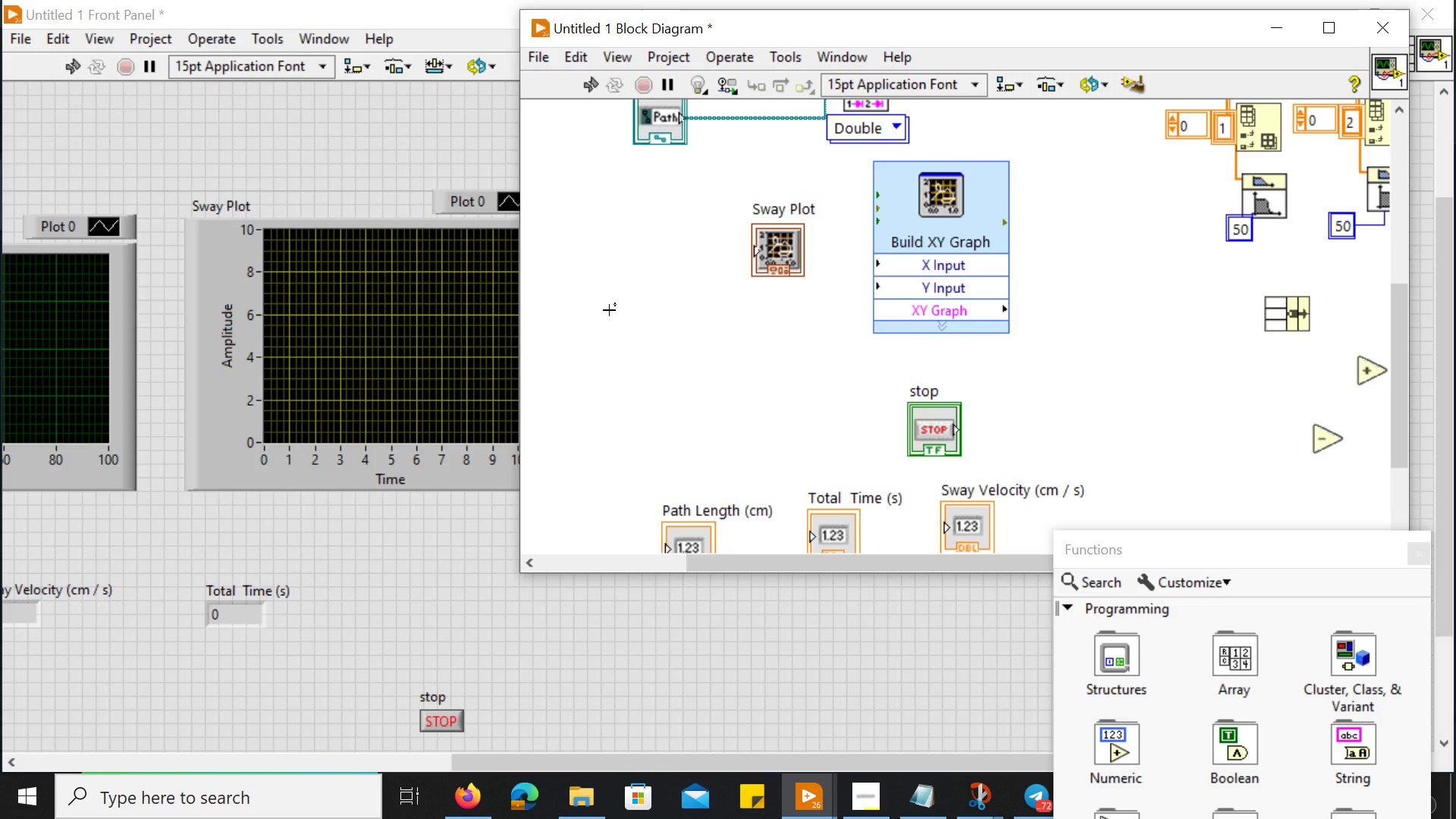 
right_click([609, 310])
 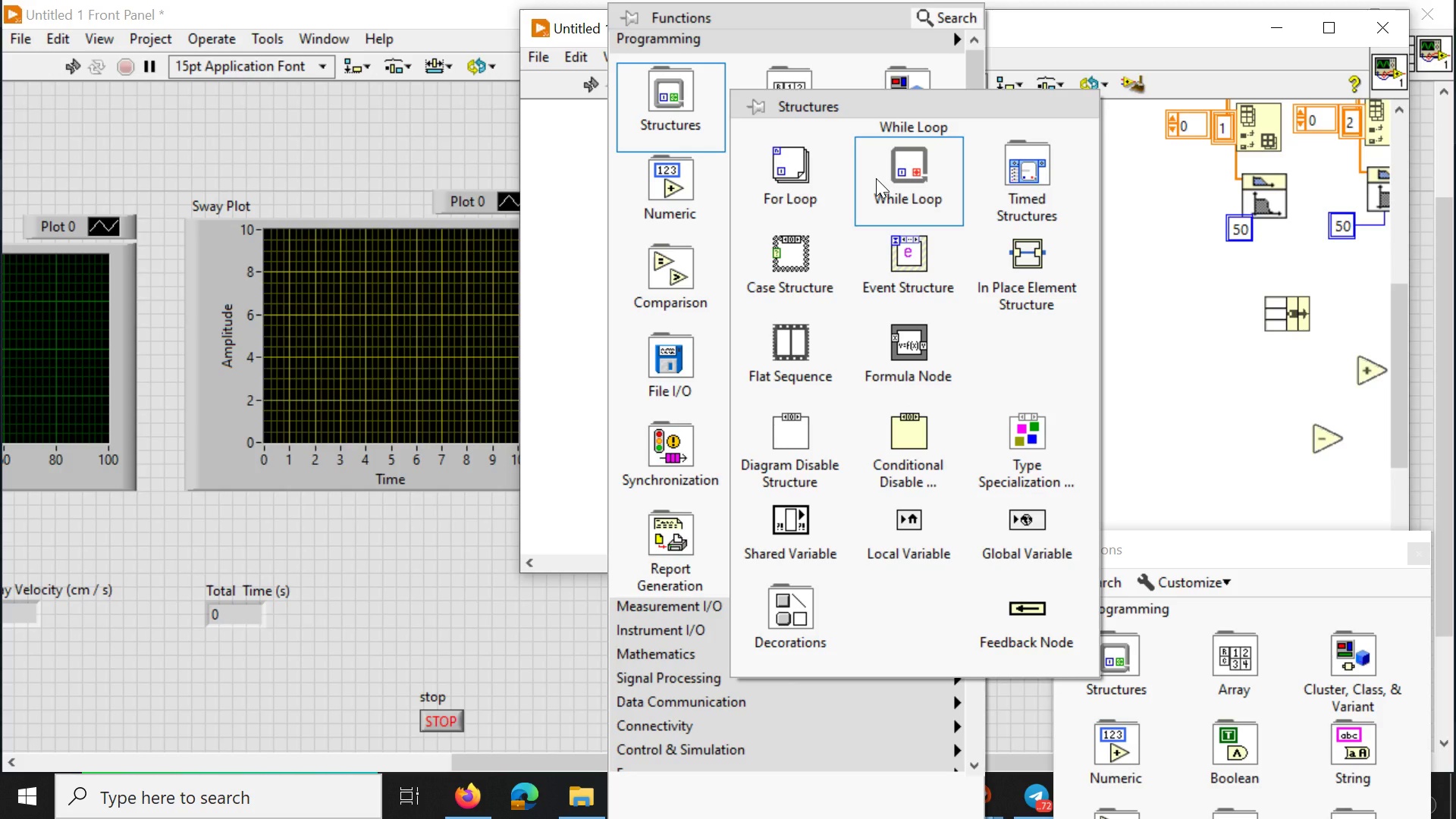 
left_click([876, 178])
 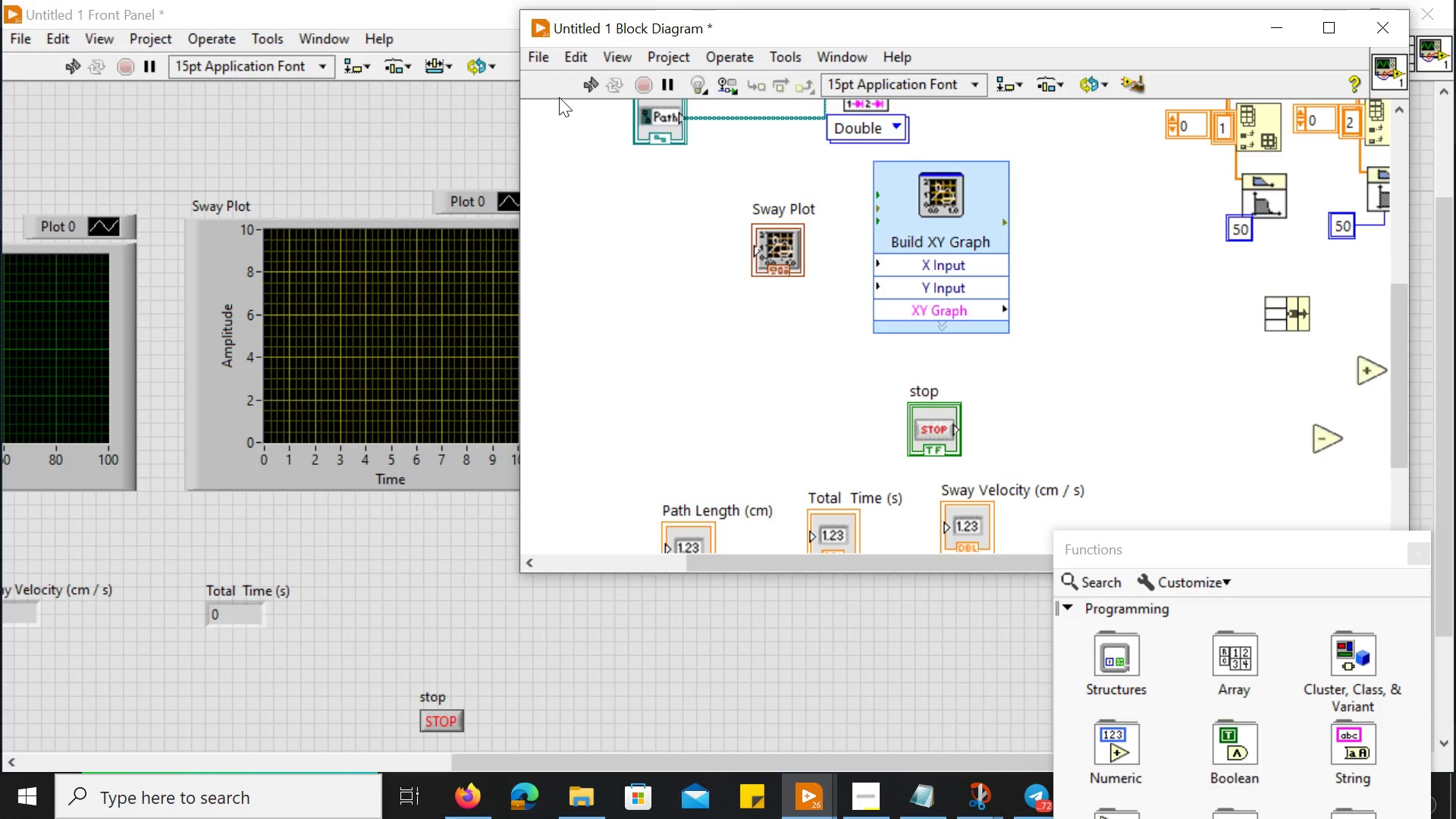 
left_click_drag(start_coordinate=[561, 97], to_coordinate=[1022, 469])
 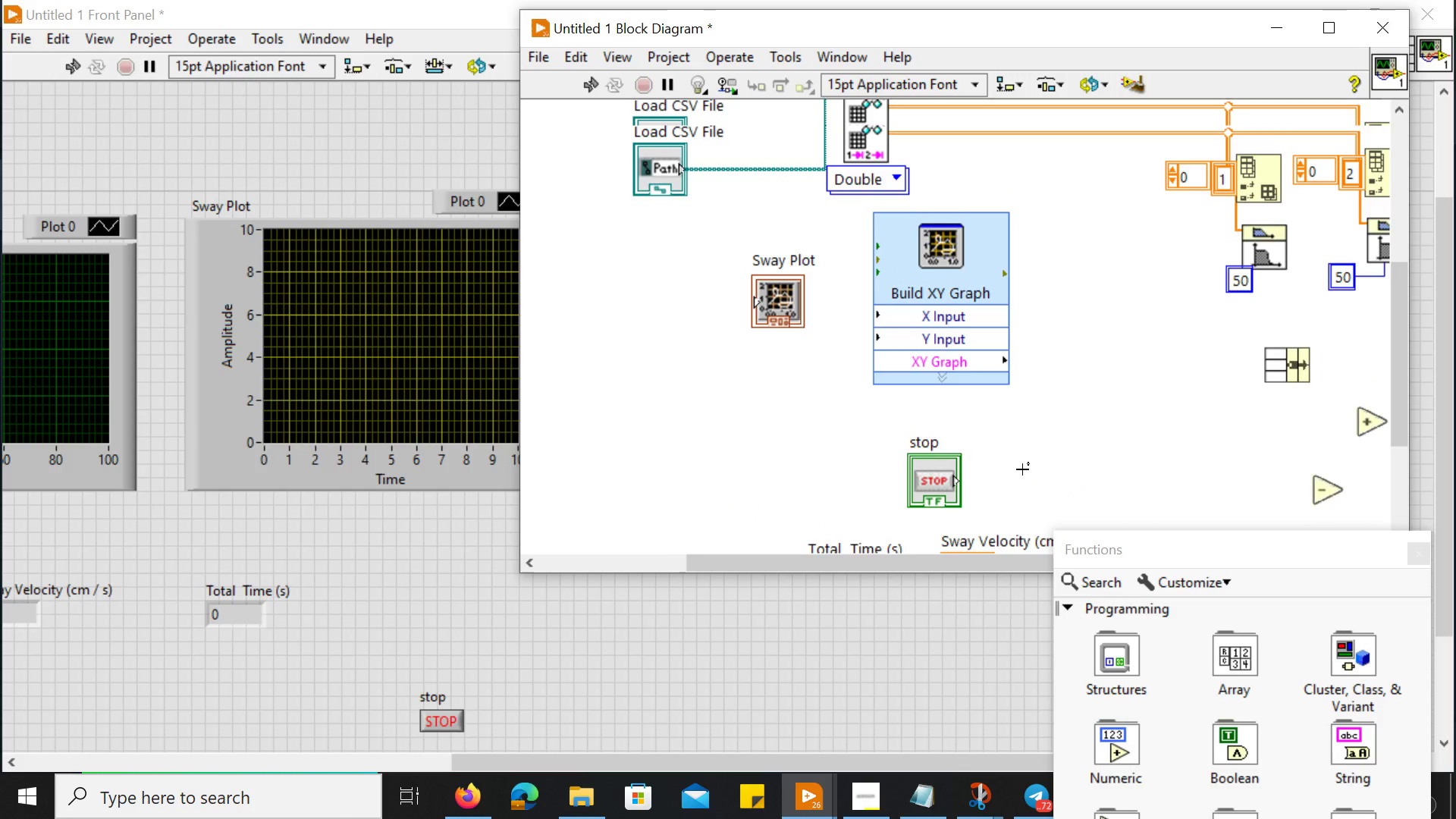 
scroll: coordinate [1022, 469], scroll_direction: up, amount: 3.0
 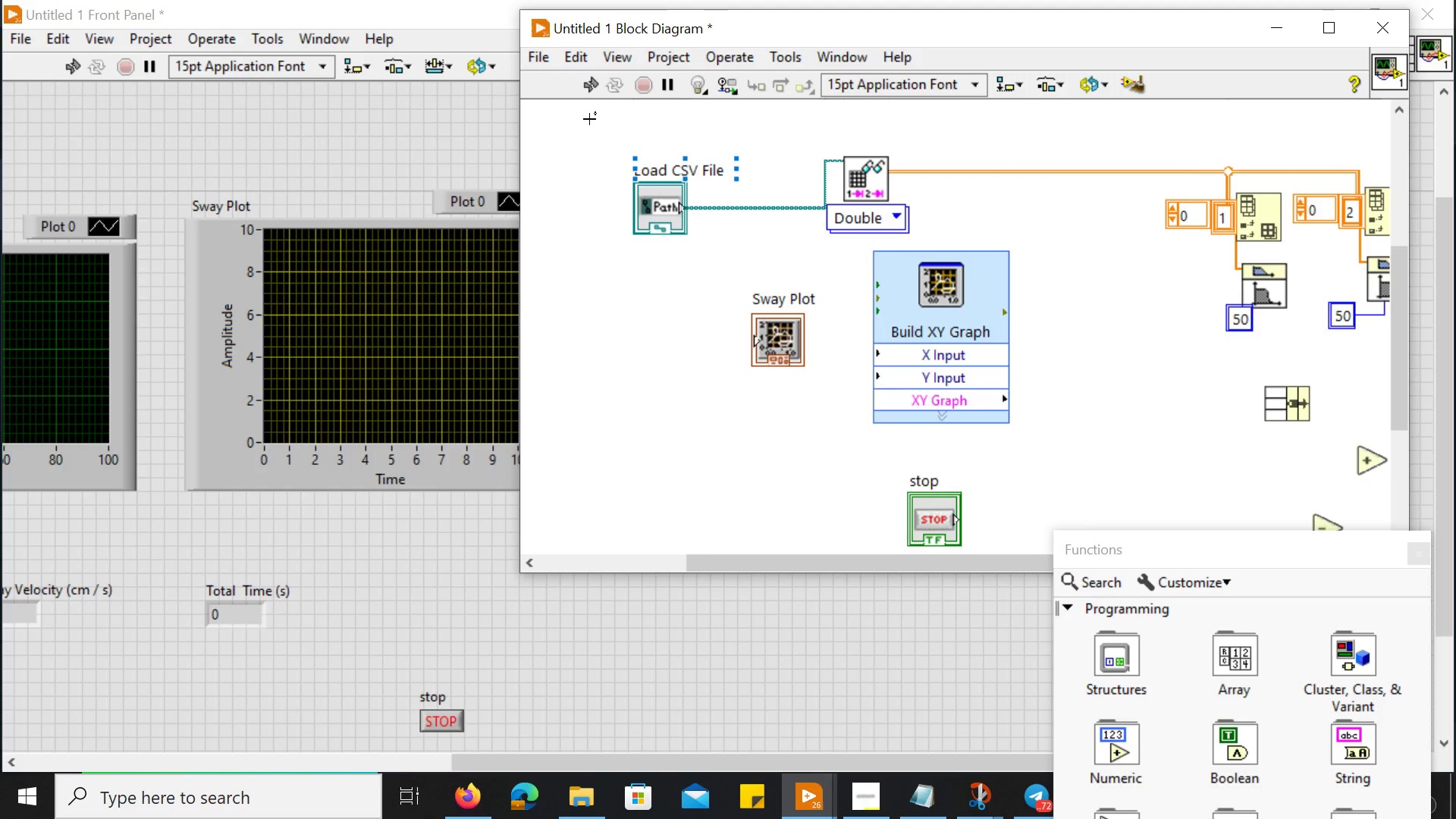 
left_click_drag(start_coordinate=[585, 121], to_coordinate=[1071, 554])
 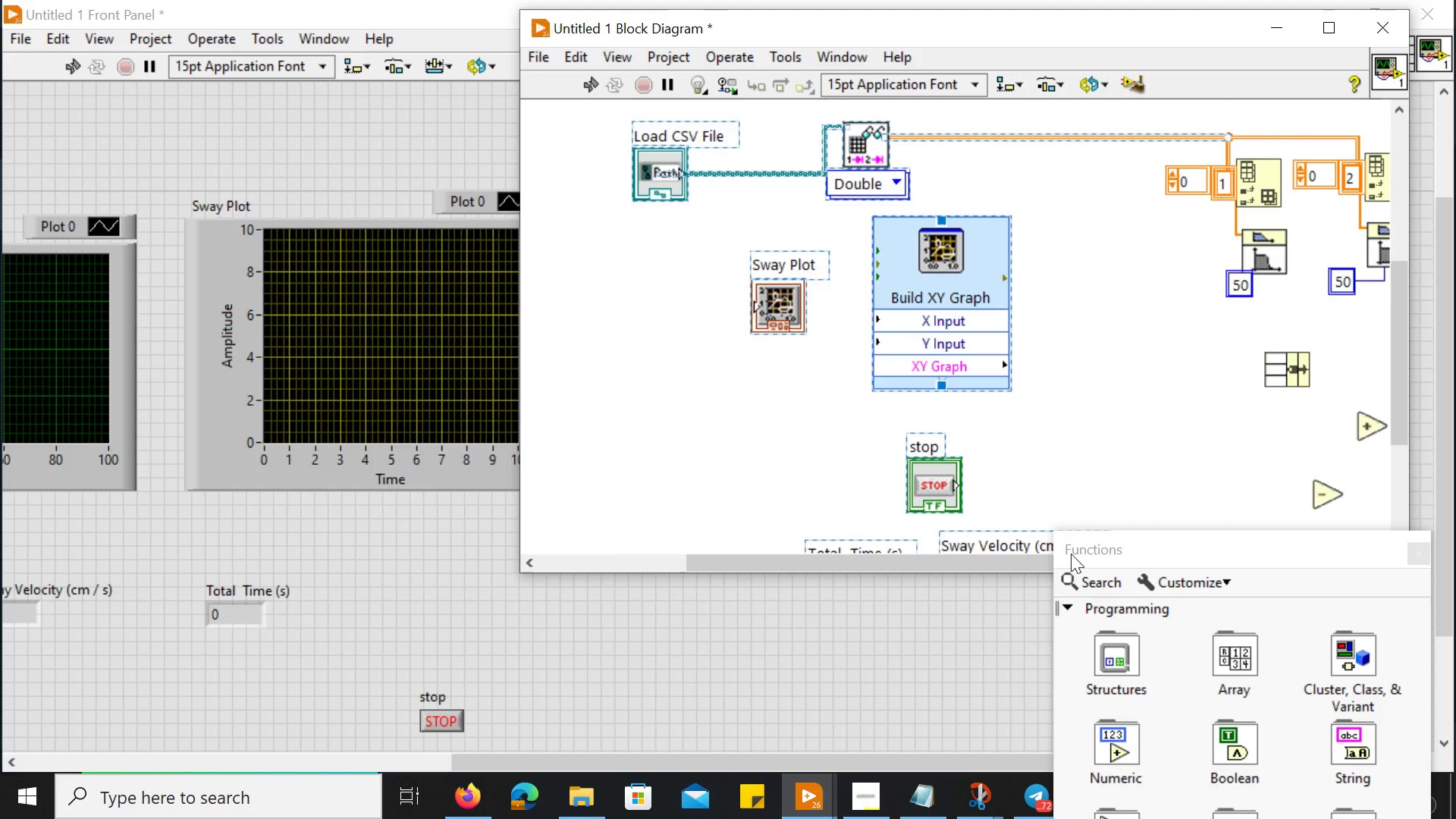 
left_click([696, 372])
 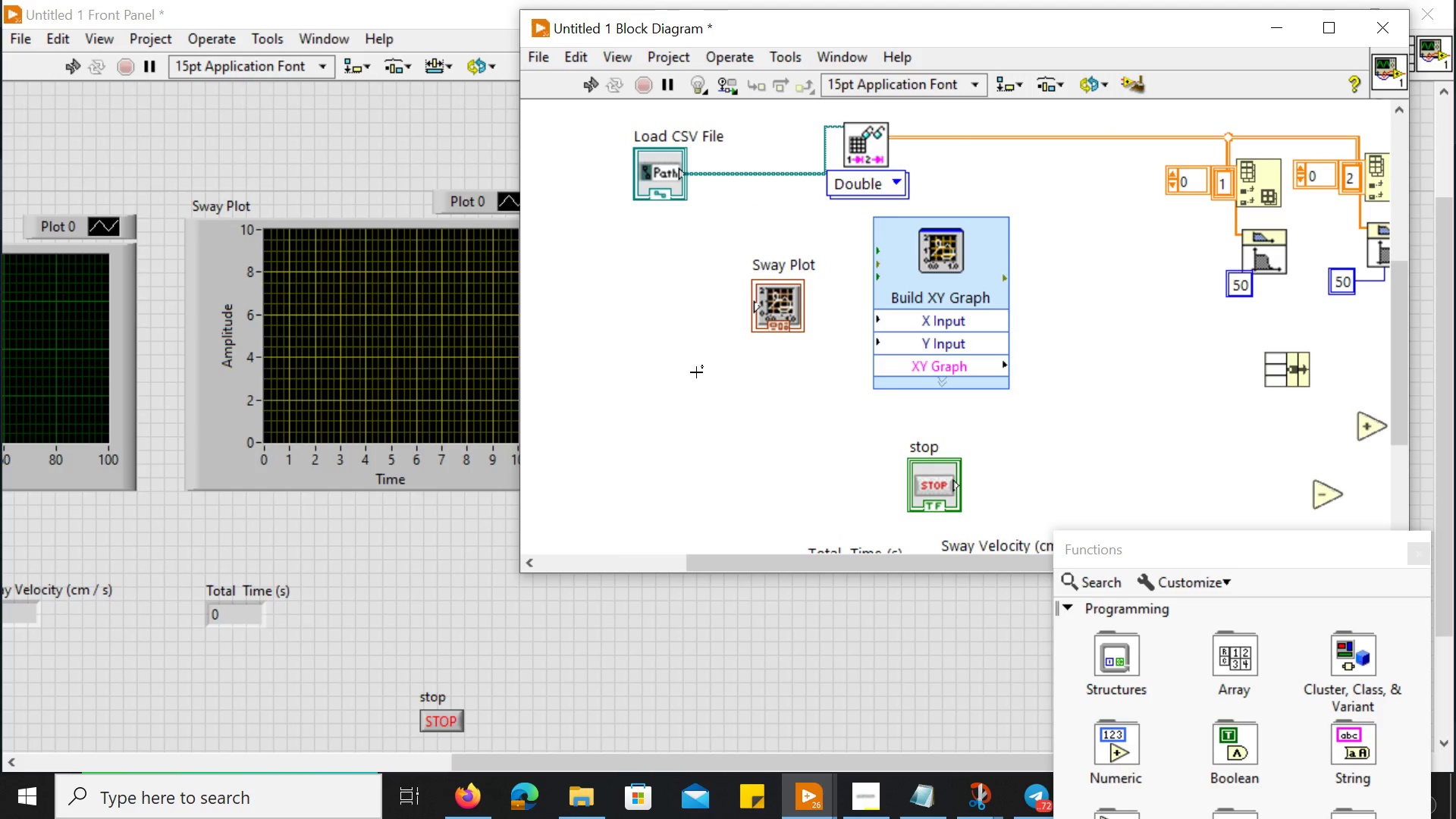 
right_click([696, 372])
 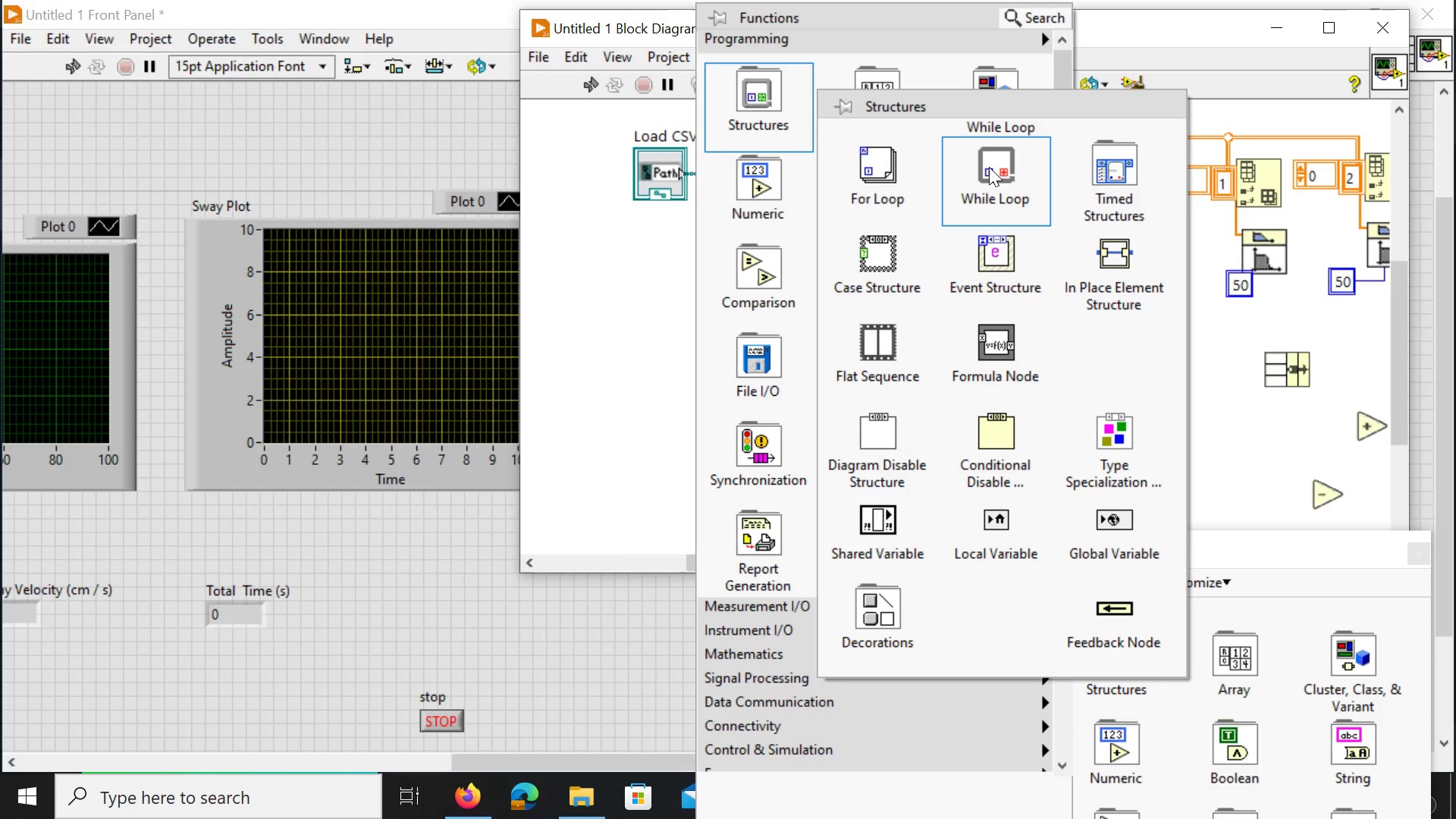 
left_click([993, 169])
 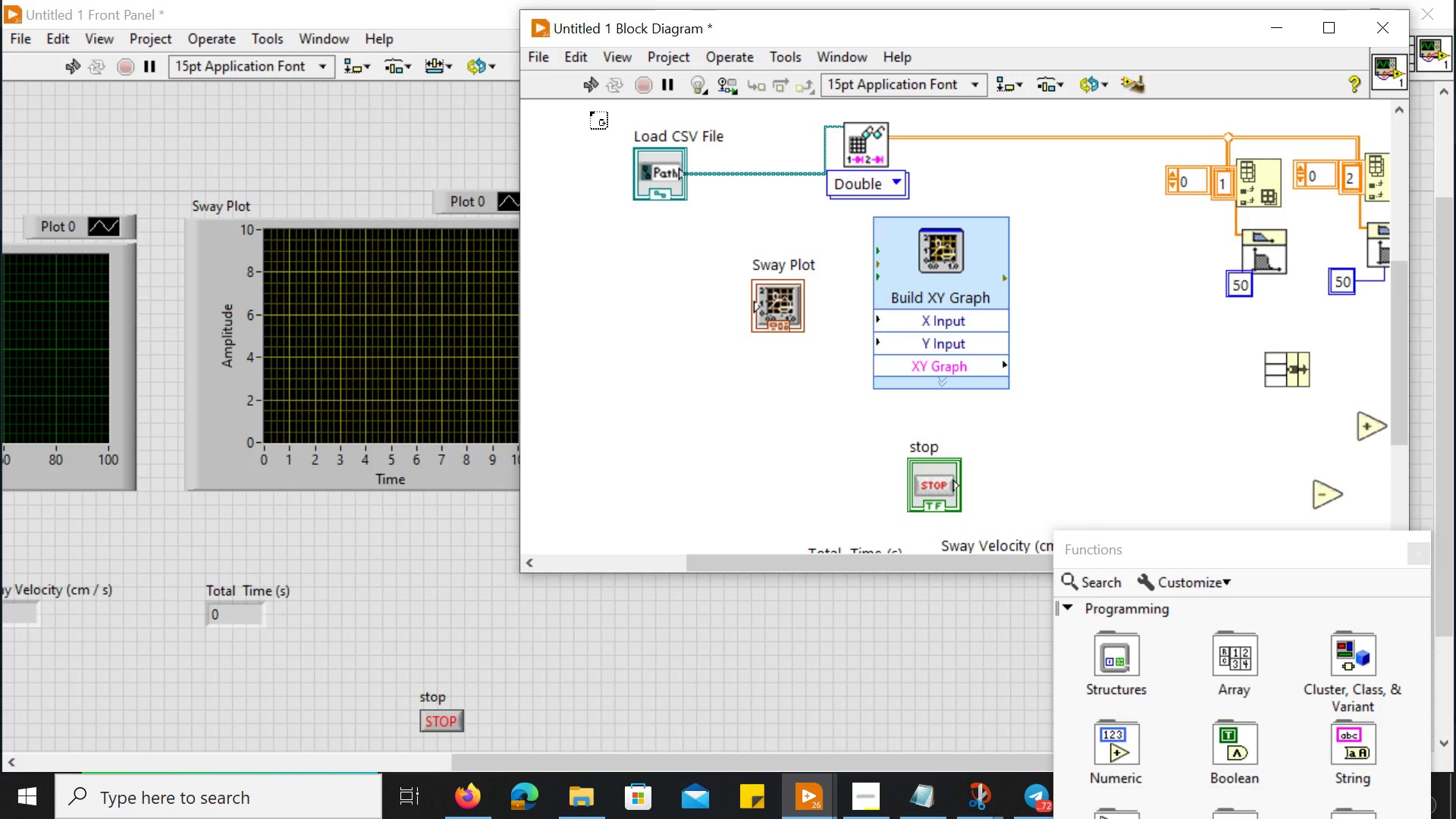 
left_click_drag(start_coordinate=[590, 111], to_coordinate=[1055, 480])
 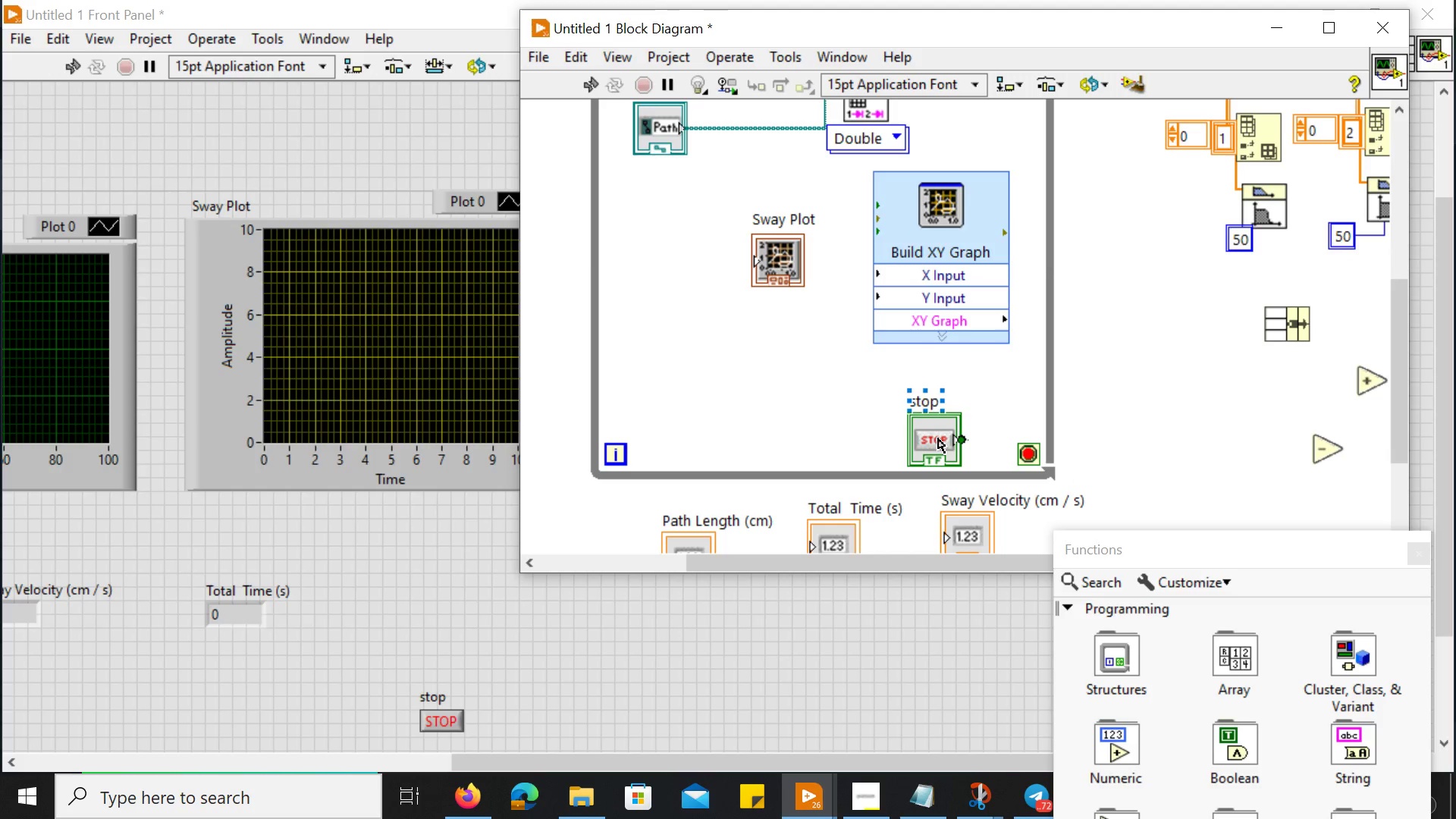 
scroll: coordinate [1085, 384], scroll_direction: up, amount: 3.0
 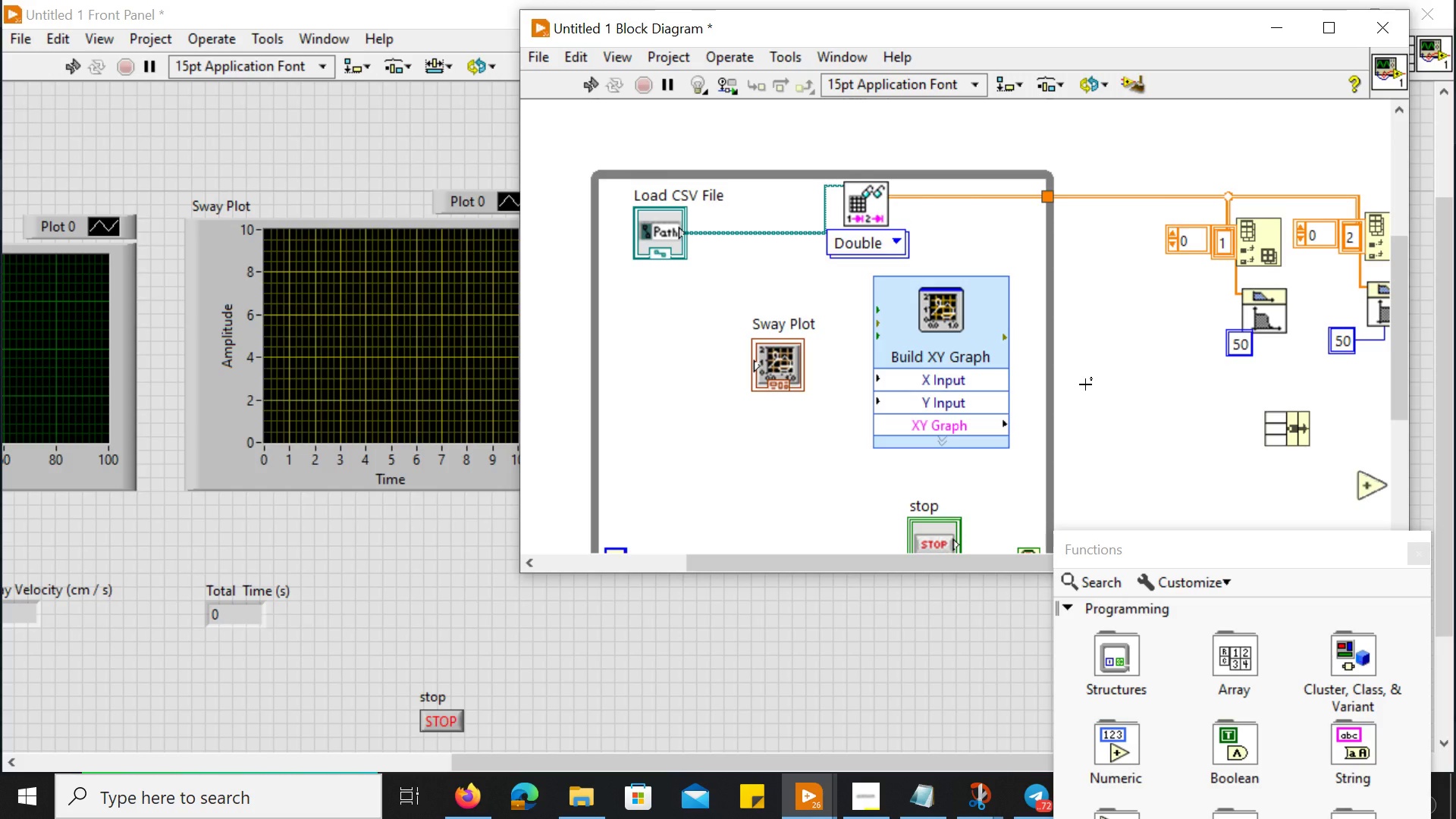 
wait(47.6)
 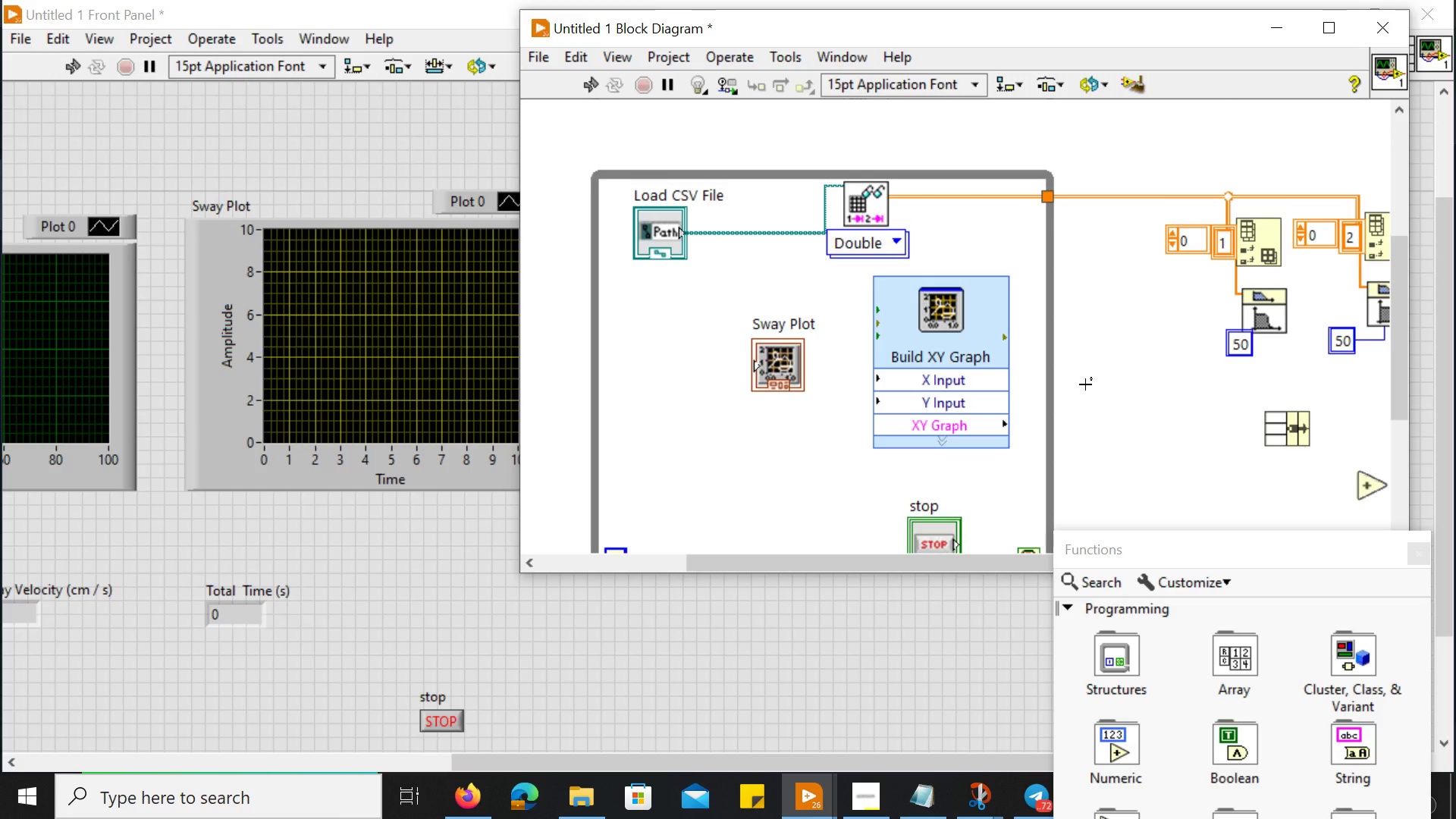 
left_click([877, 219])
 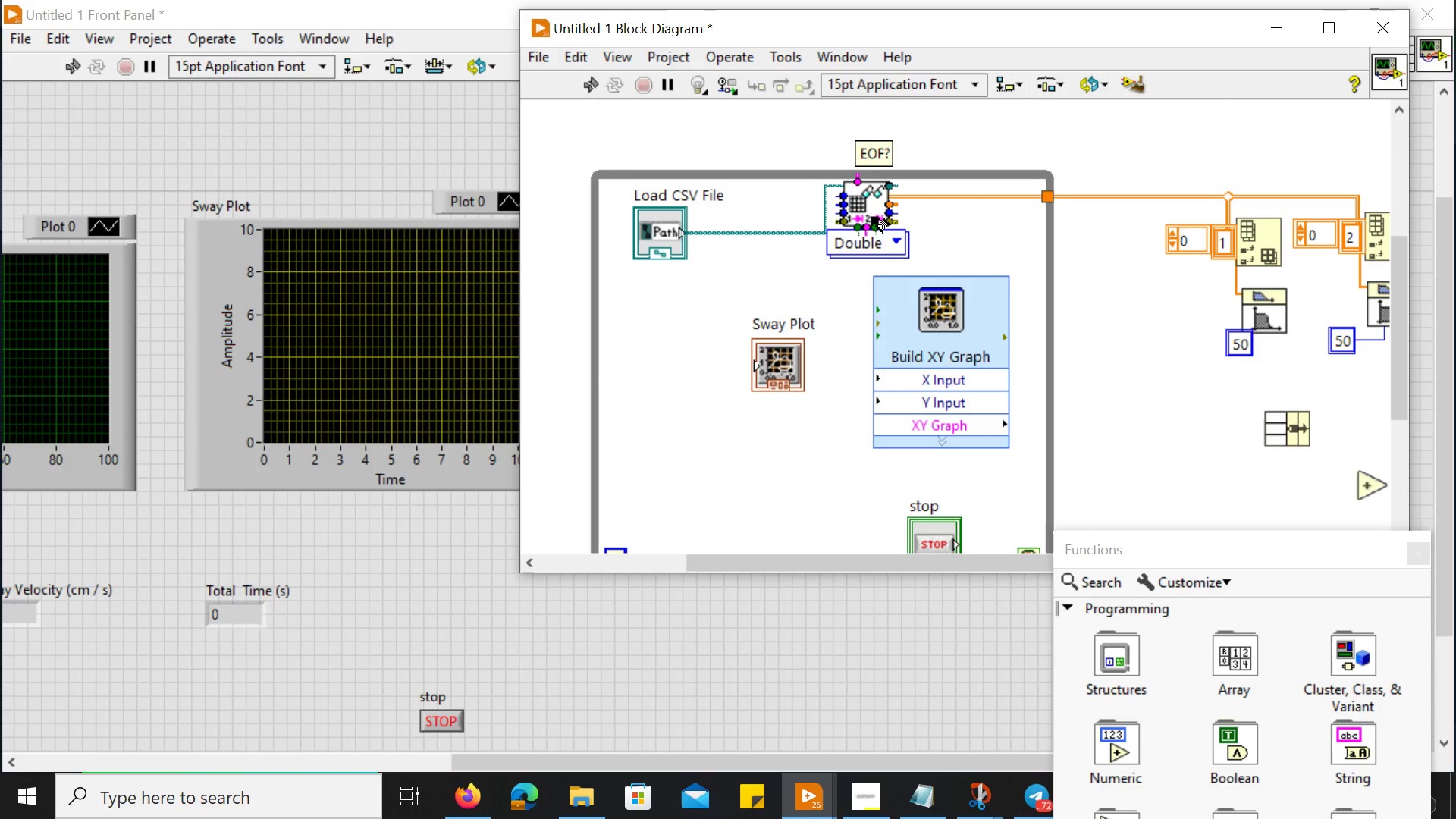 
wait(10.33)
 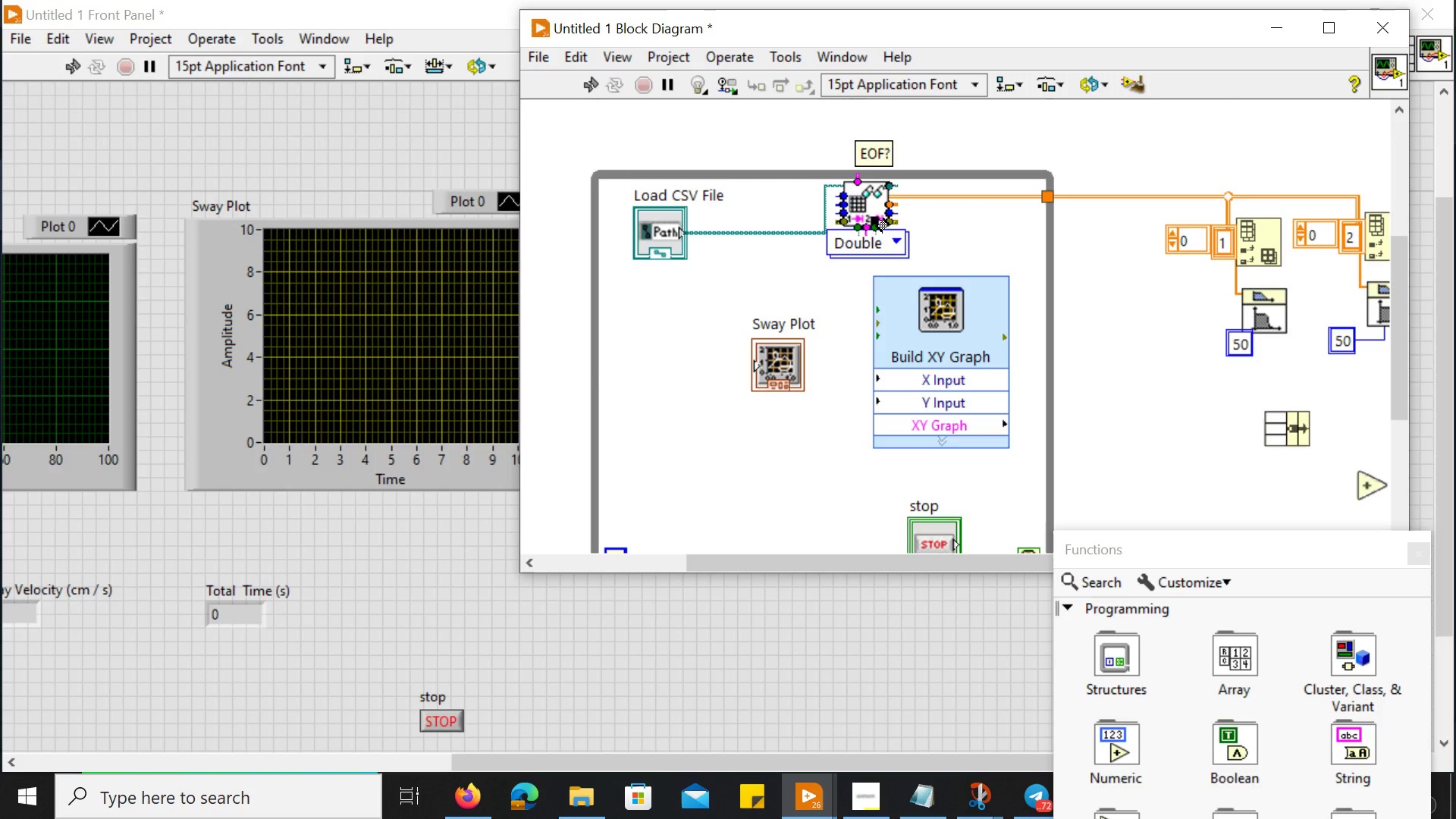 
left_click([877, 219])
 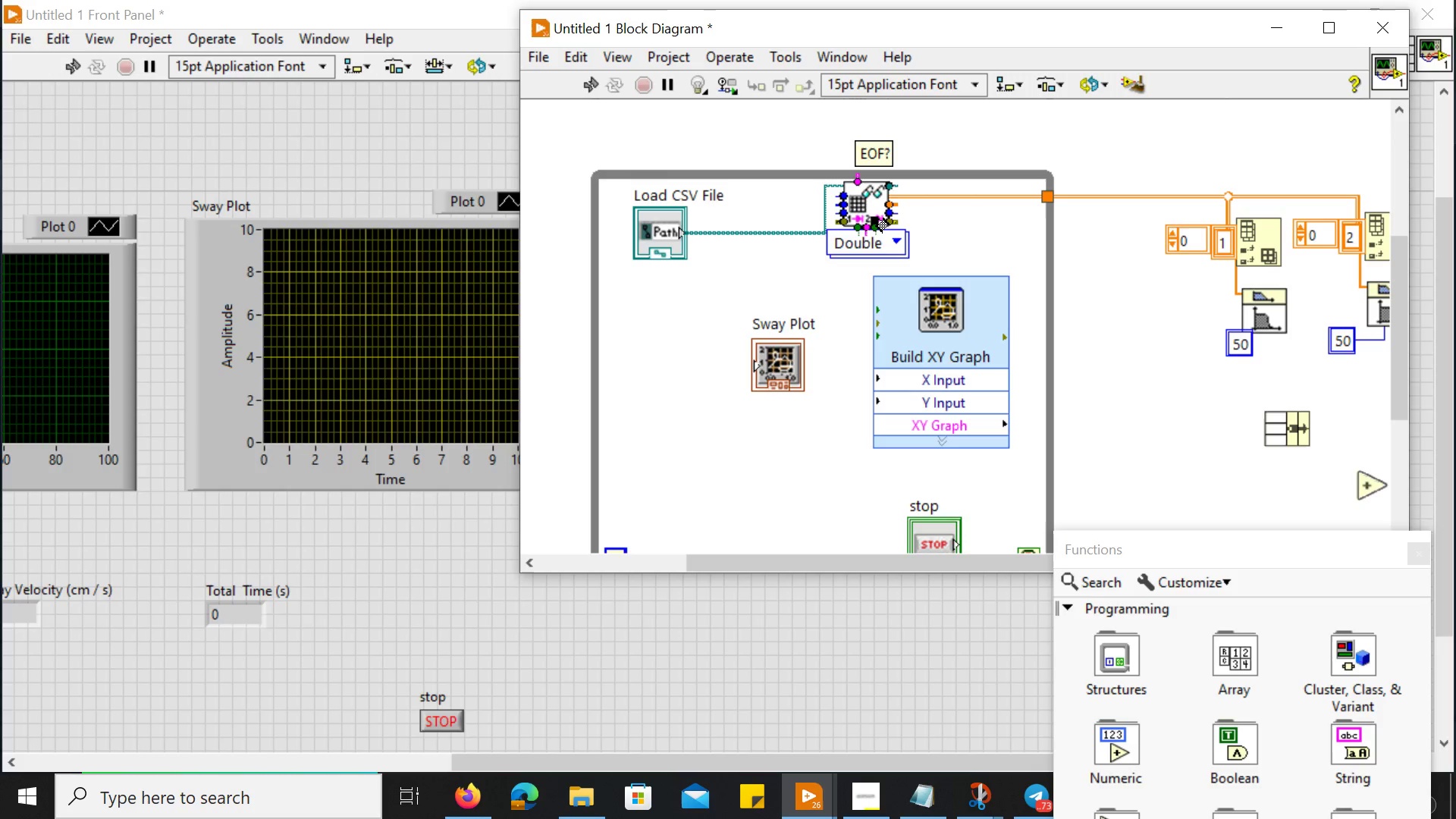 
key(Delete)
 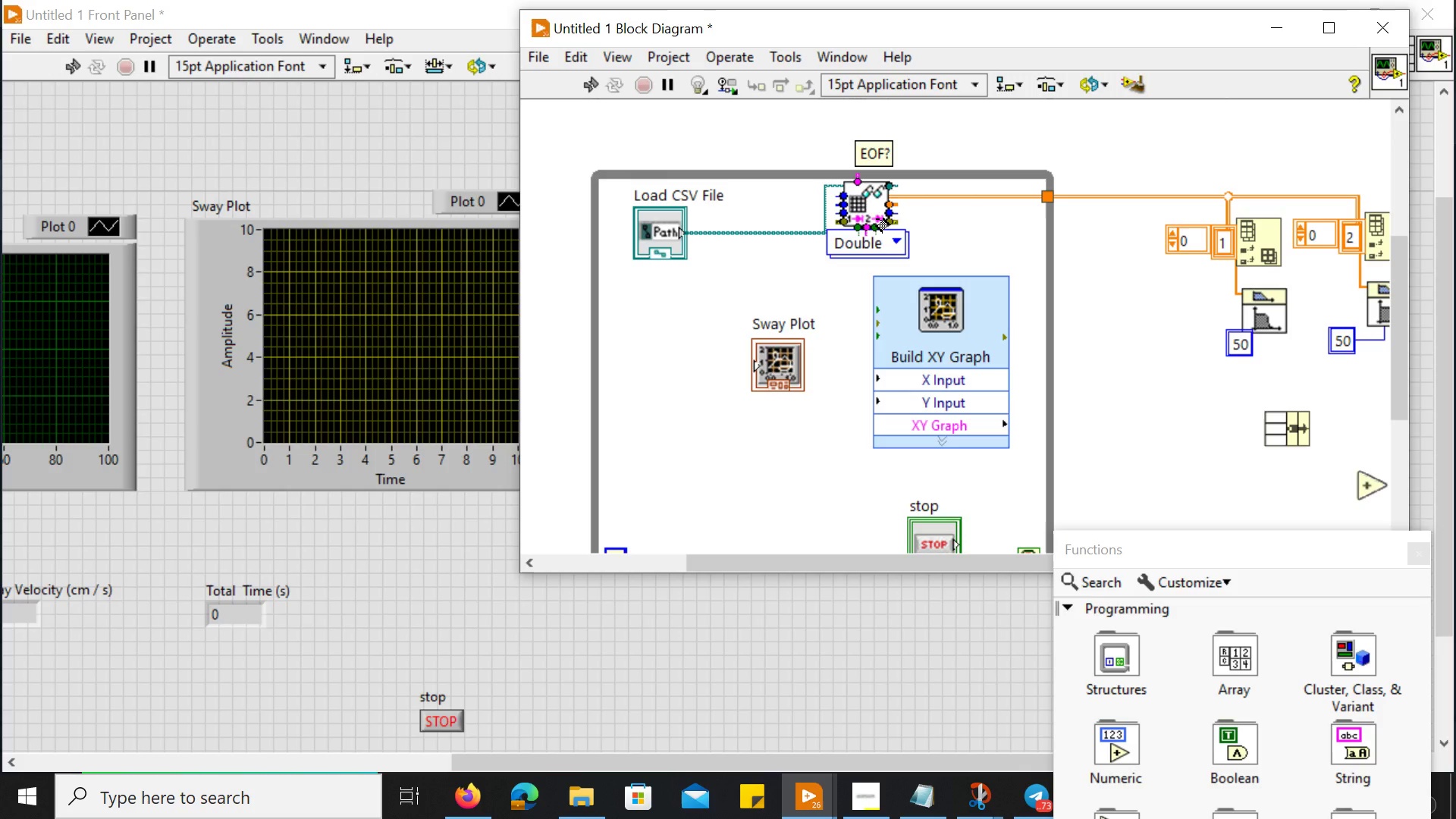 
key(Delete)
 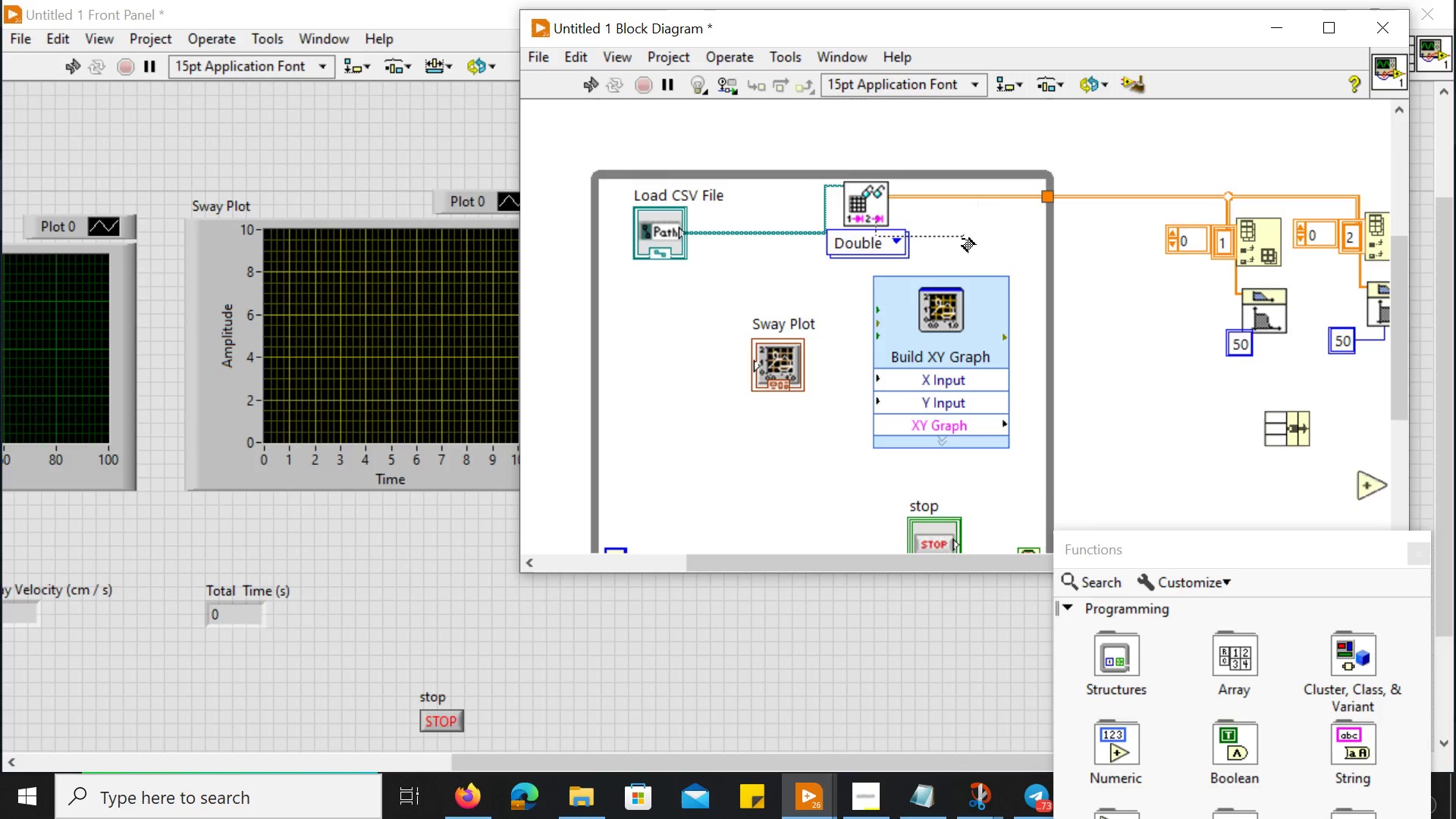 
left_click([958, 242])
 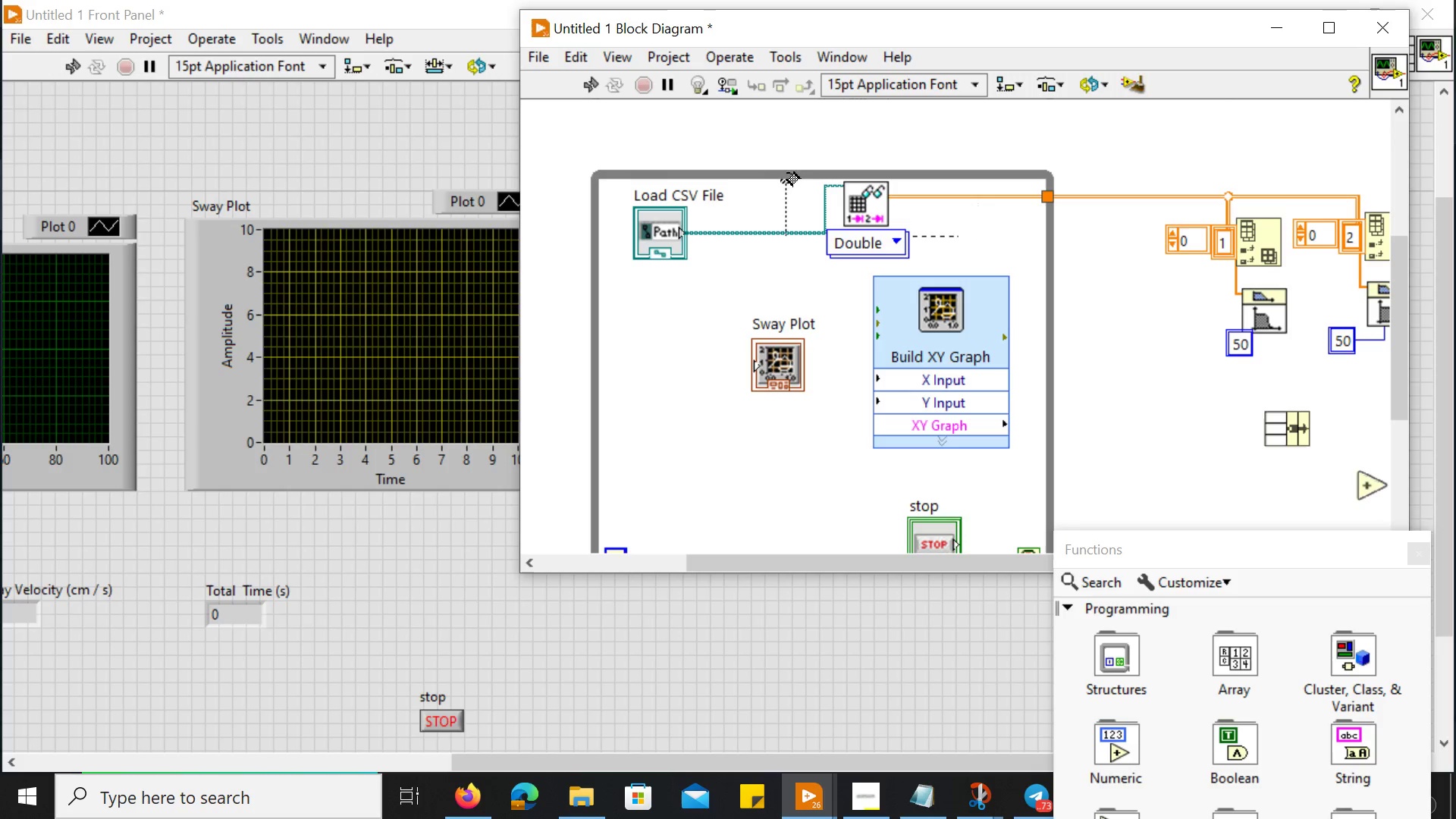 
left_click([793, 184])
 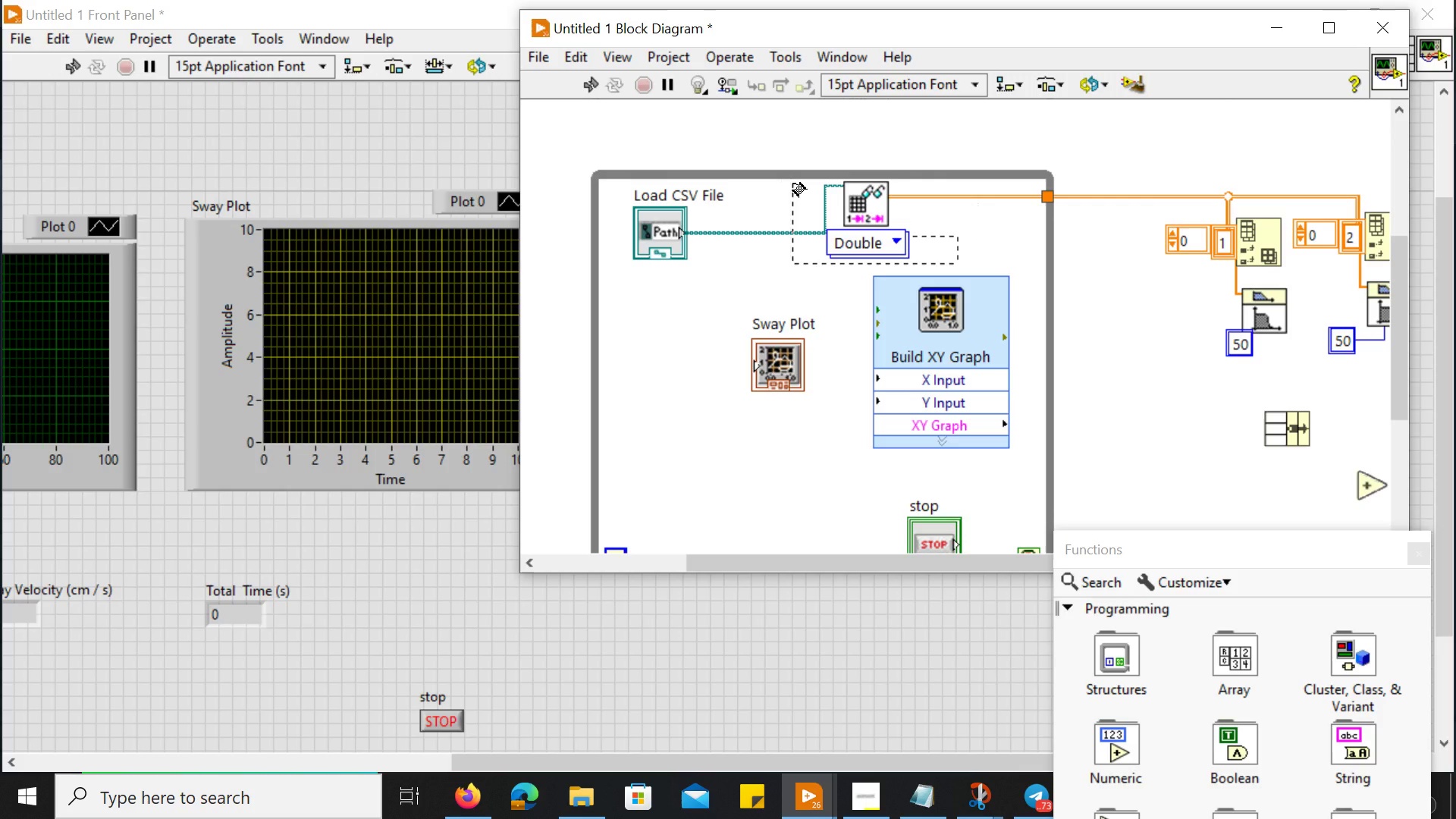 
key(Delete)
 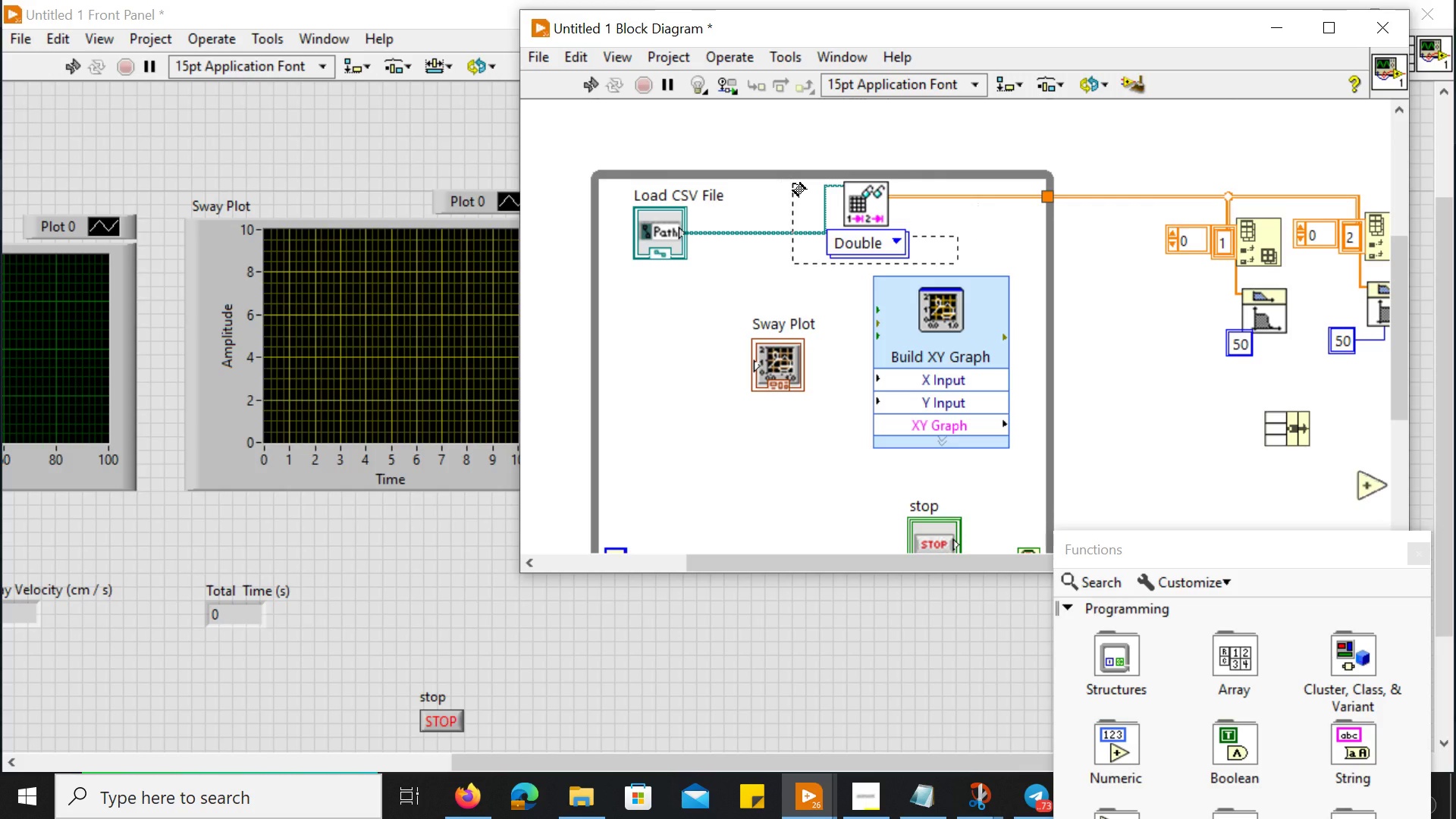 
key(Control+ControlLeft)
 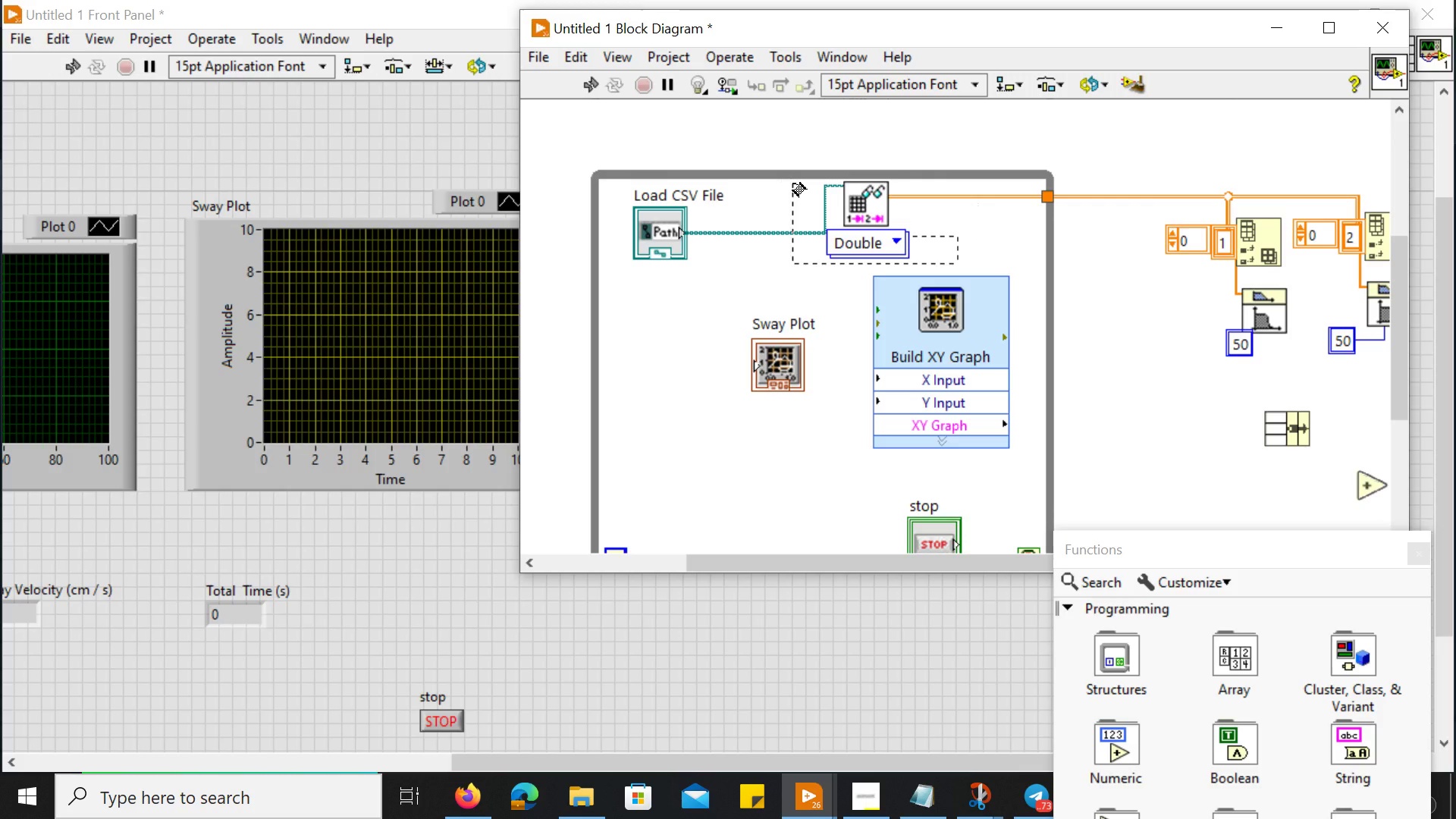 
key(Control+Z)
 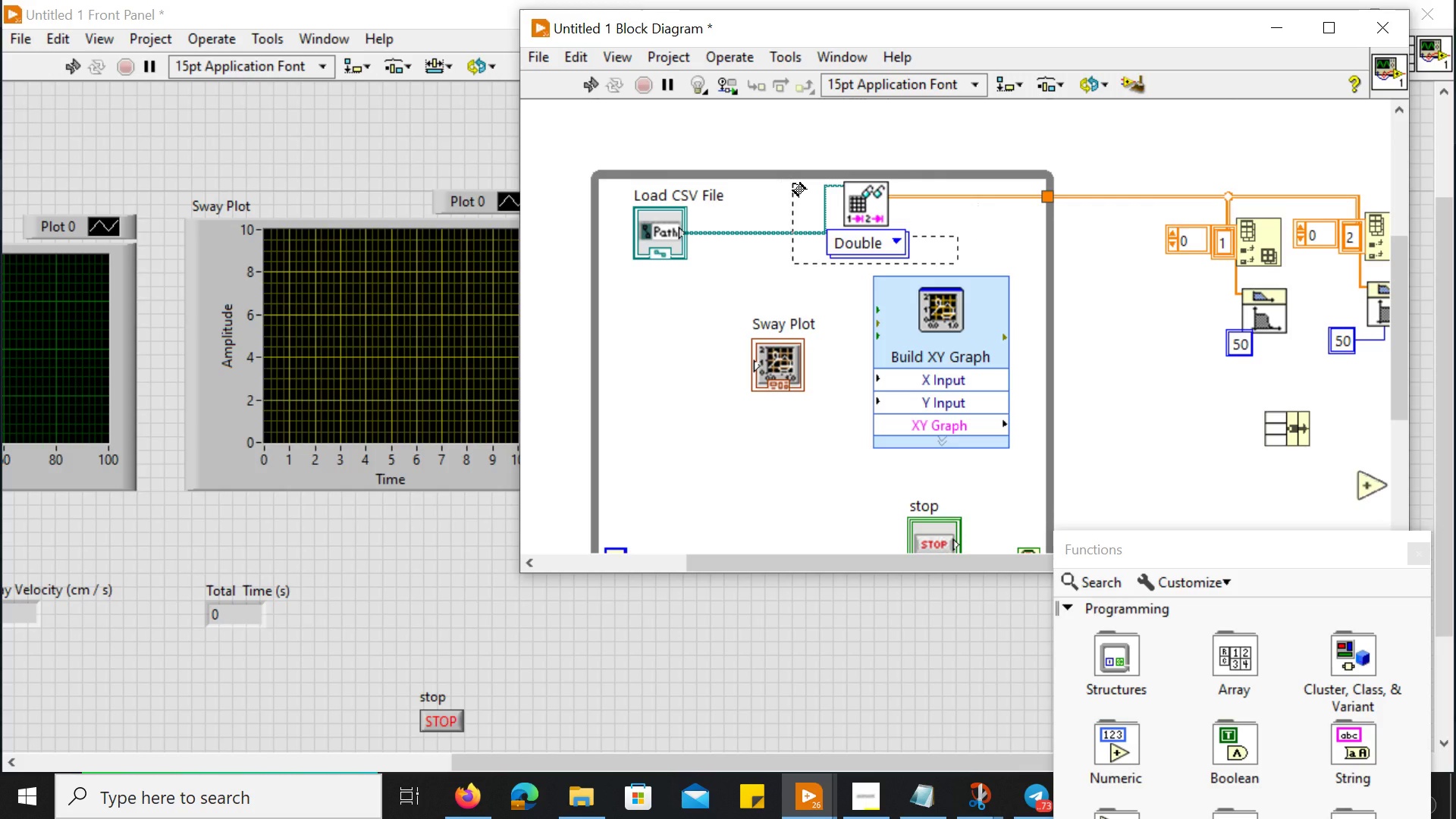 
left_click_drag(start_coordinate=[793, 184], to_coordinate=[879, 190])
 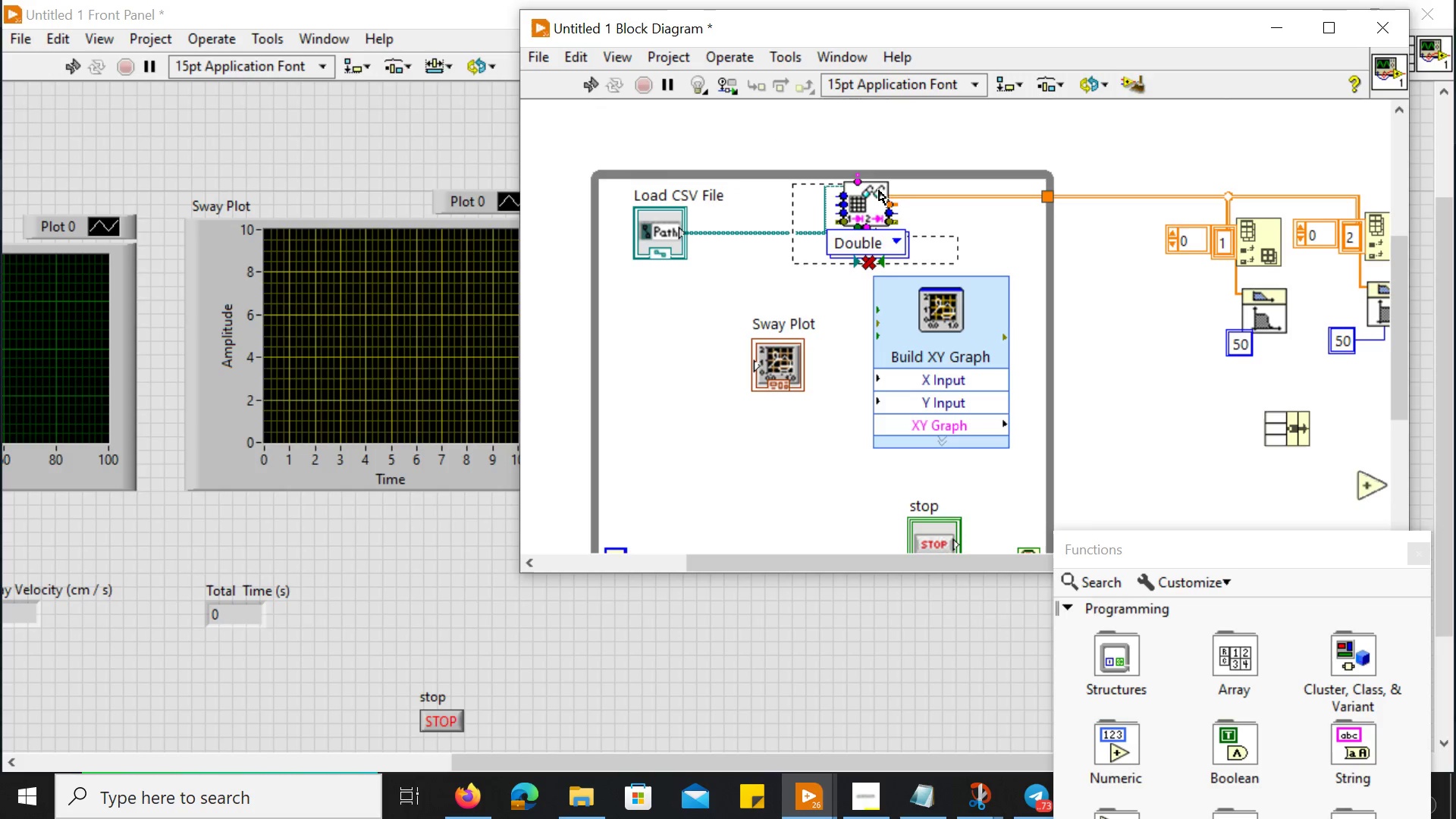 
left_click([879, 190])
 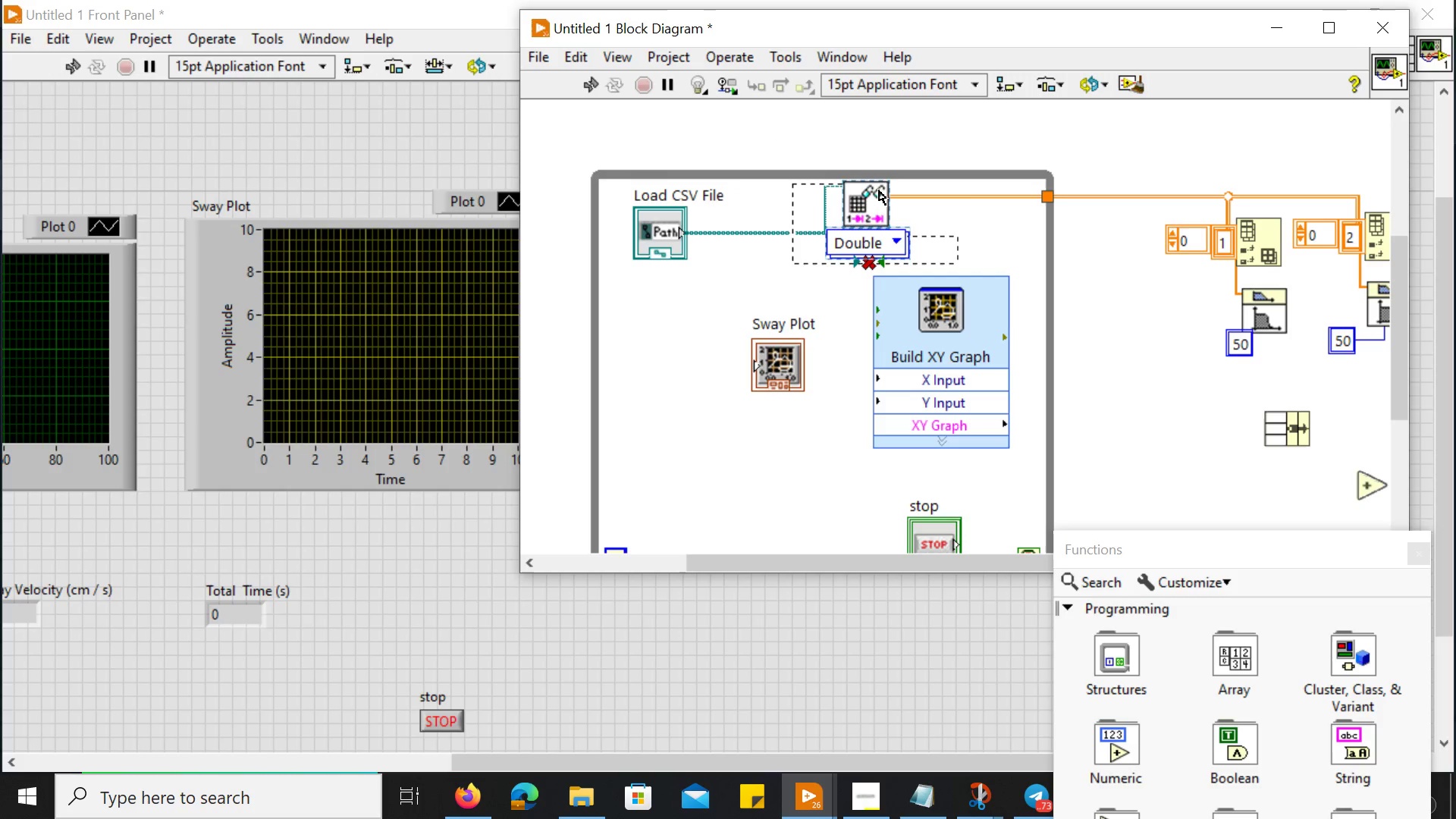 
key(Delete)
 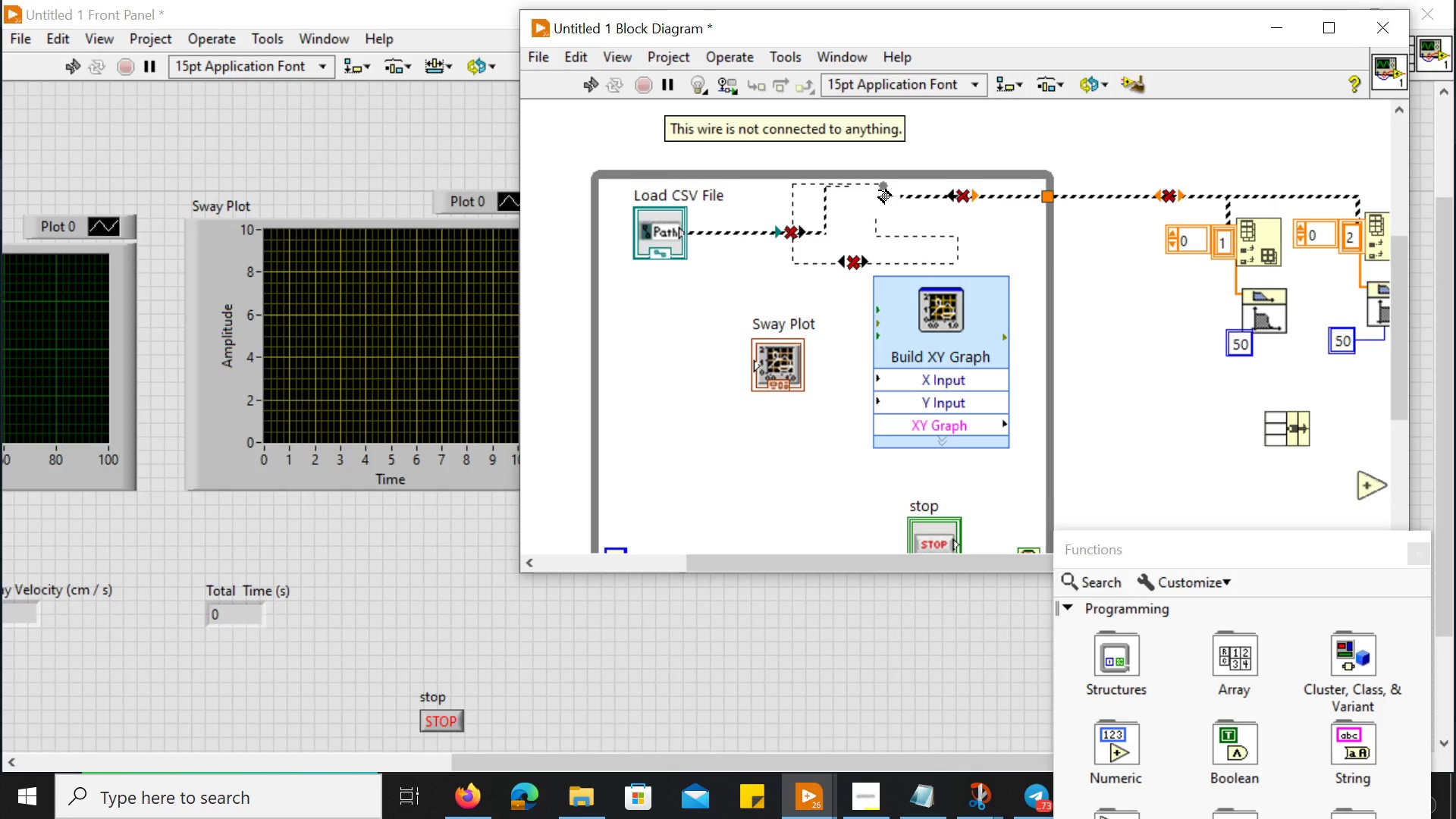 
left_click([879, 190])
 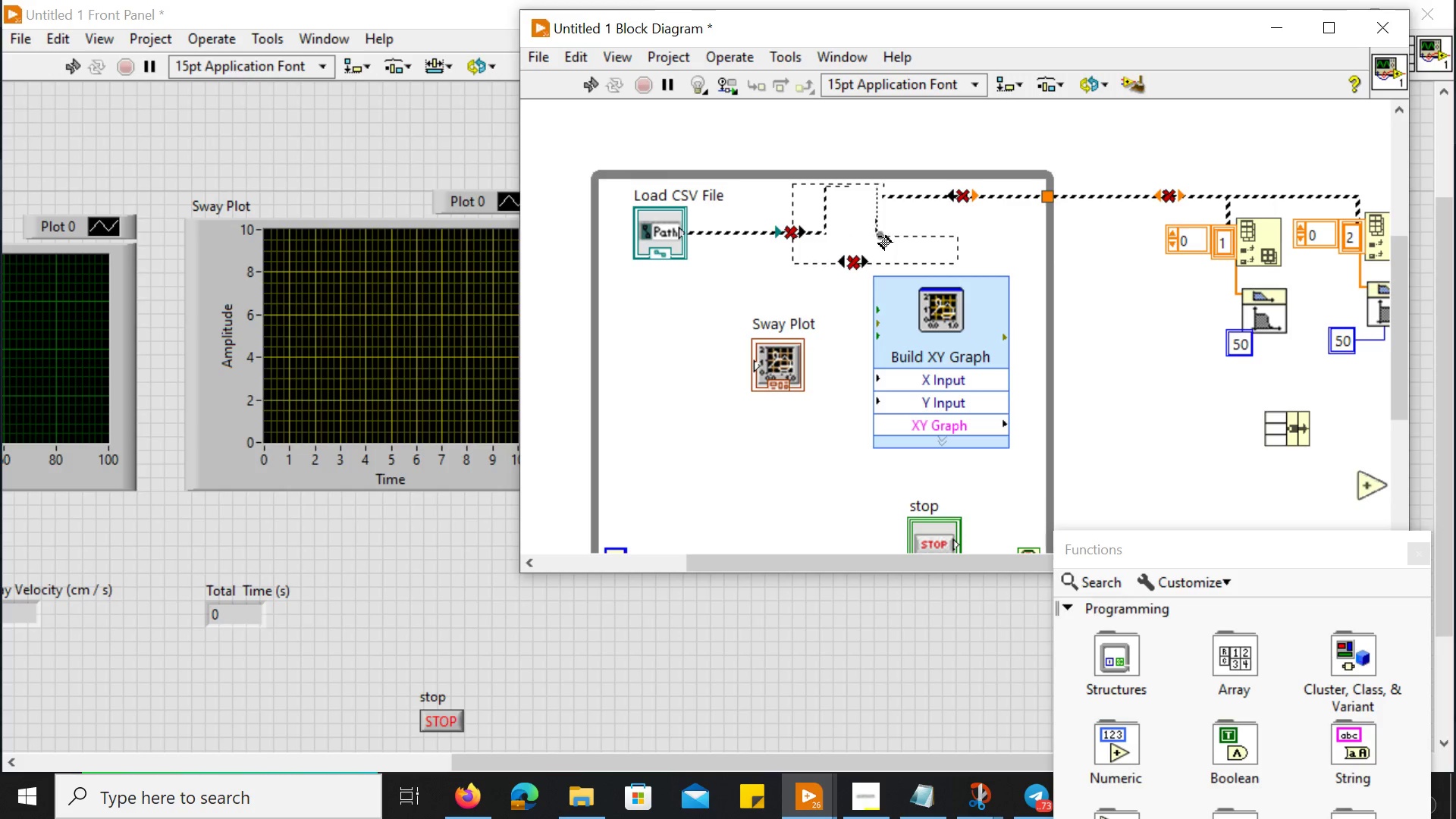 
left_click([852, 263])
 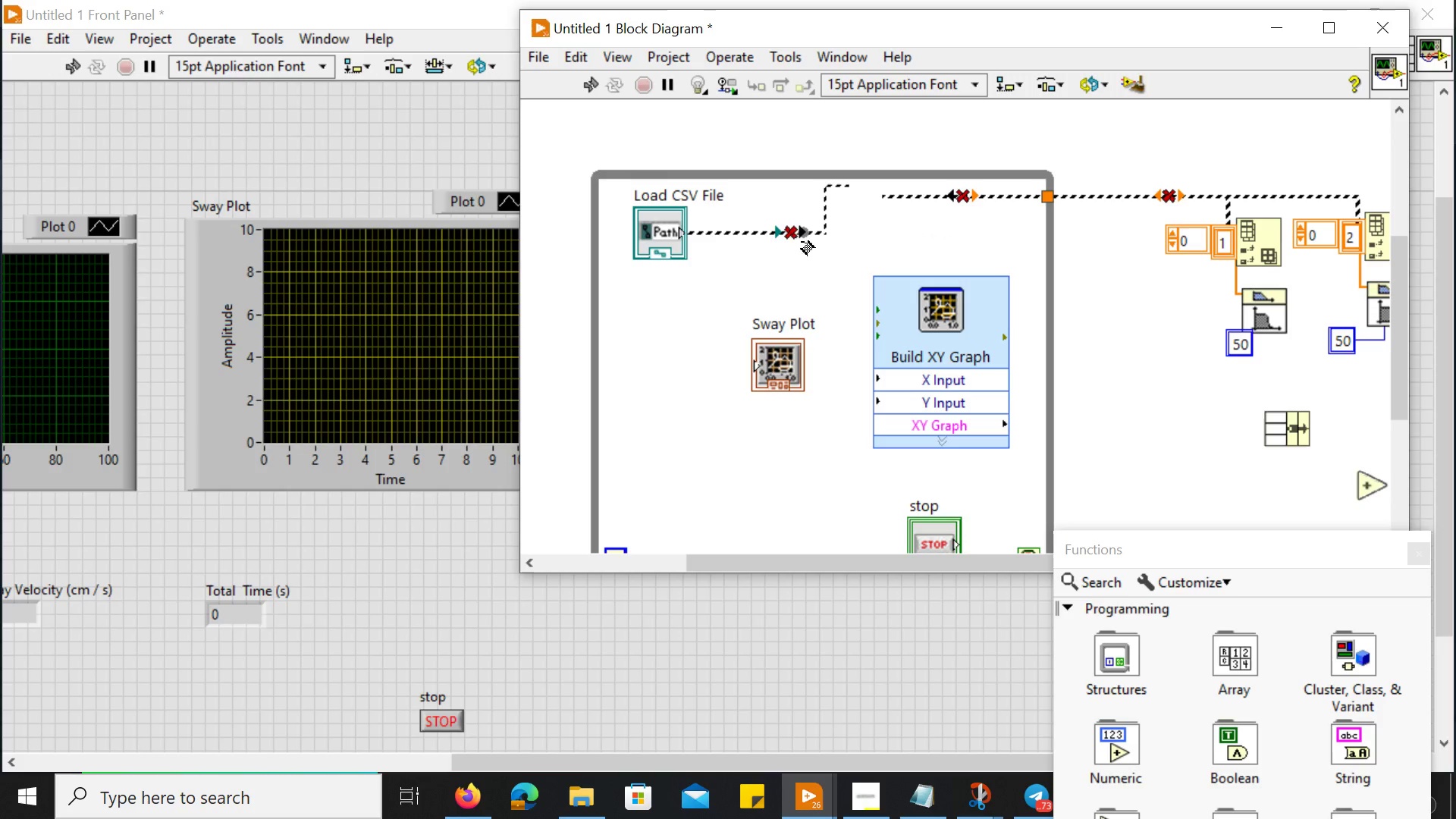 
left_click([795, 235])
 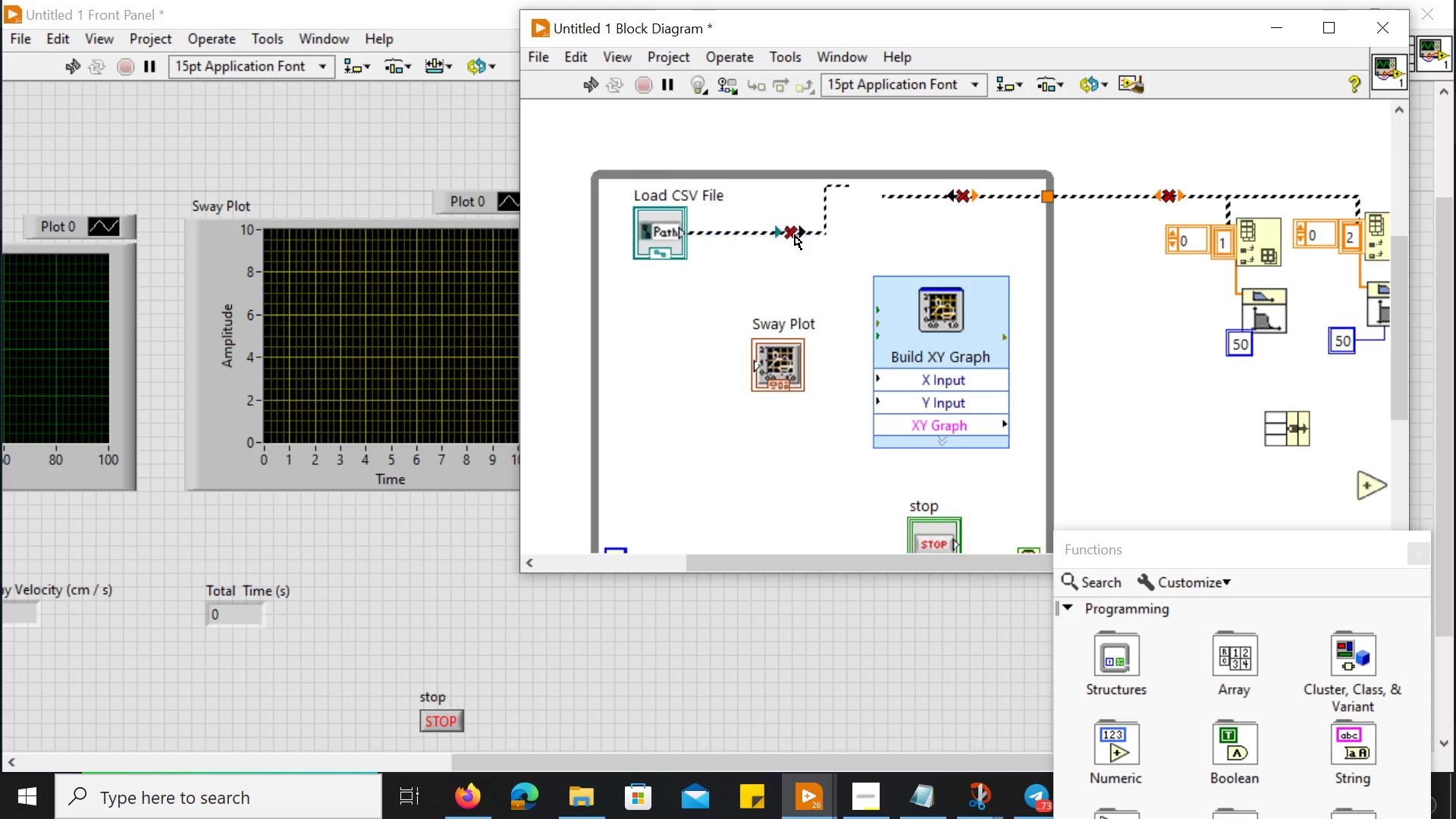 
key(Delete)
 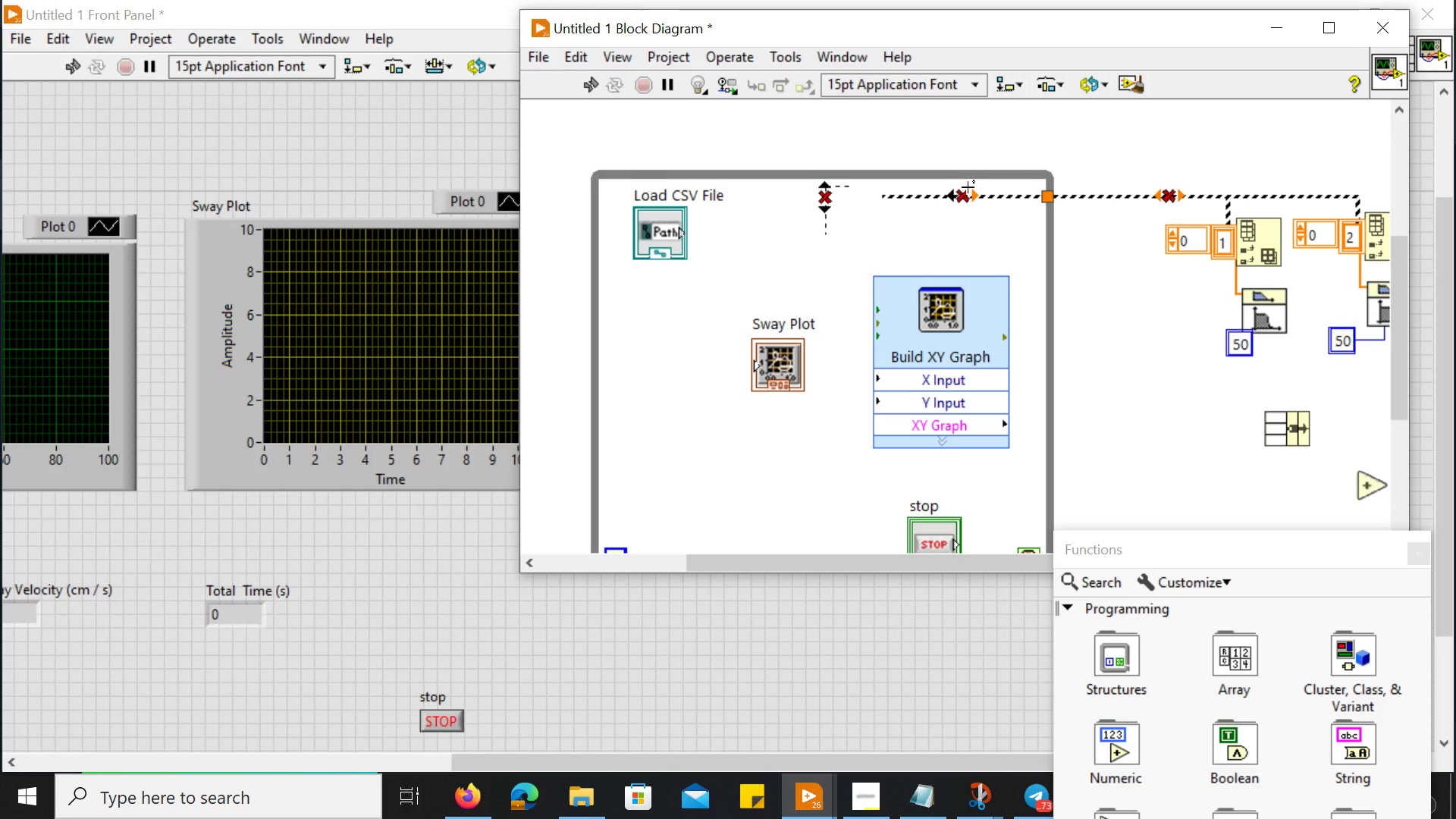 
left_click([968, 197])
 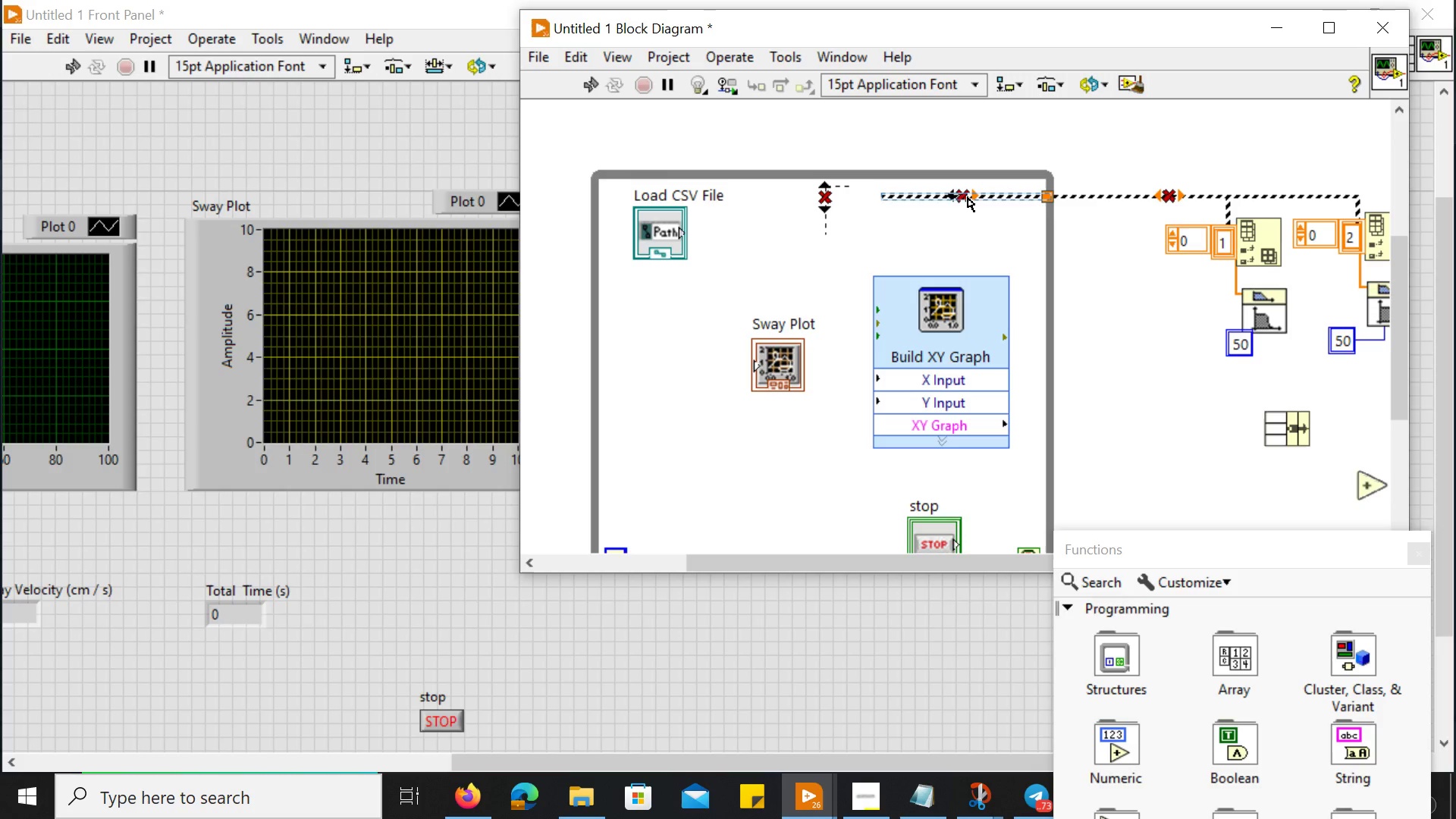 
wait(5.72)
 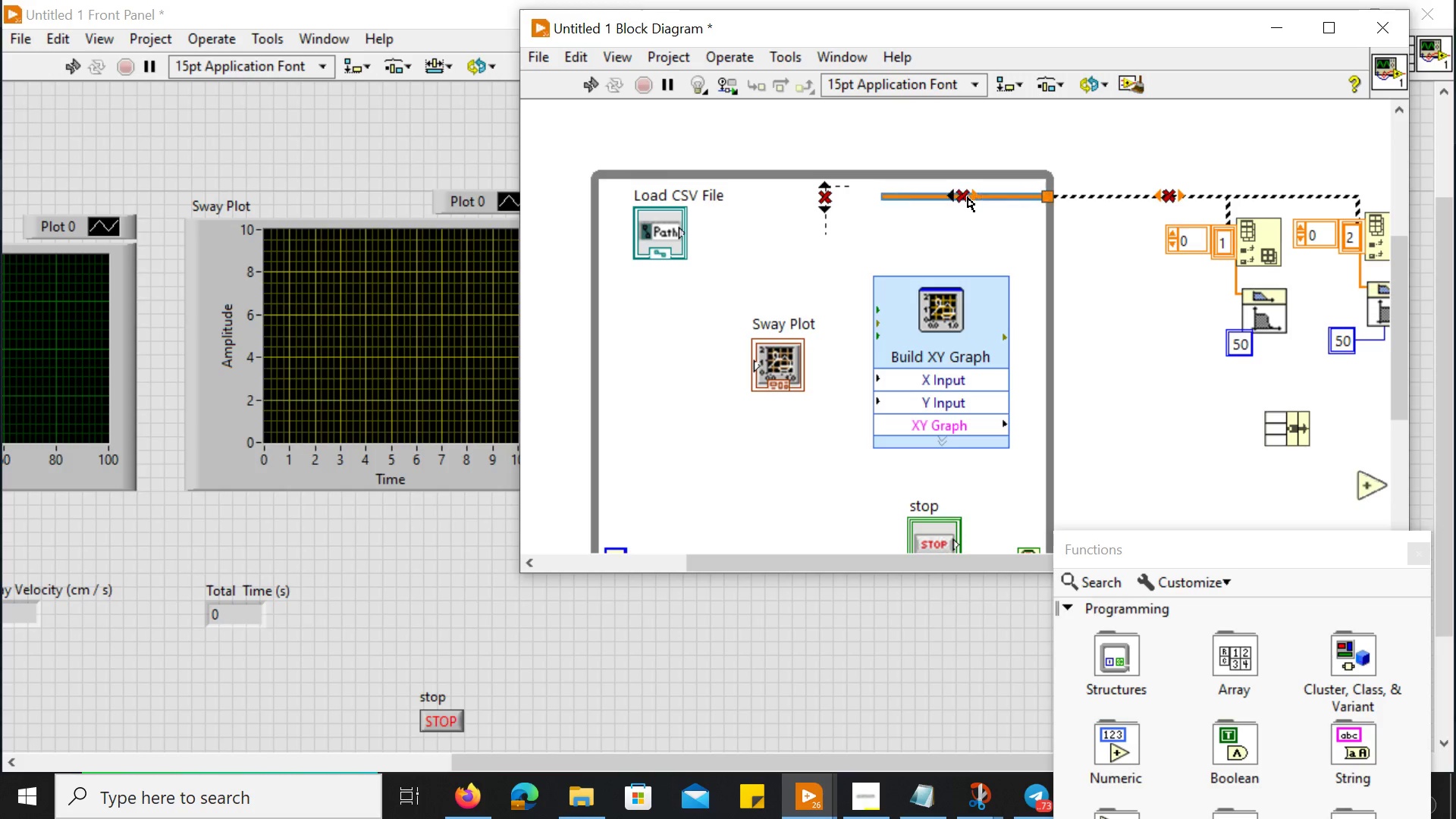 
left_click([962, 195])
 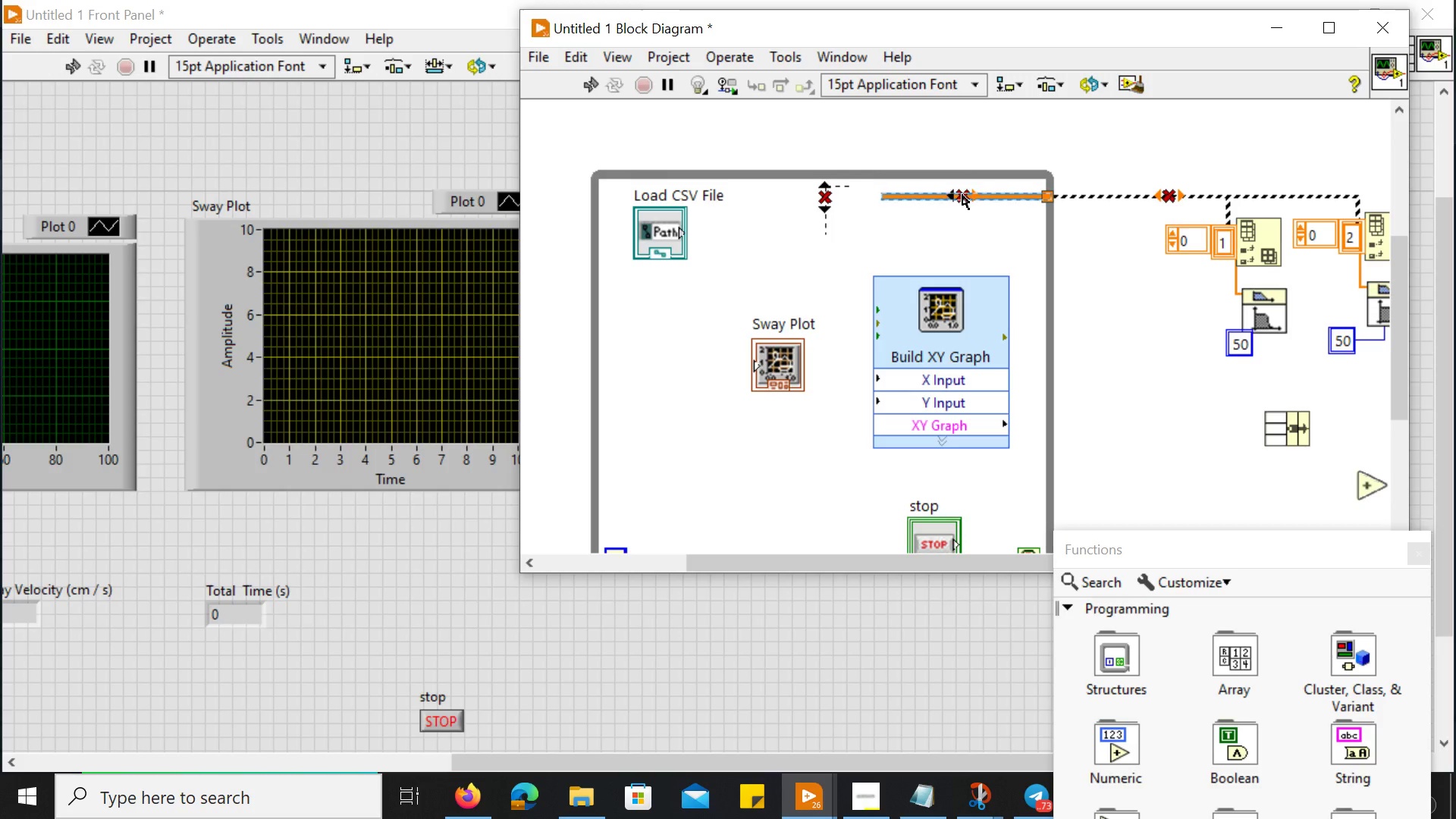 
double_click([962, 195])
 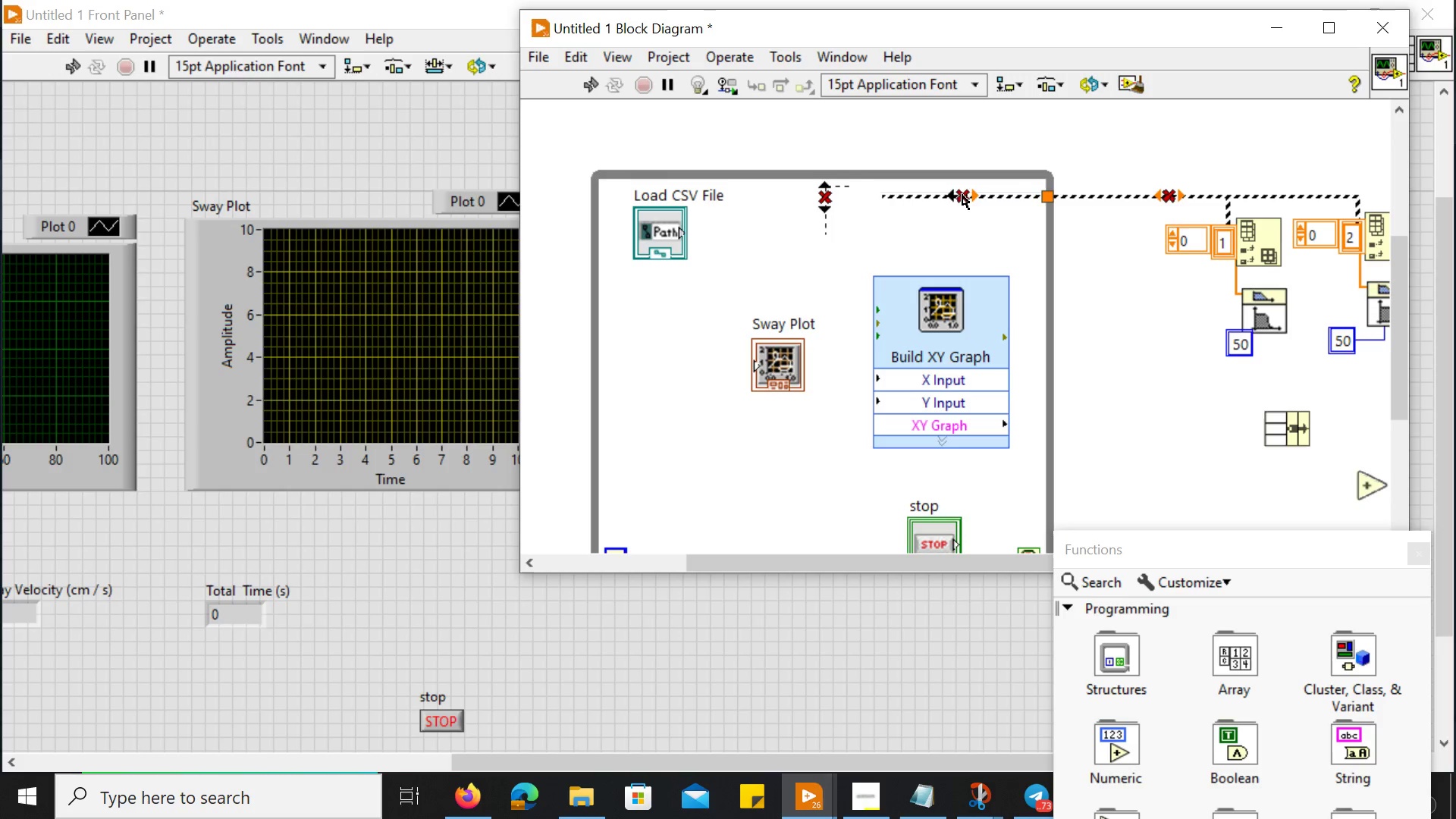 
key(Delete)
 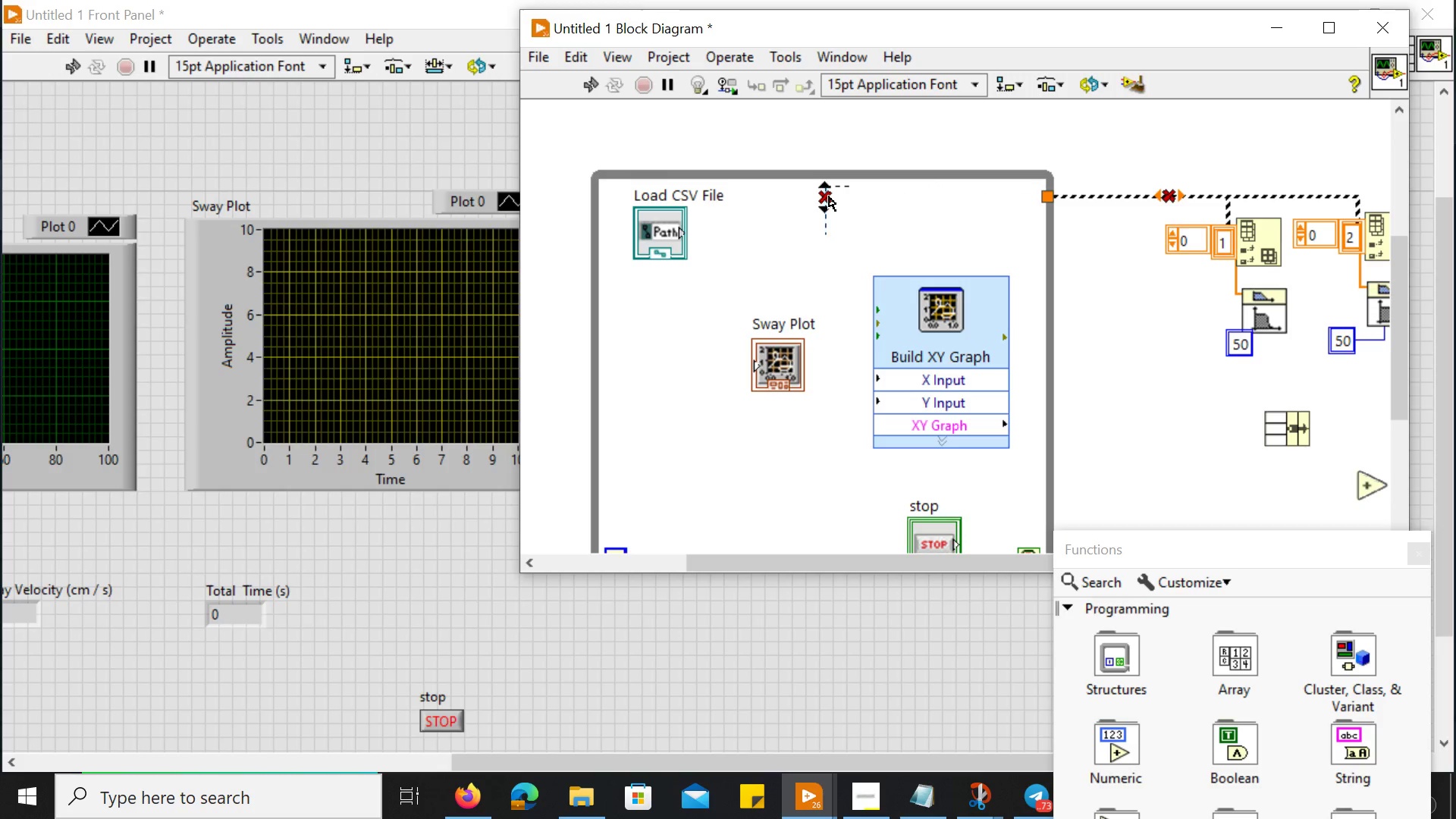 
key(Delete)
 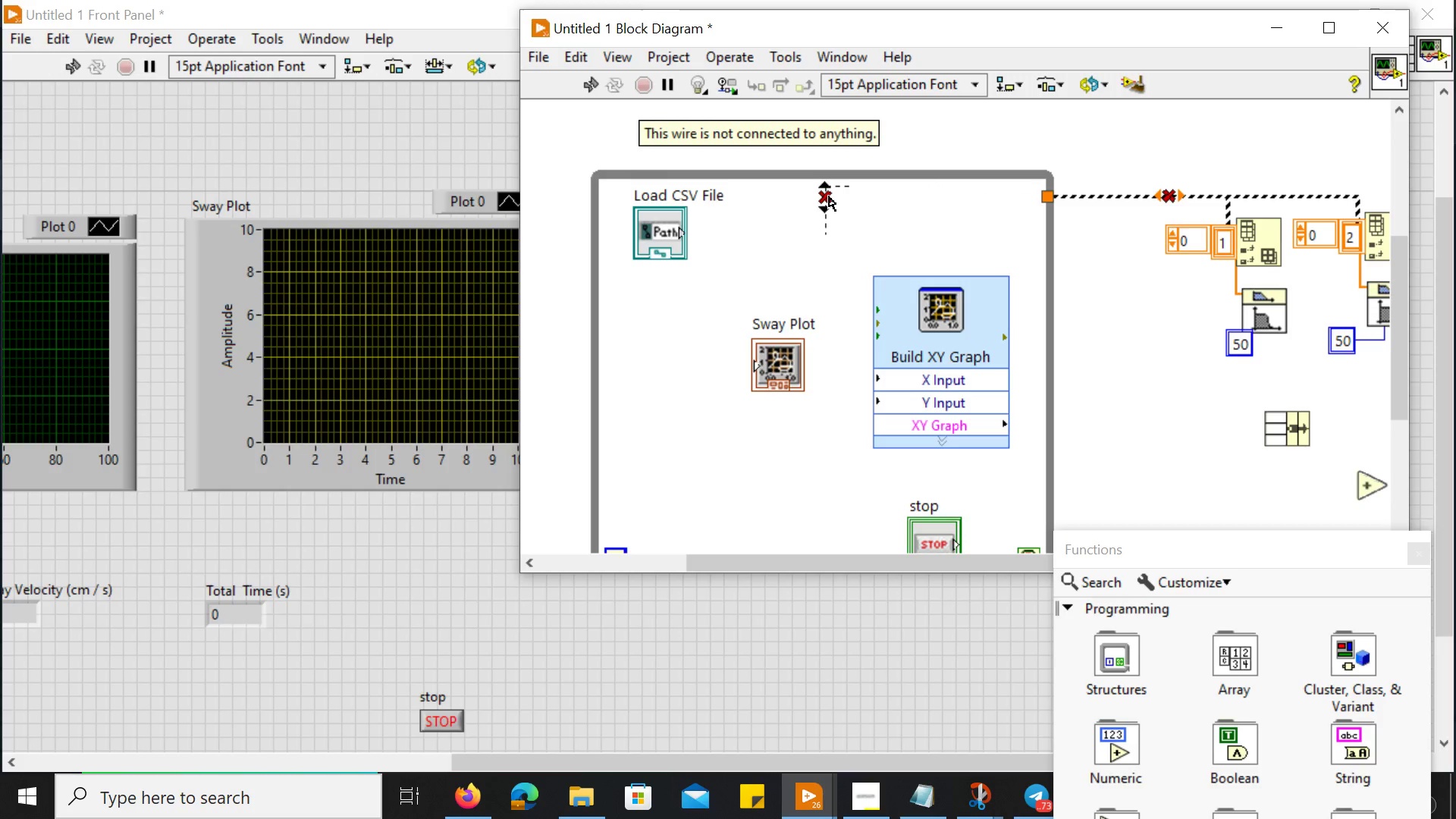 
left_click([829, 196])
 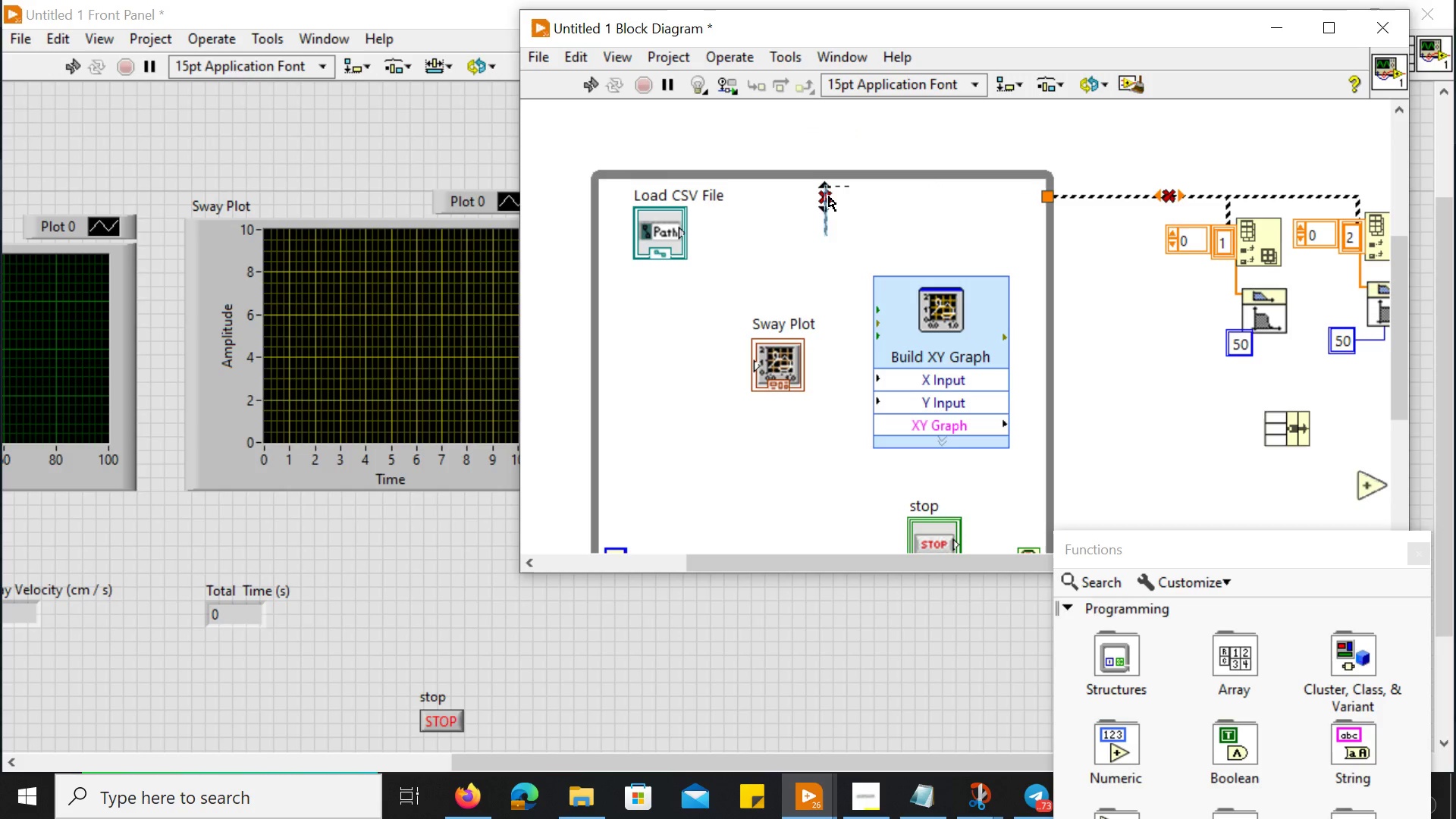 
key(Delete)
 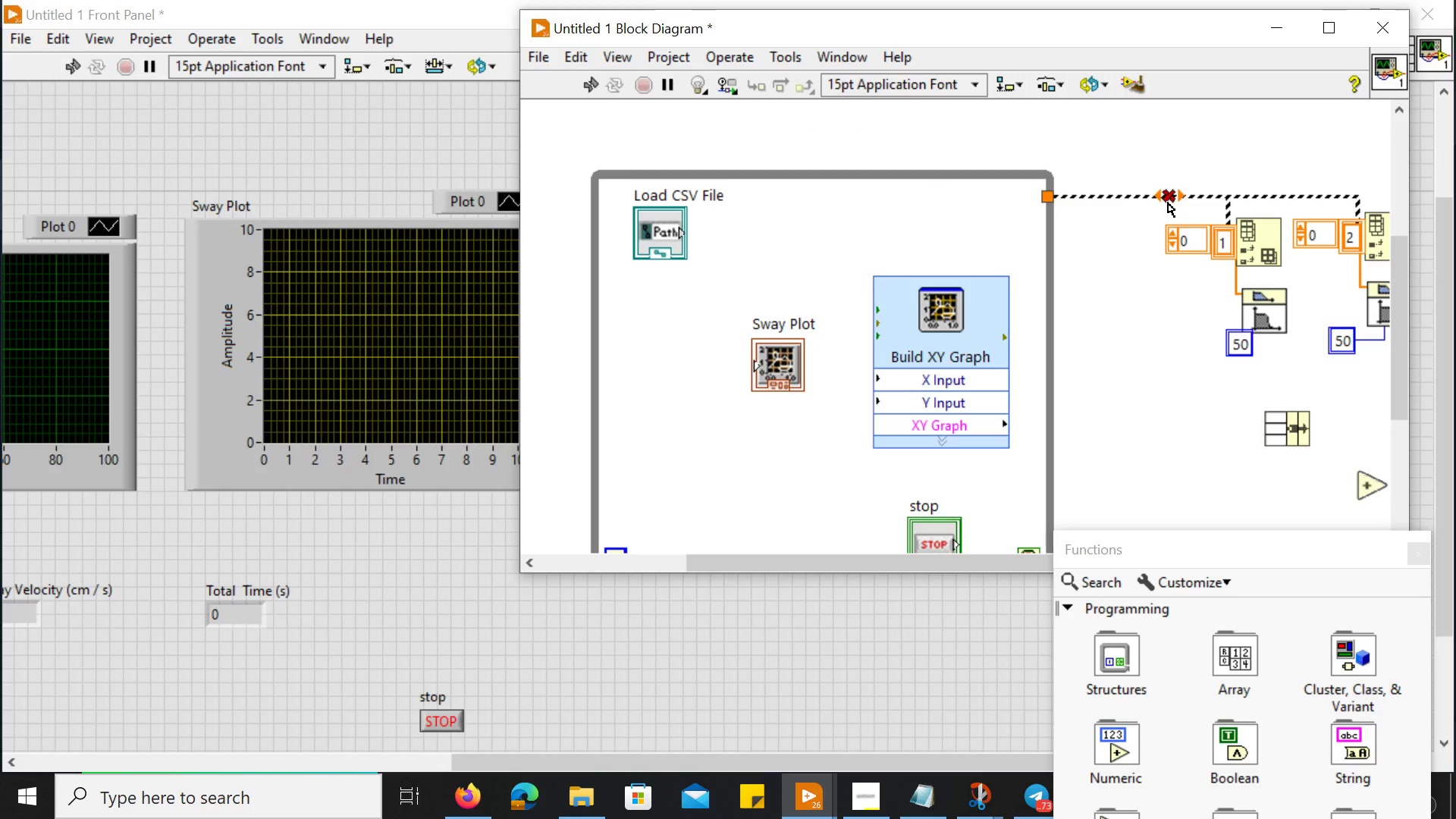 
key(Delete)
 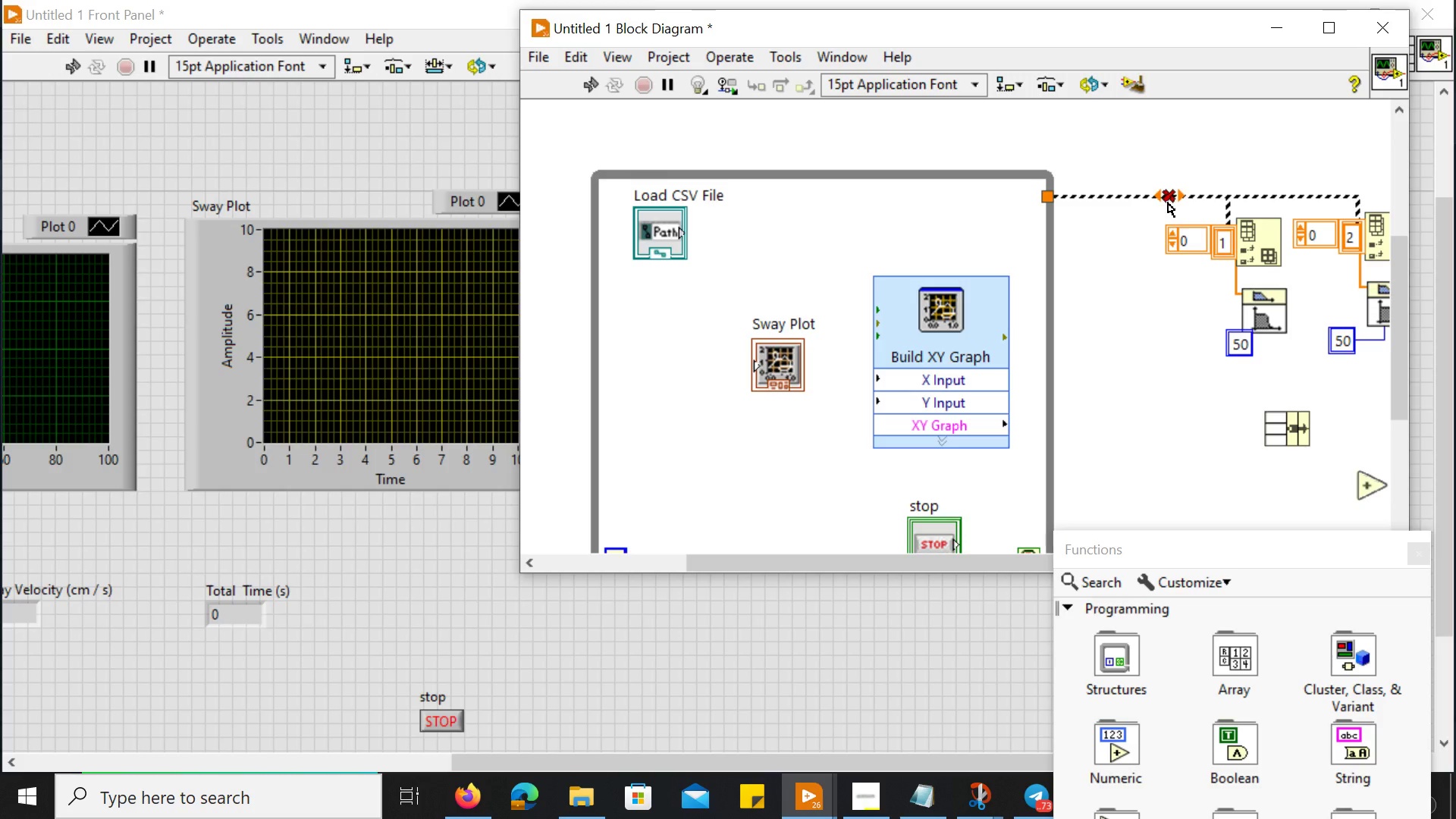 
left_click([1168, 202])
 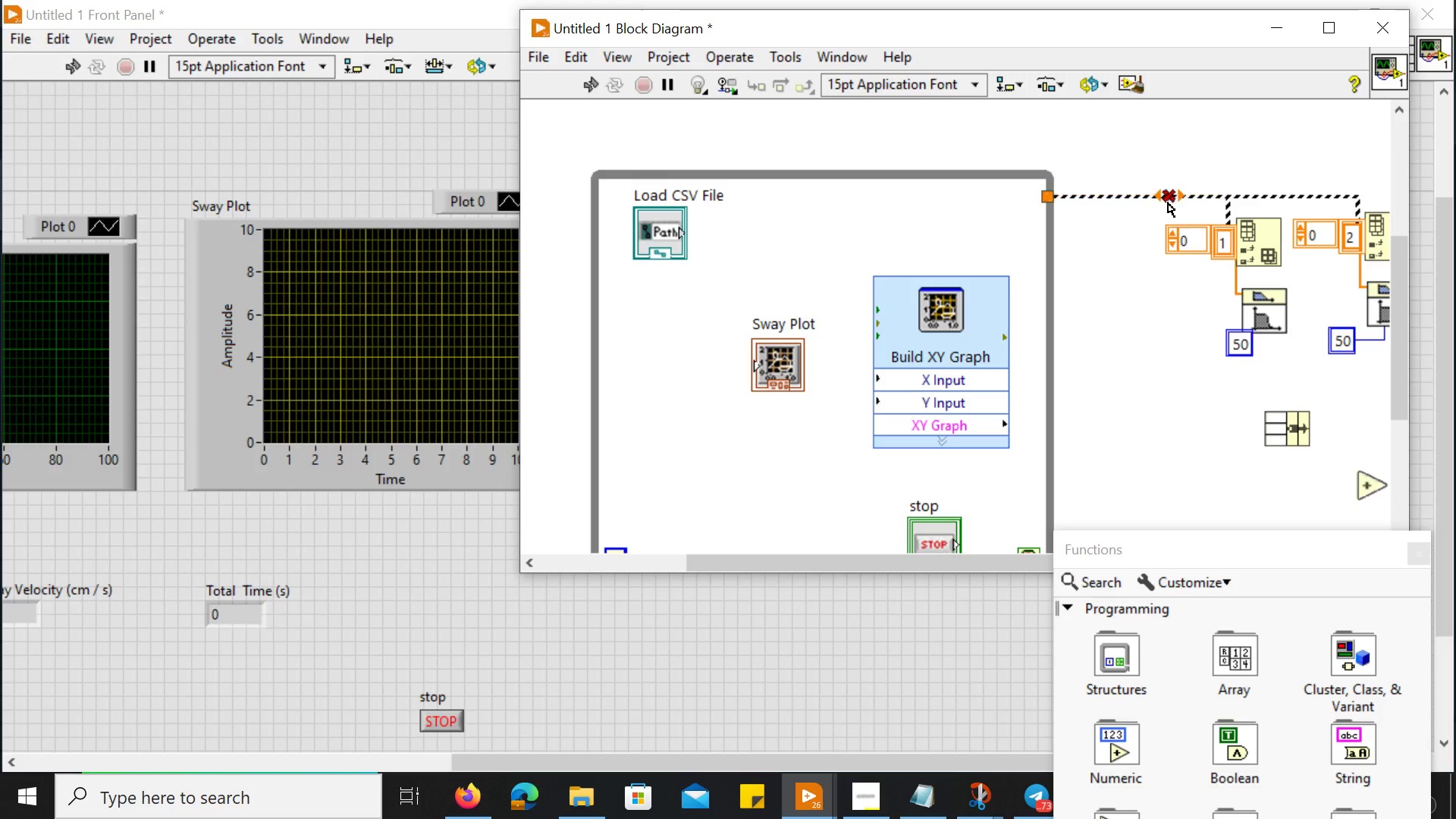 
key(Delete)
 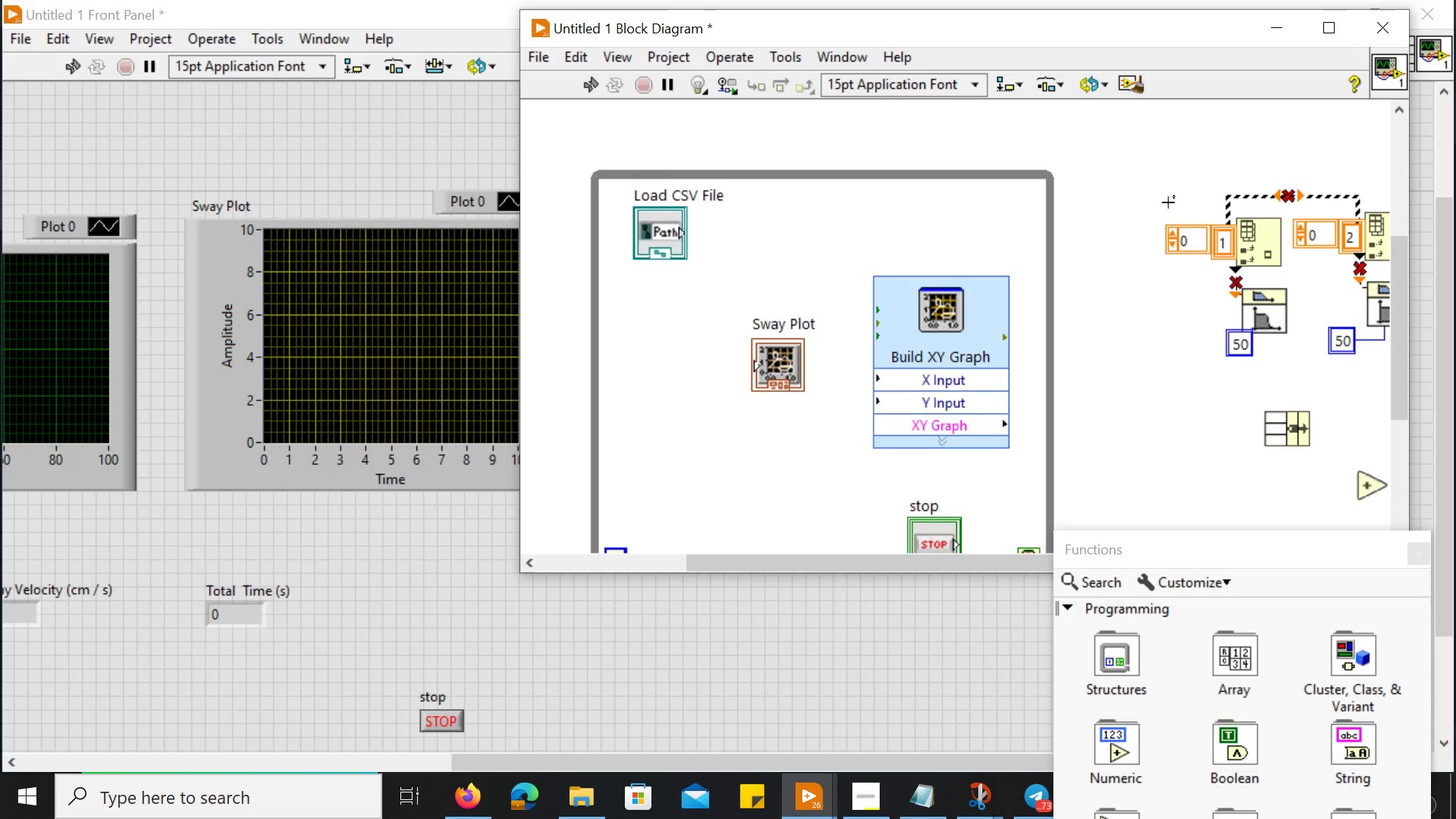 
key(Delete)
 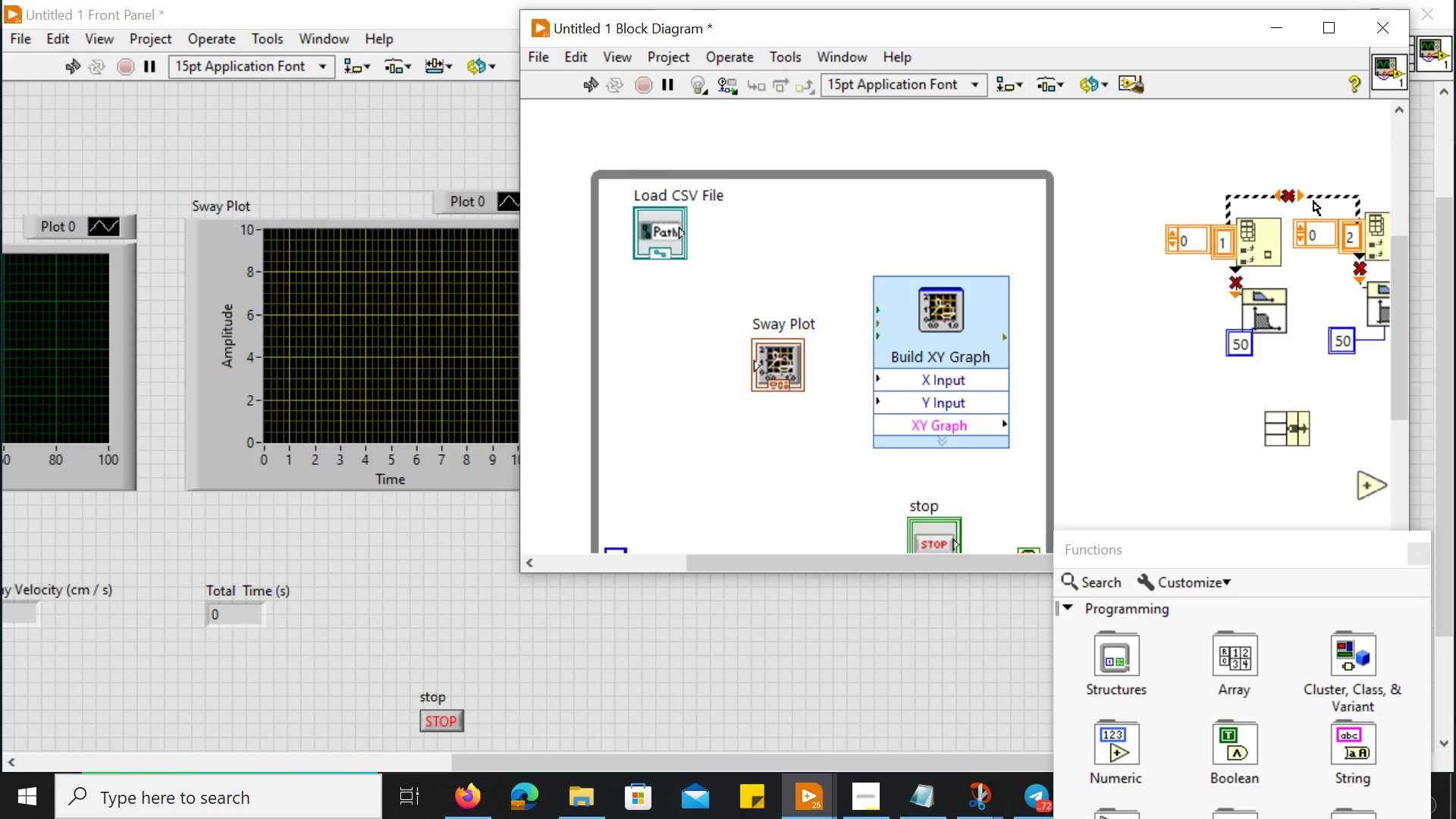 
left_click([1294, 194])
 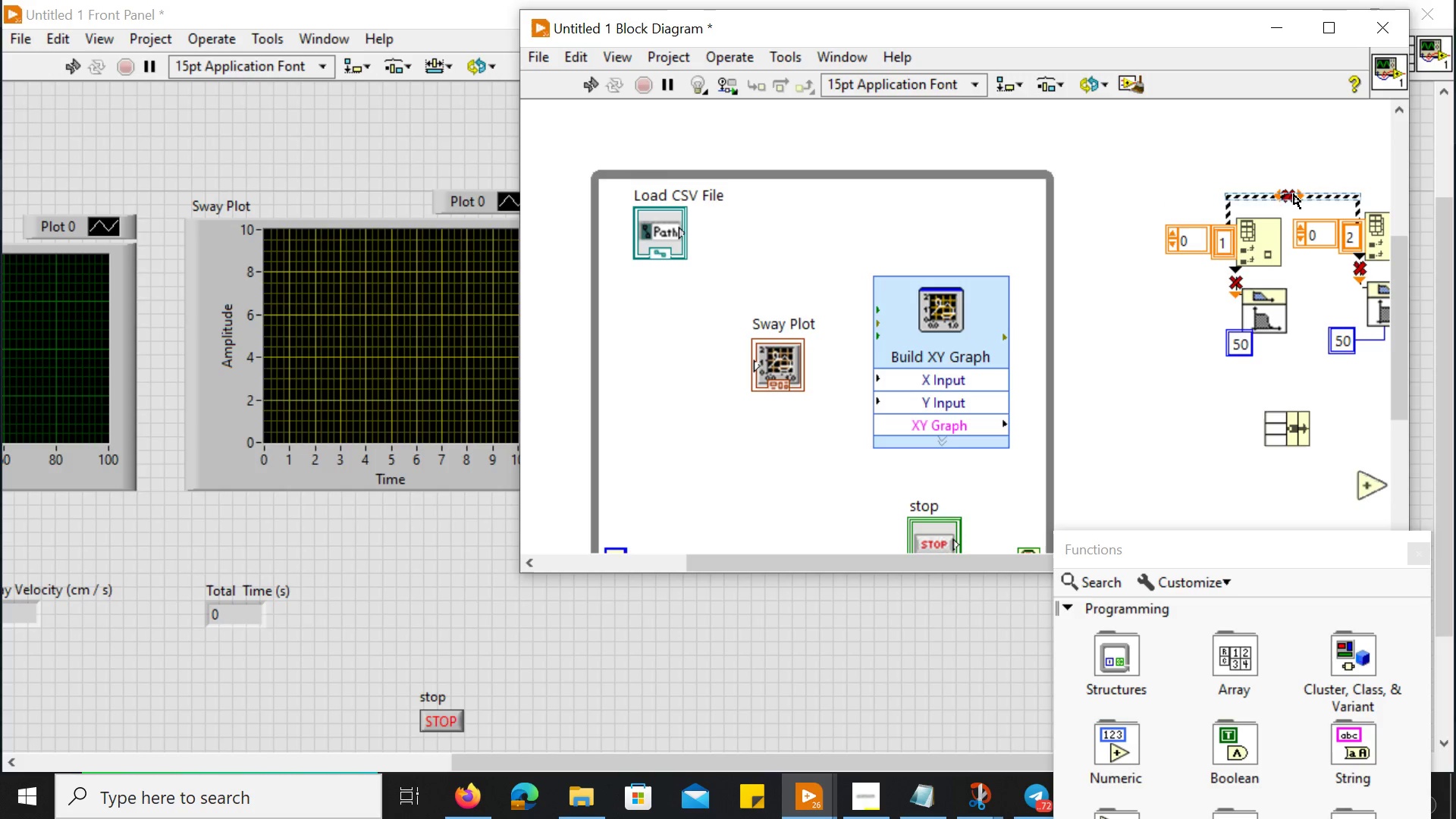 
key(Delete)
 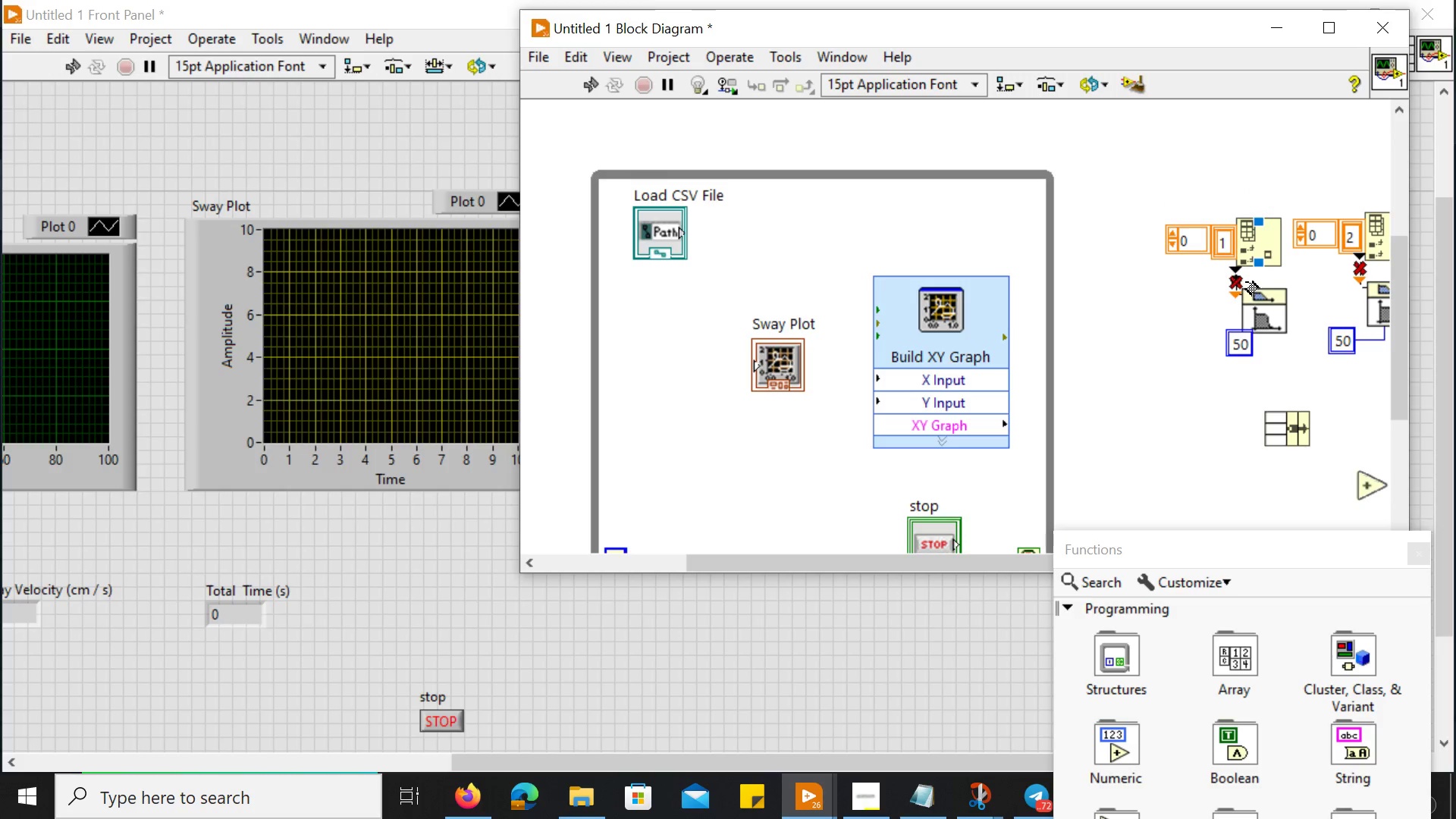 
left_click([1235, 284])
 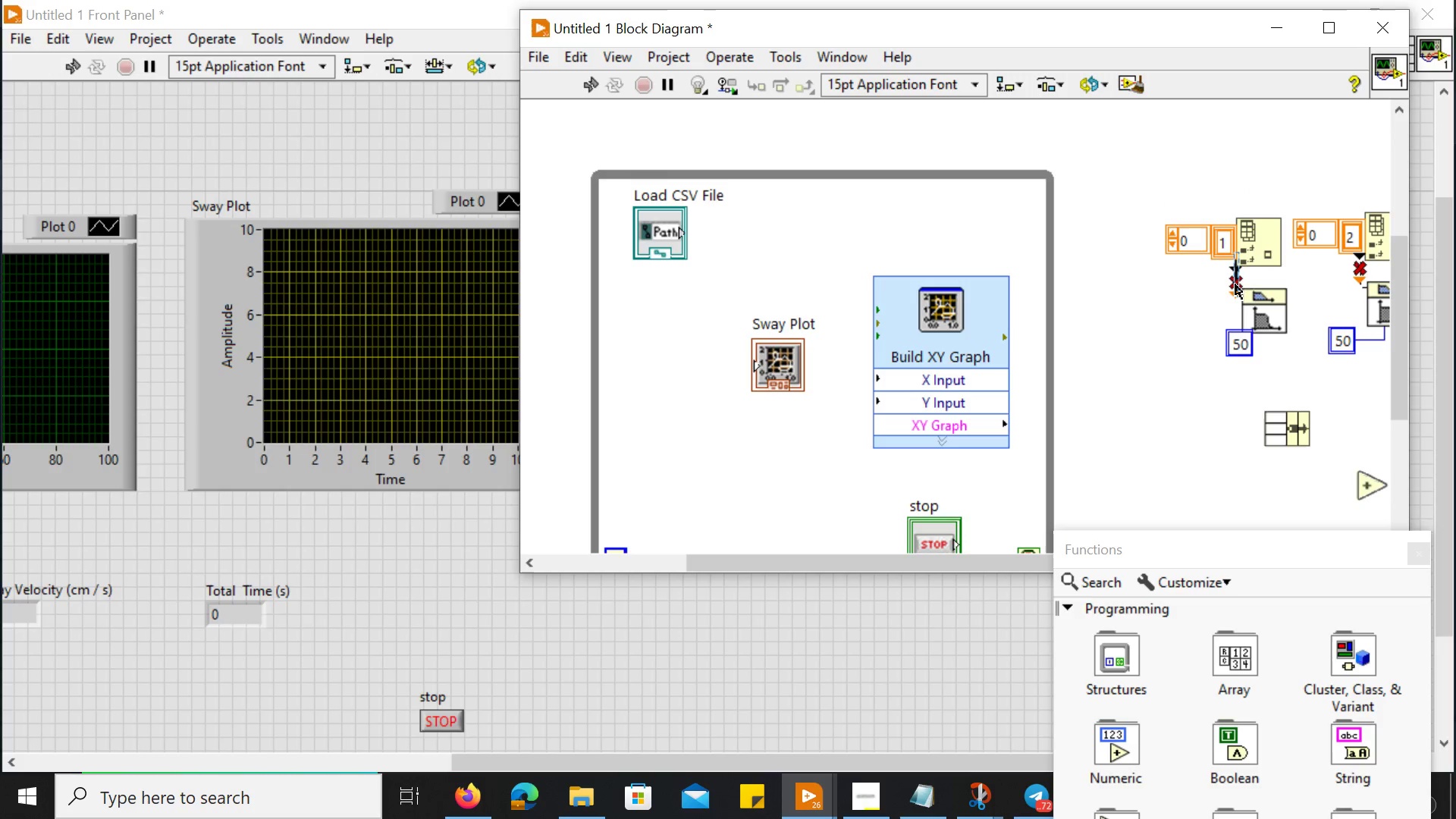 
key(Delete)
 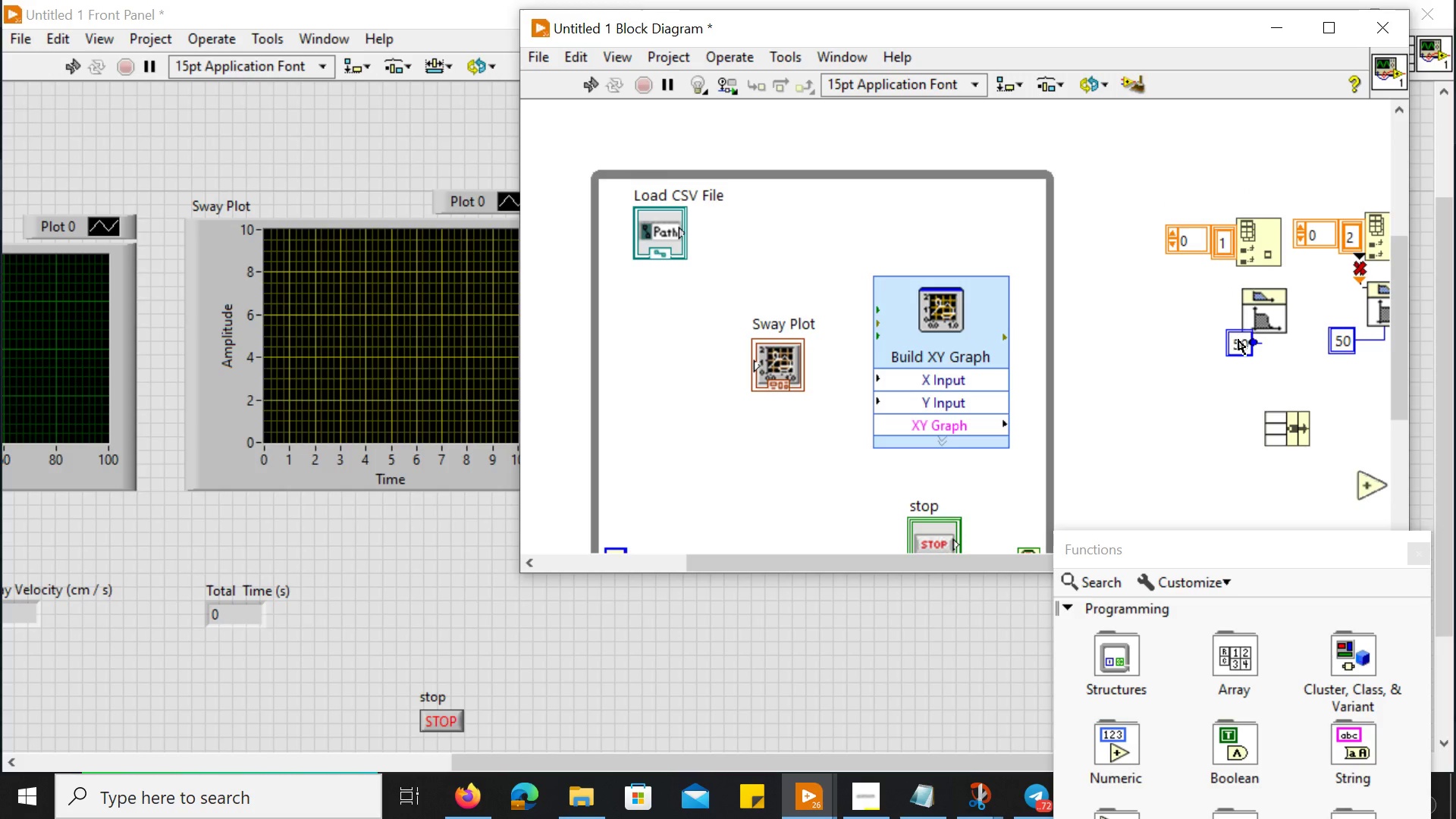 
left_click([1239, 340])
 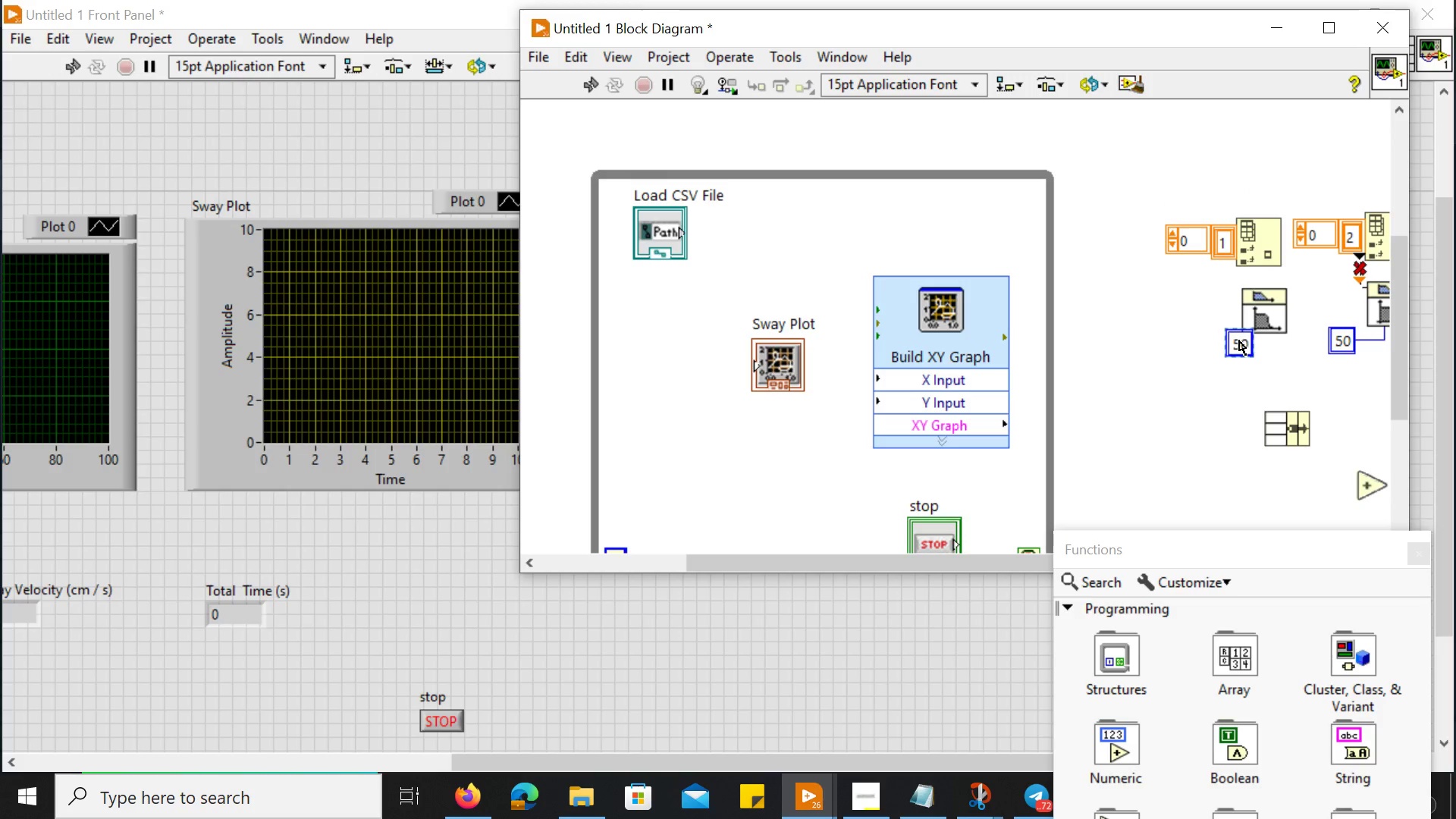 
key(Delete)
 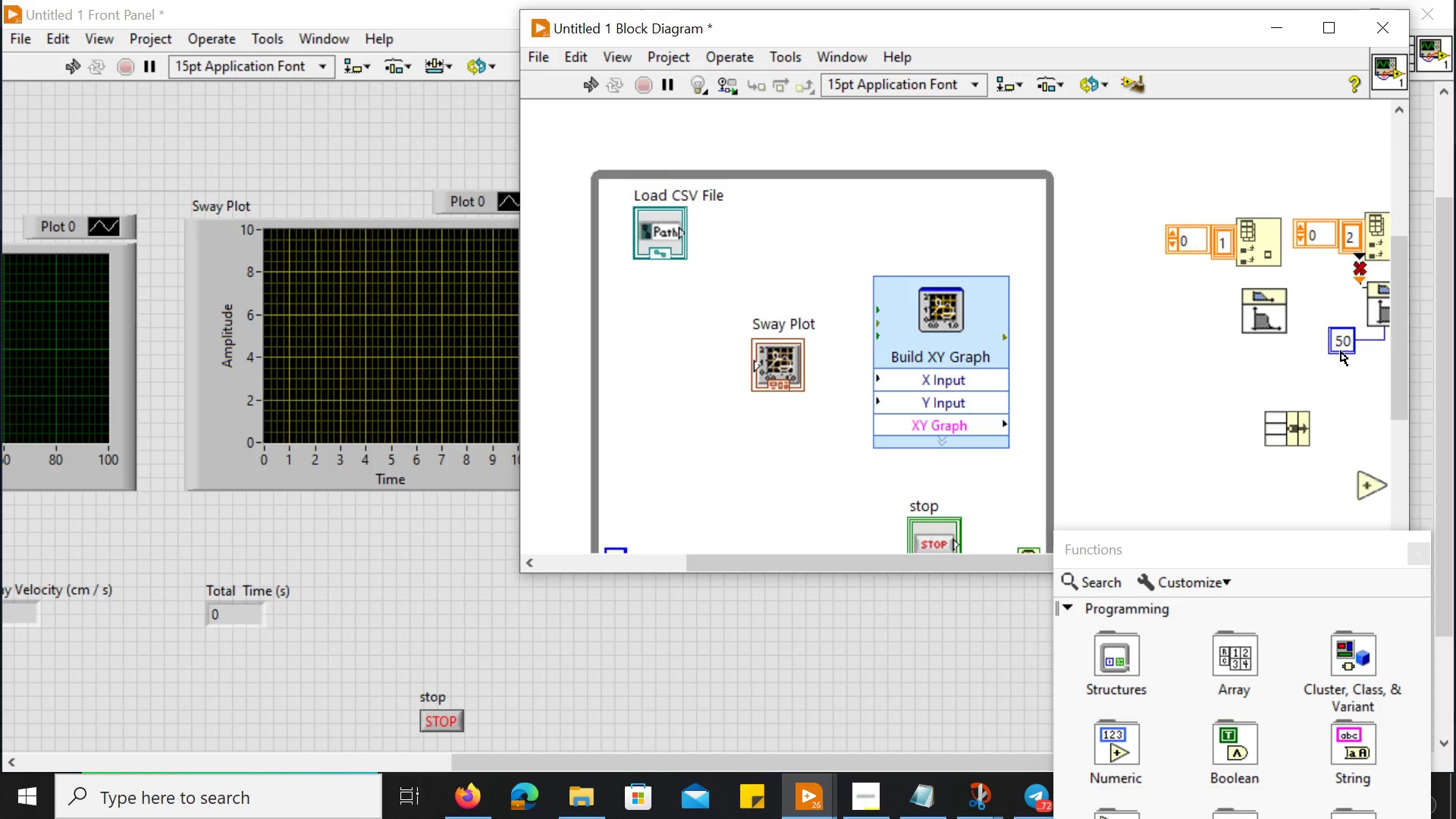 
left_click([1346, 347])
 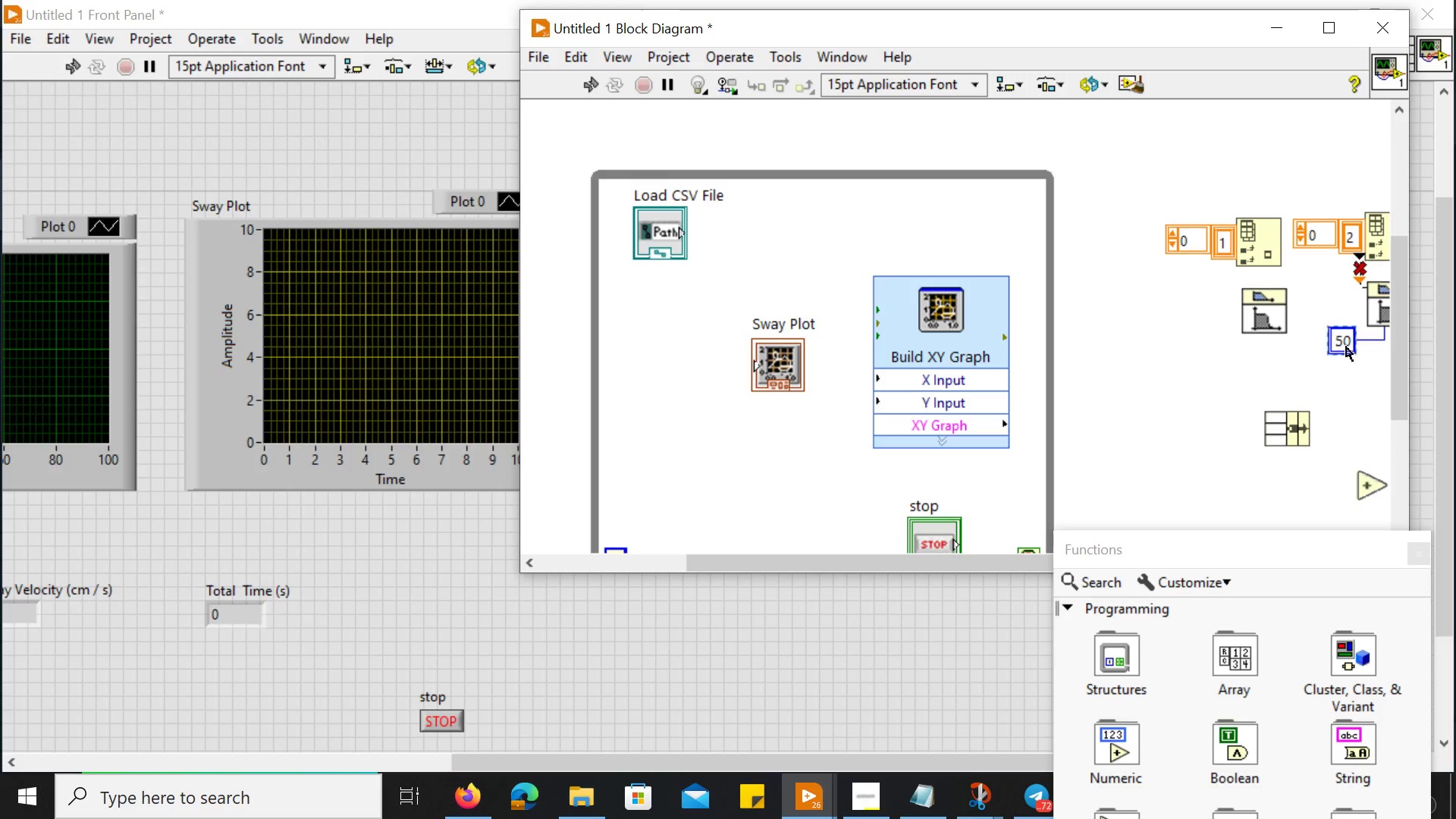 
left_click([1345, 344])
 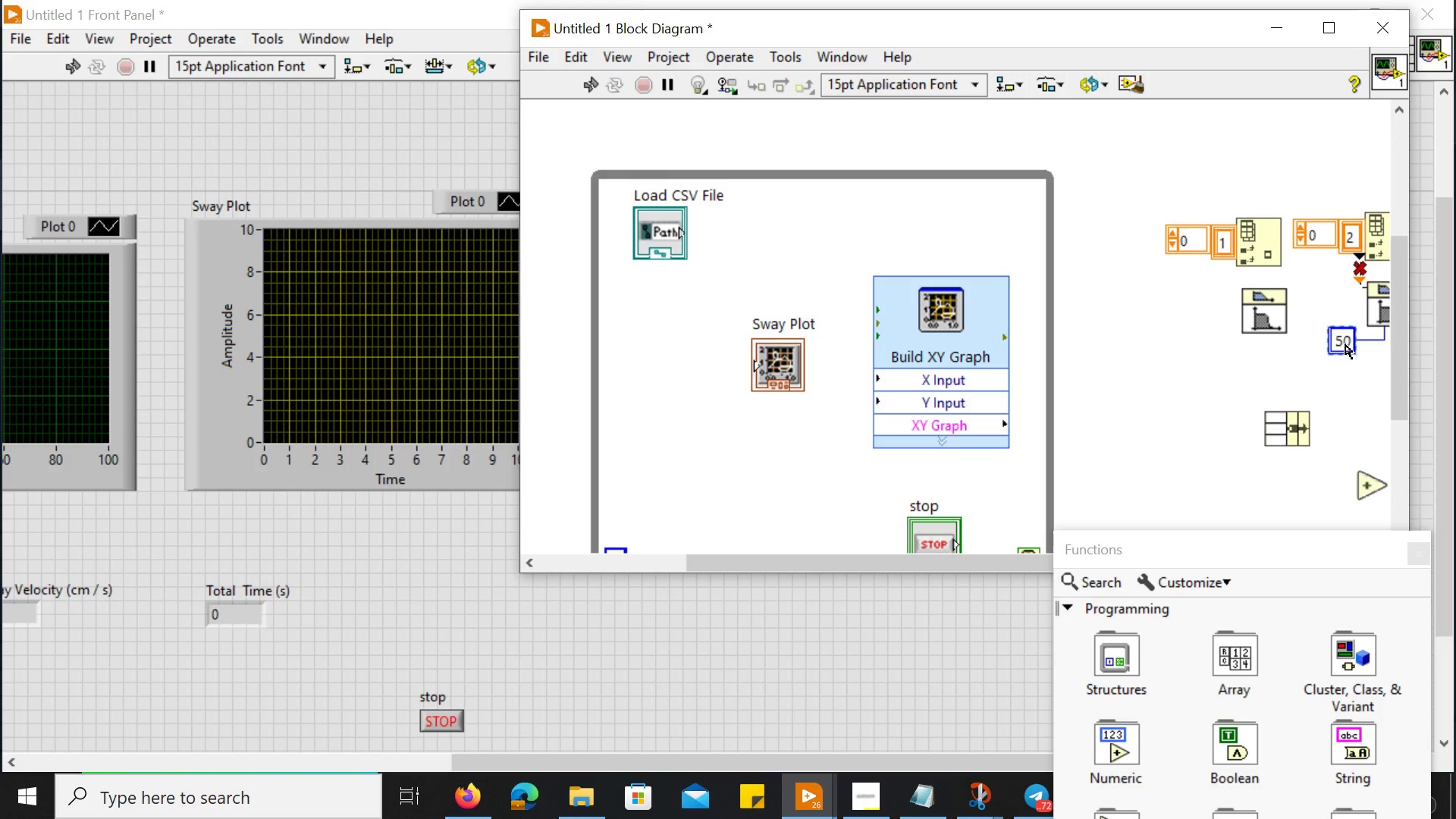 
key(Delete)
 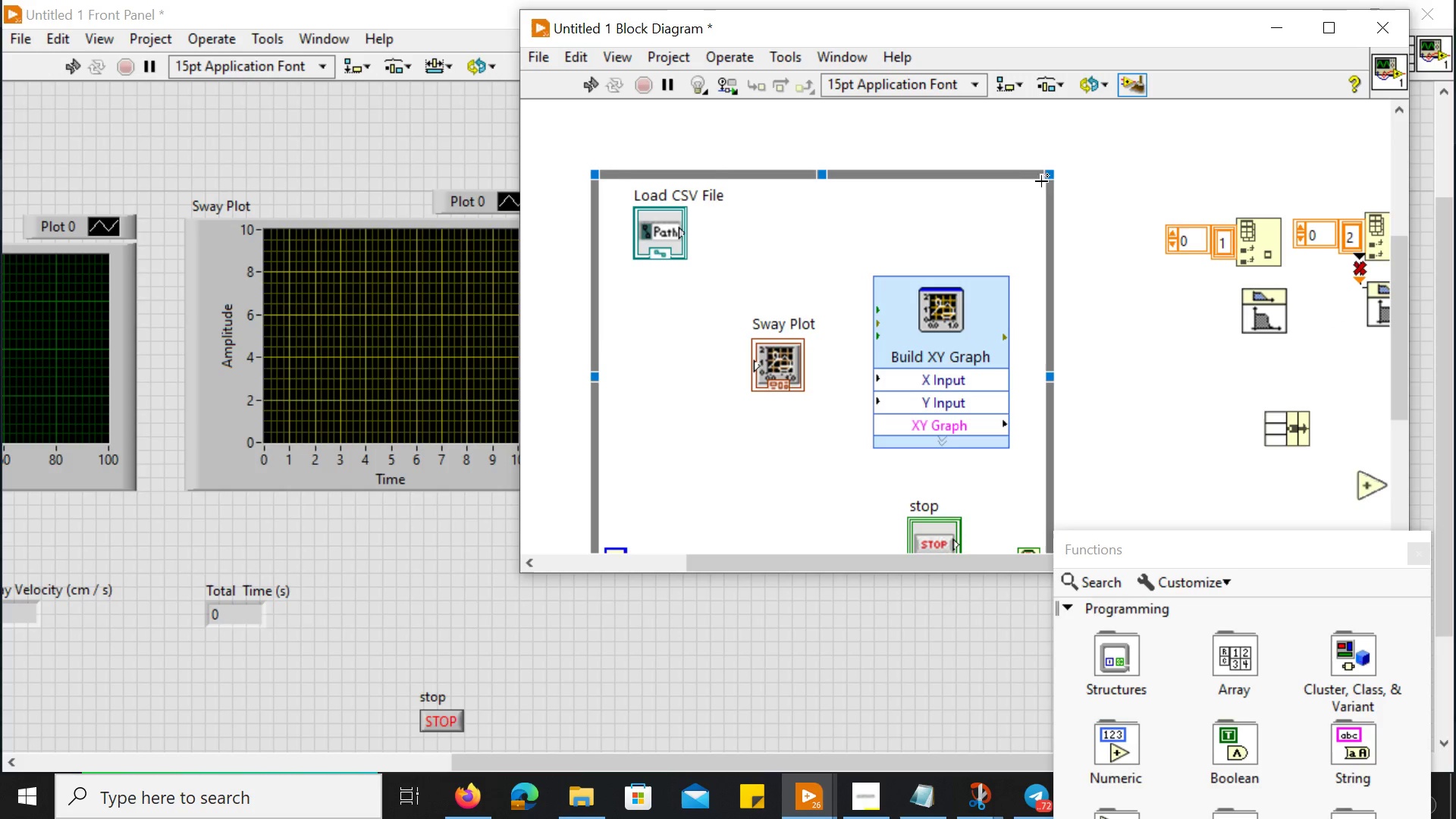 
left_click_drag(start_coordinate=[1046, 174], to_coordinate=[1123, 110])
 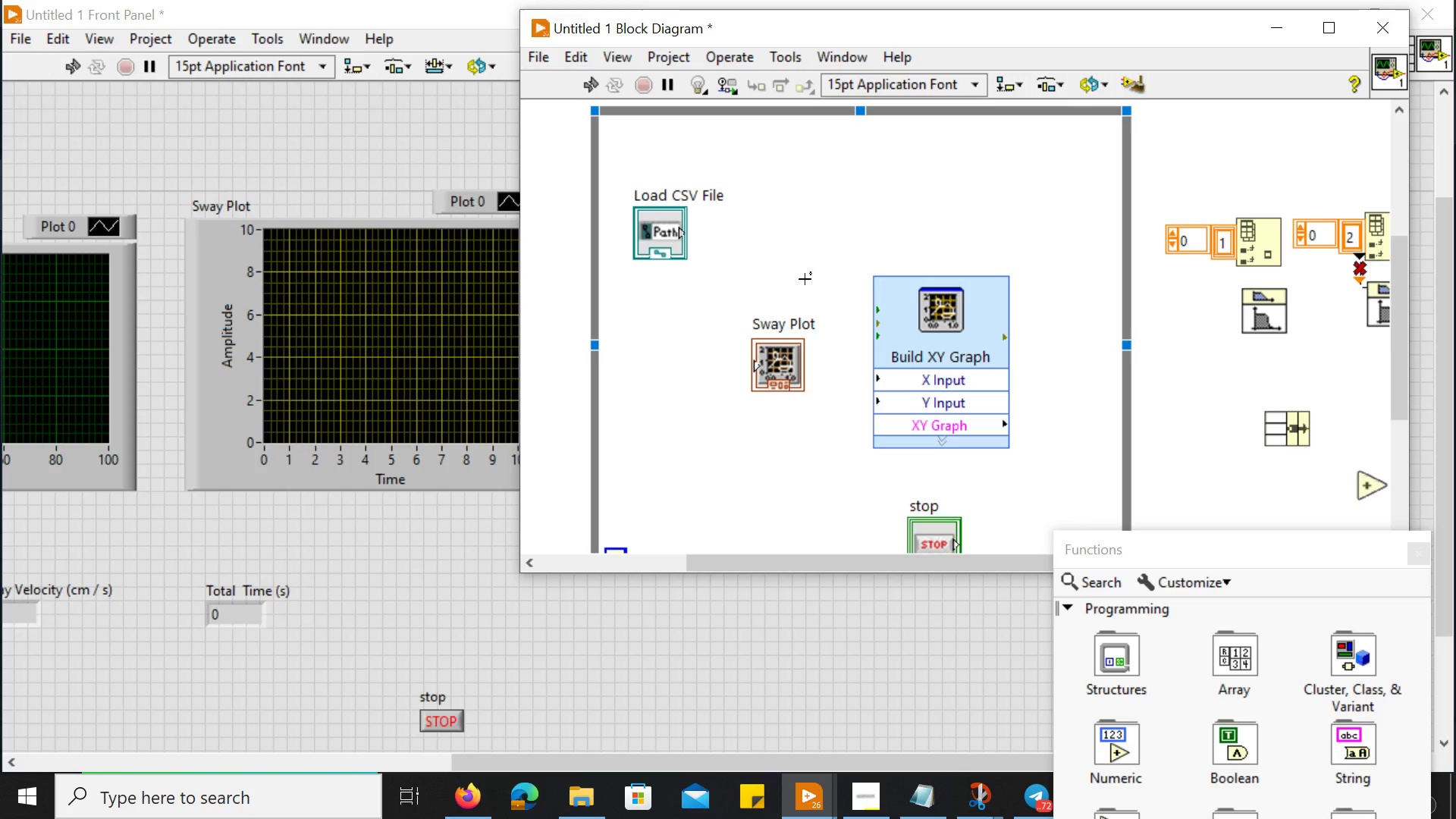 
left_click([827, 262])
 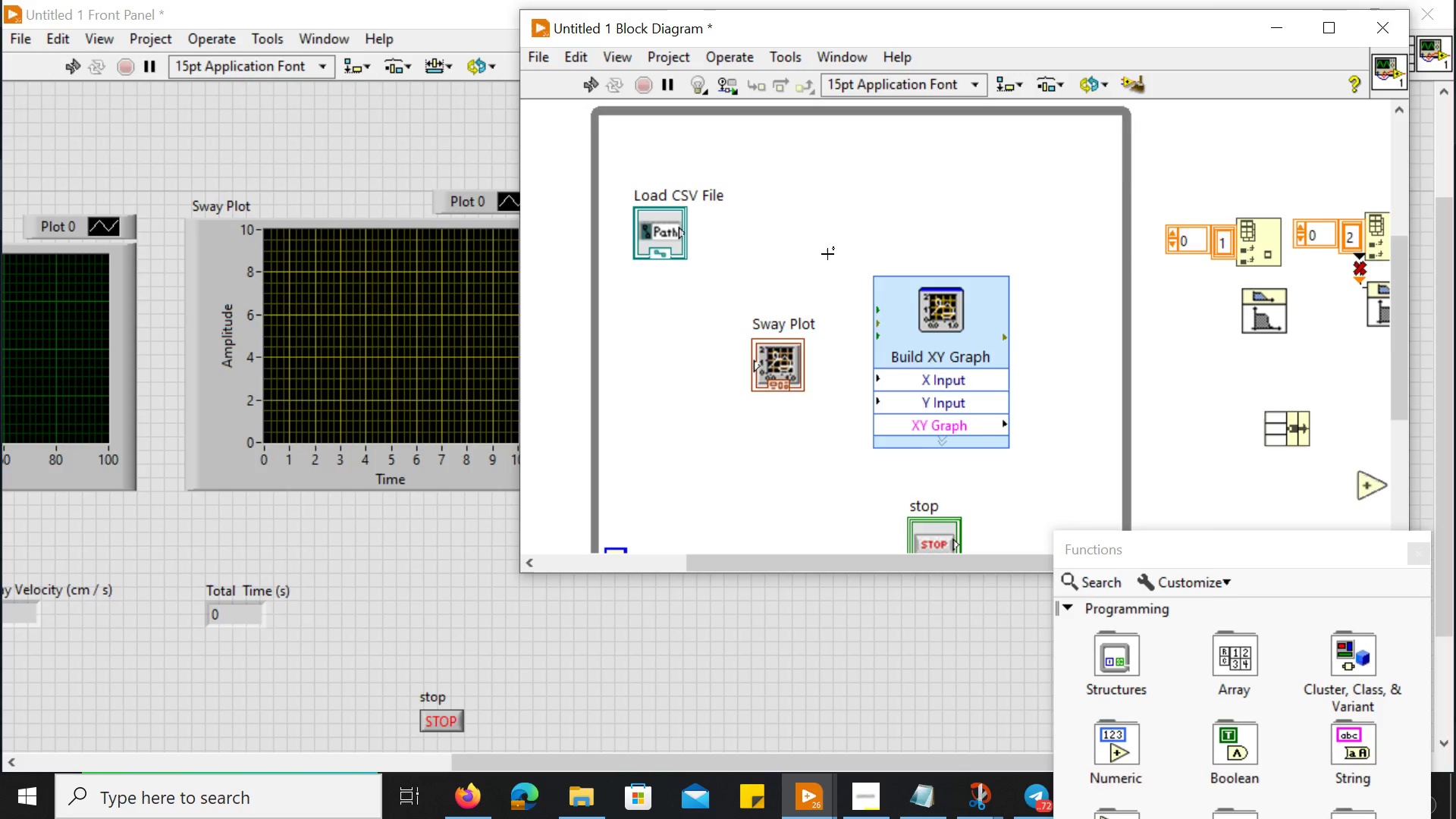 
mouse_move([843, 224])
 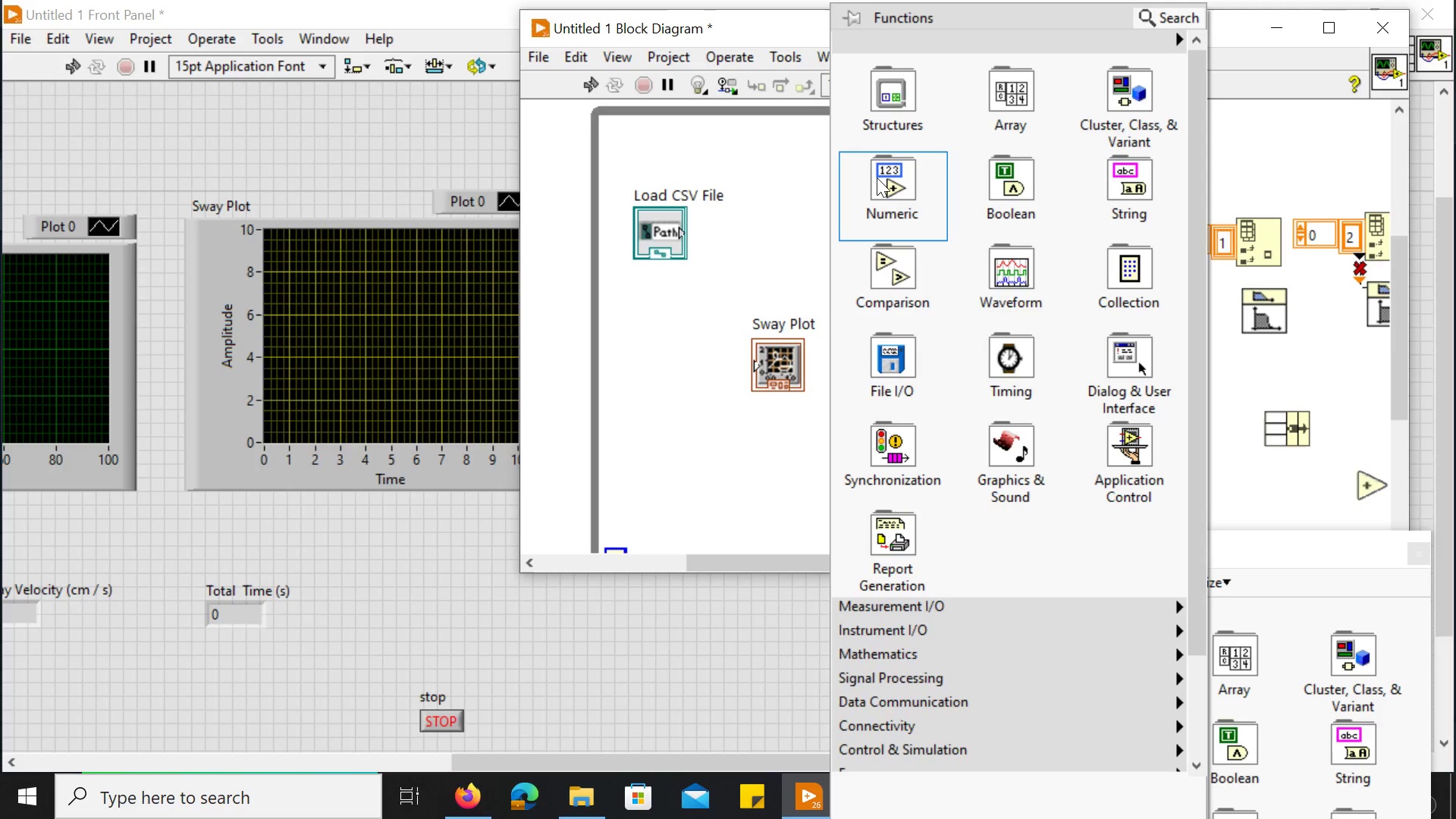 
mouse_move([854, 176])
 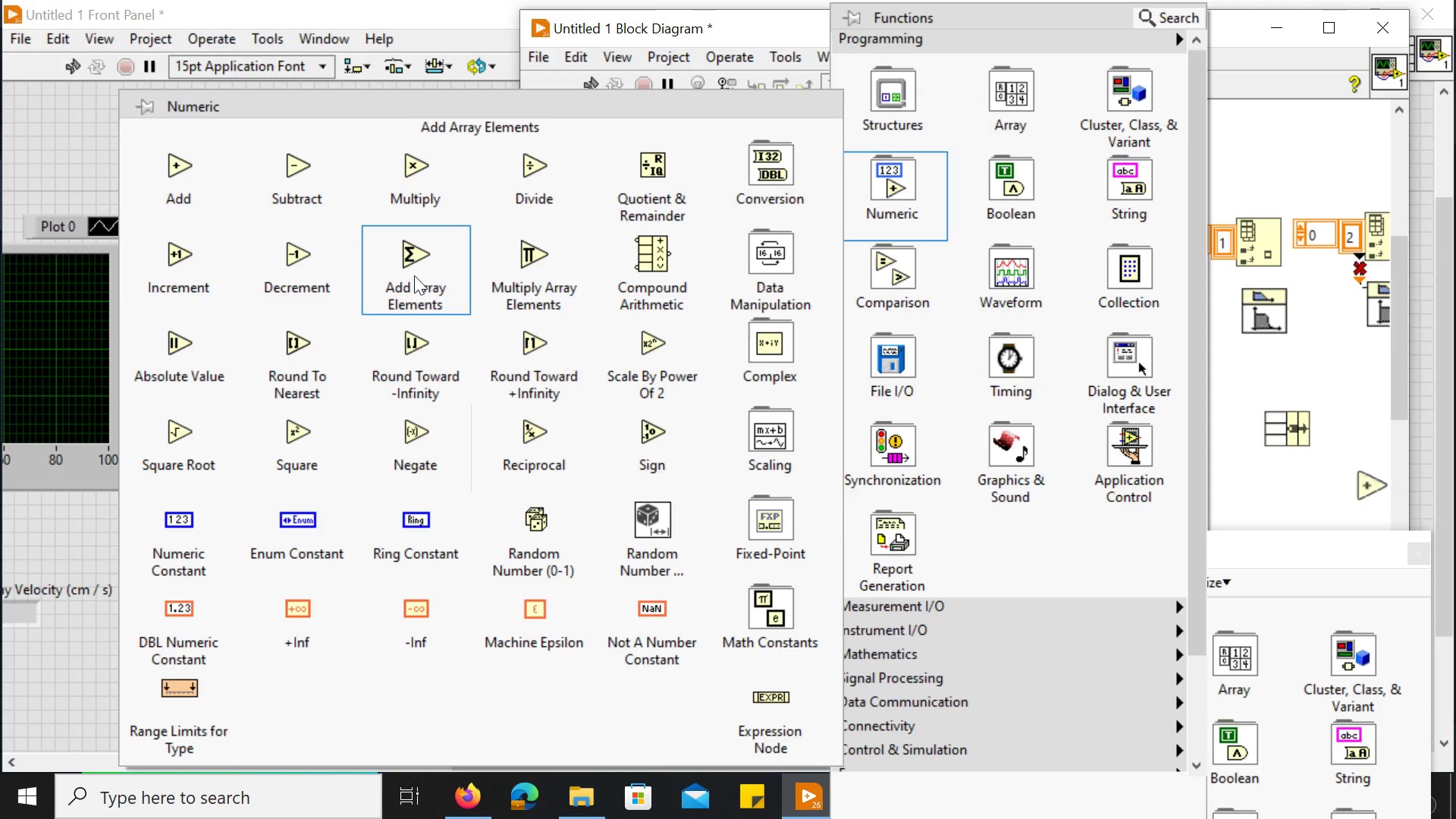 
wait(33.32)
 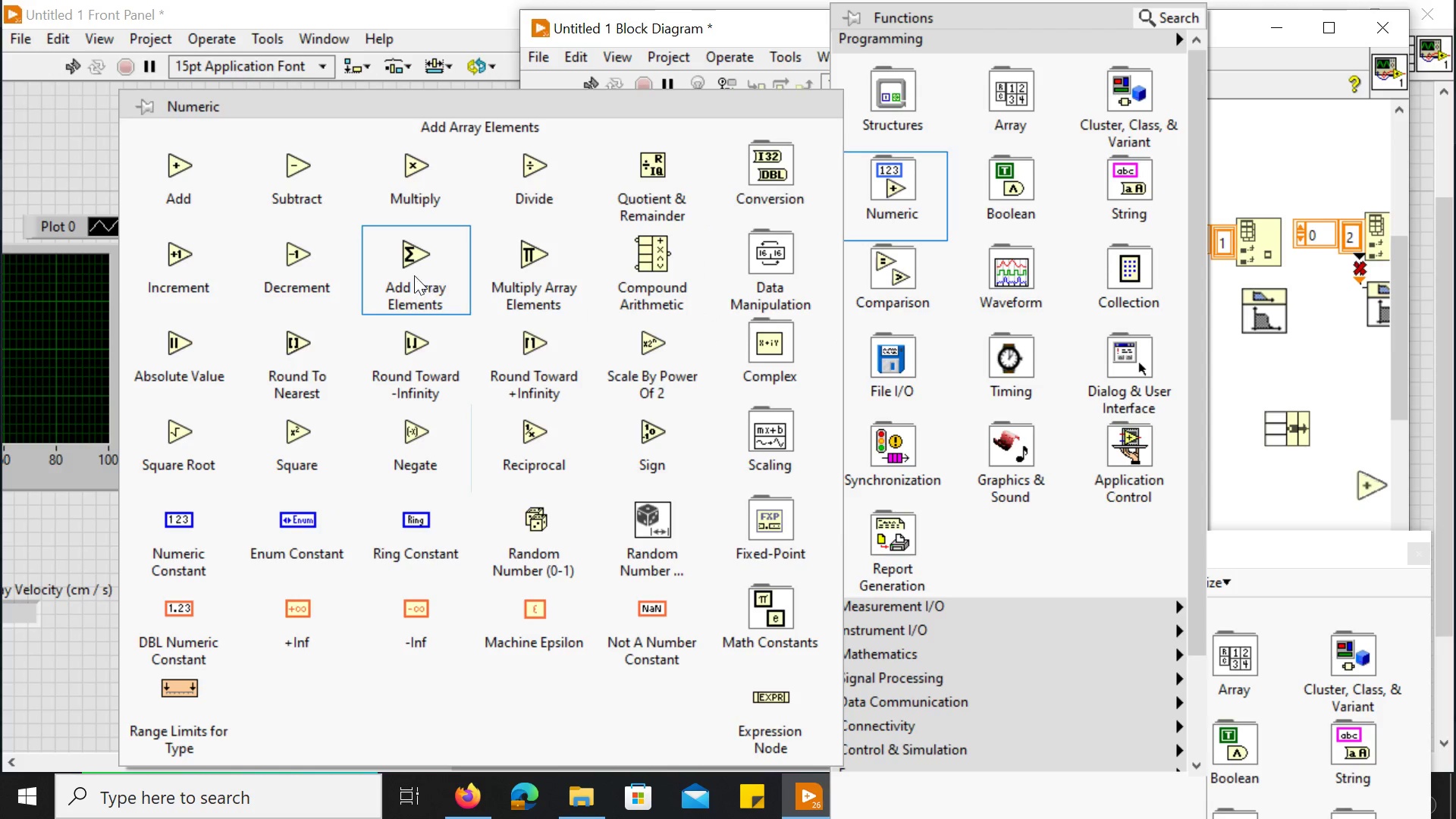 
scroll: coordinate [312, 679], scroll_direction: down, amount: 1.0
 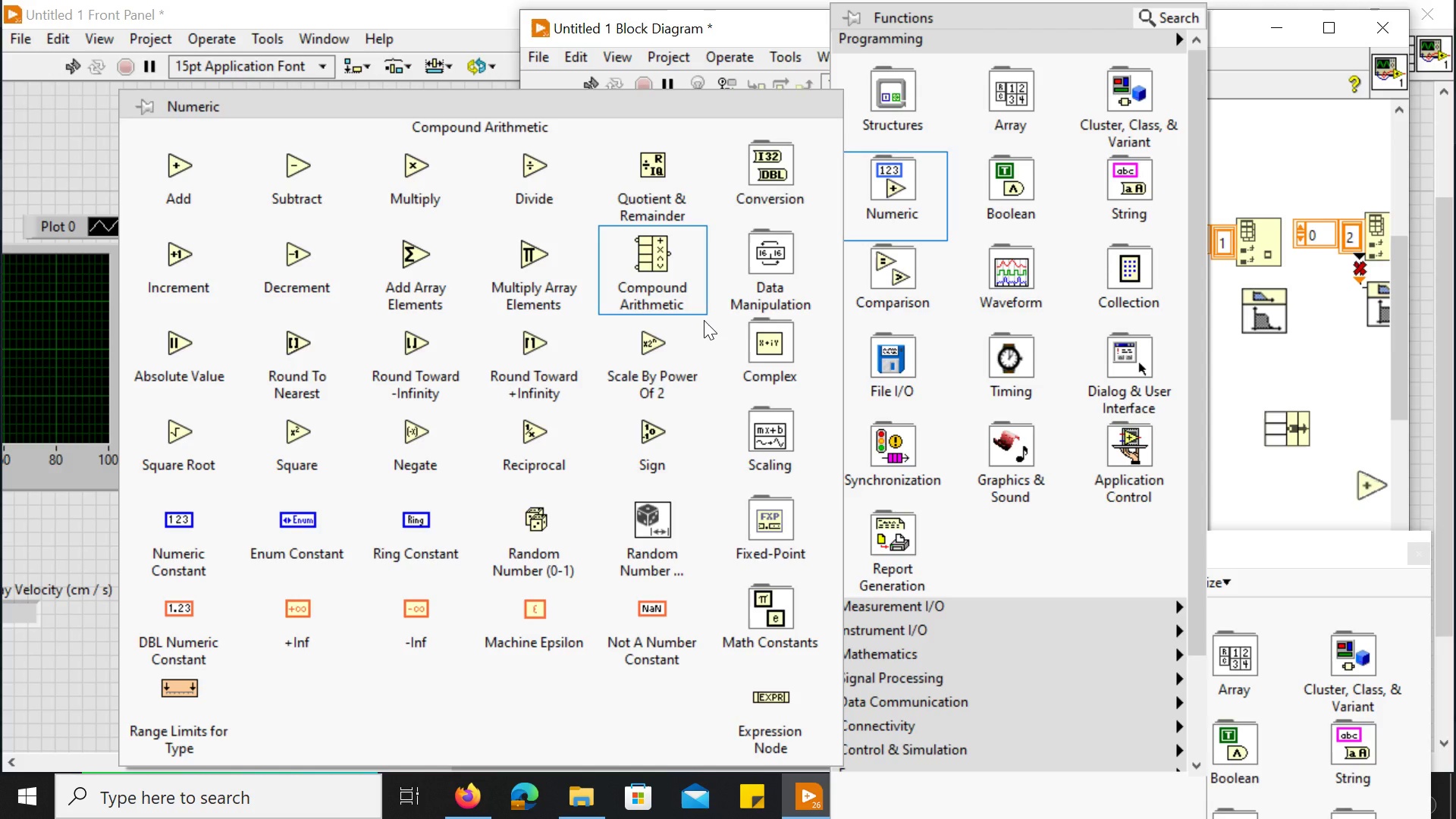 
wait(44.05)
 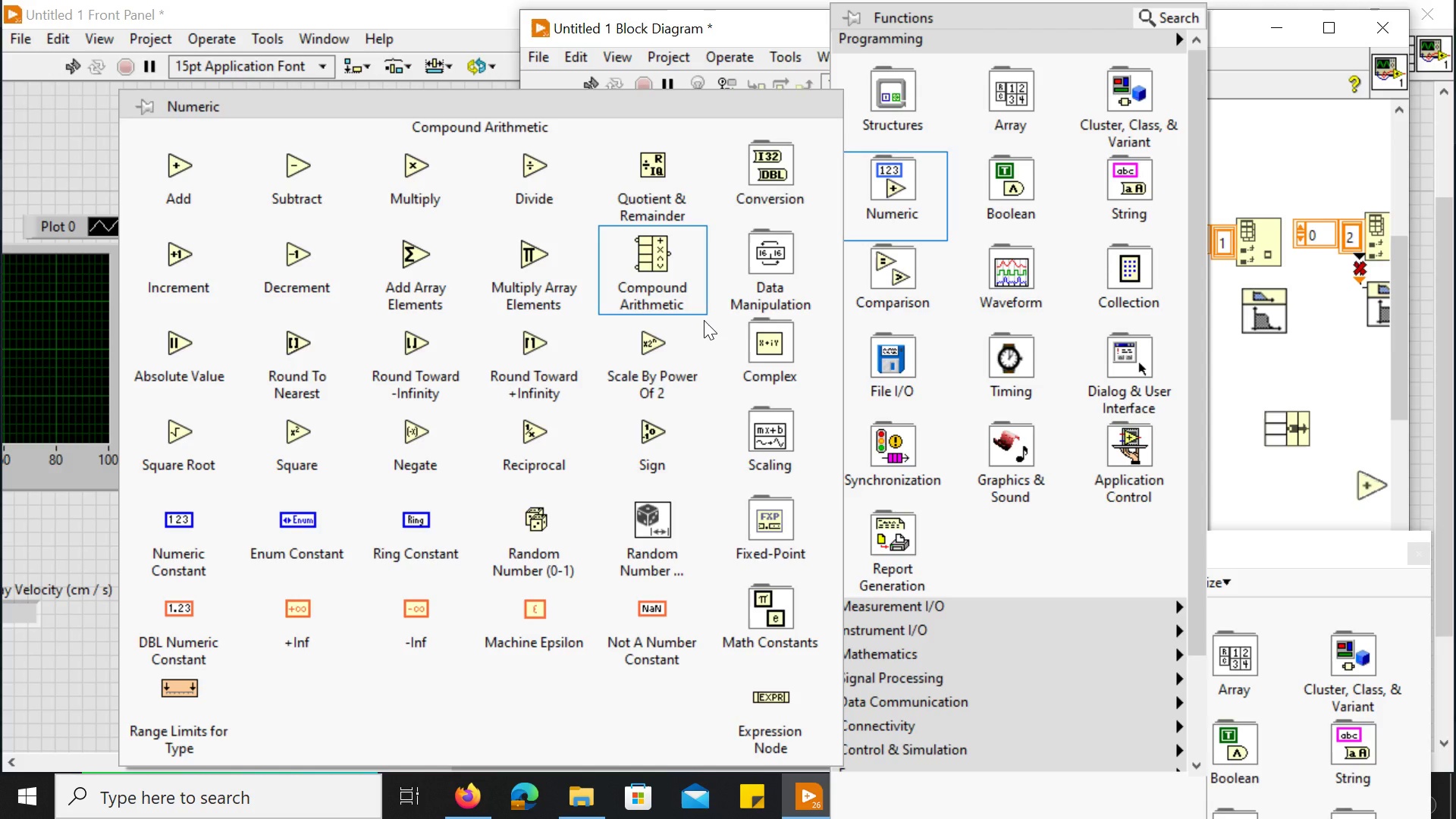 
mouse_move([1090, 216])
 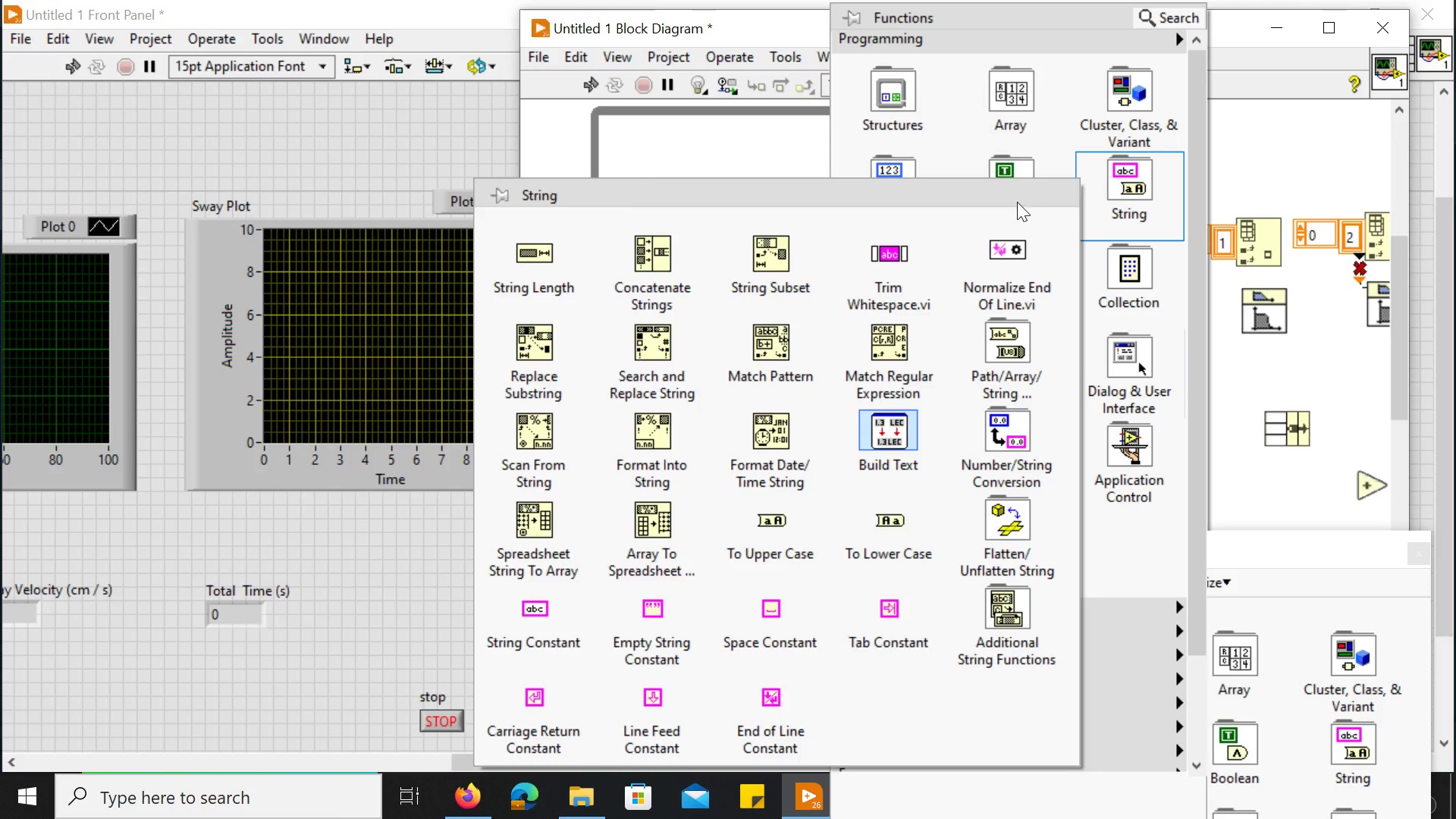 
mouse_move([987, 131])
 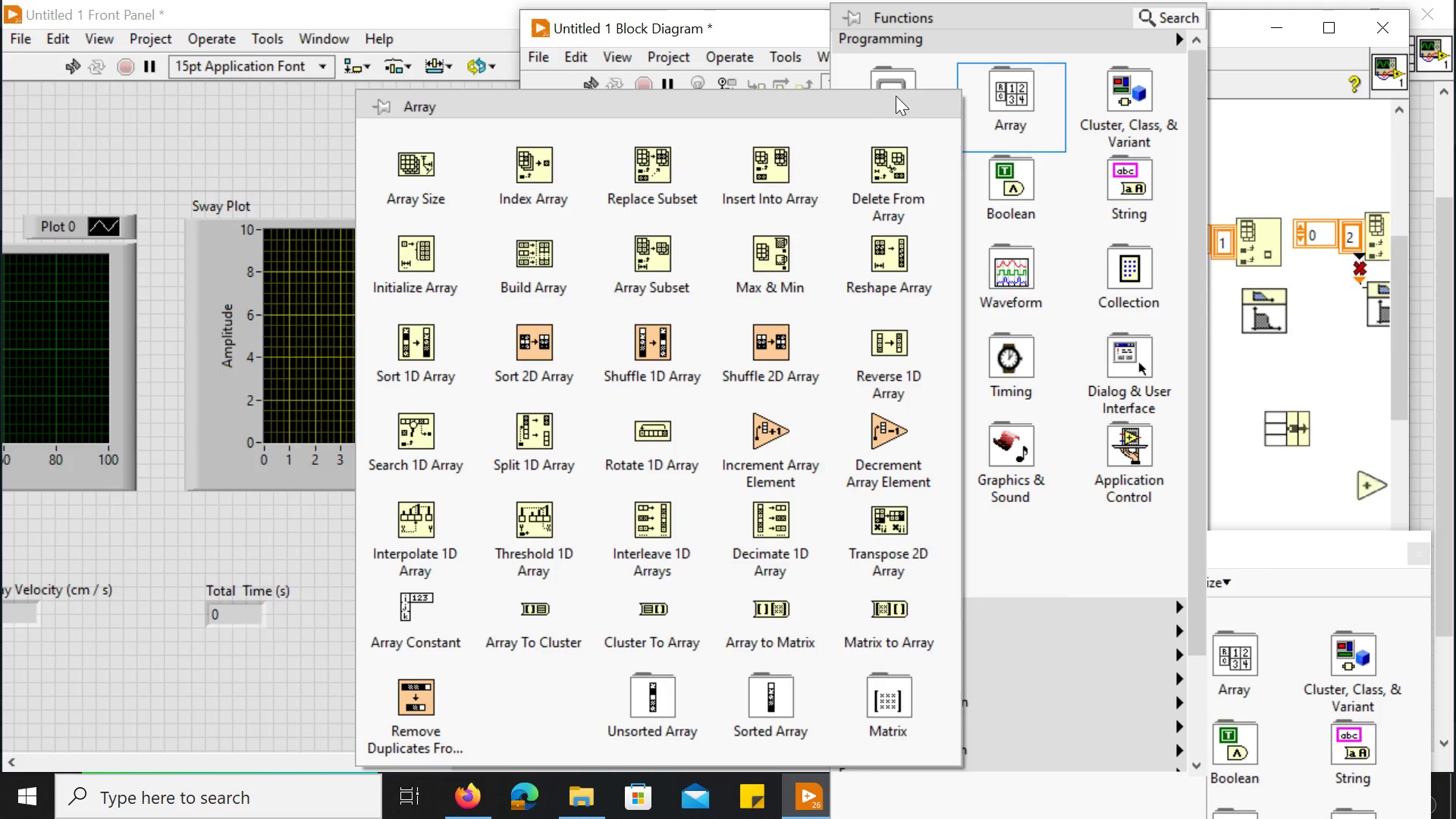 
mouse_move([895, 107])
 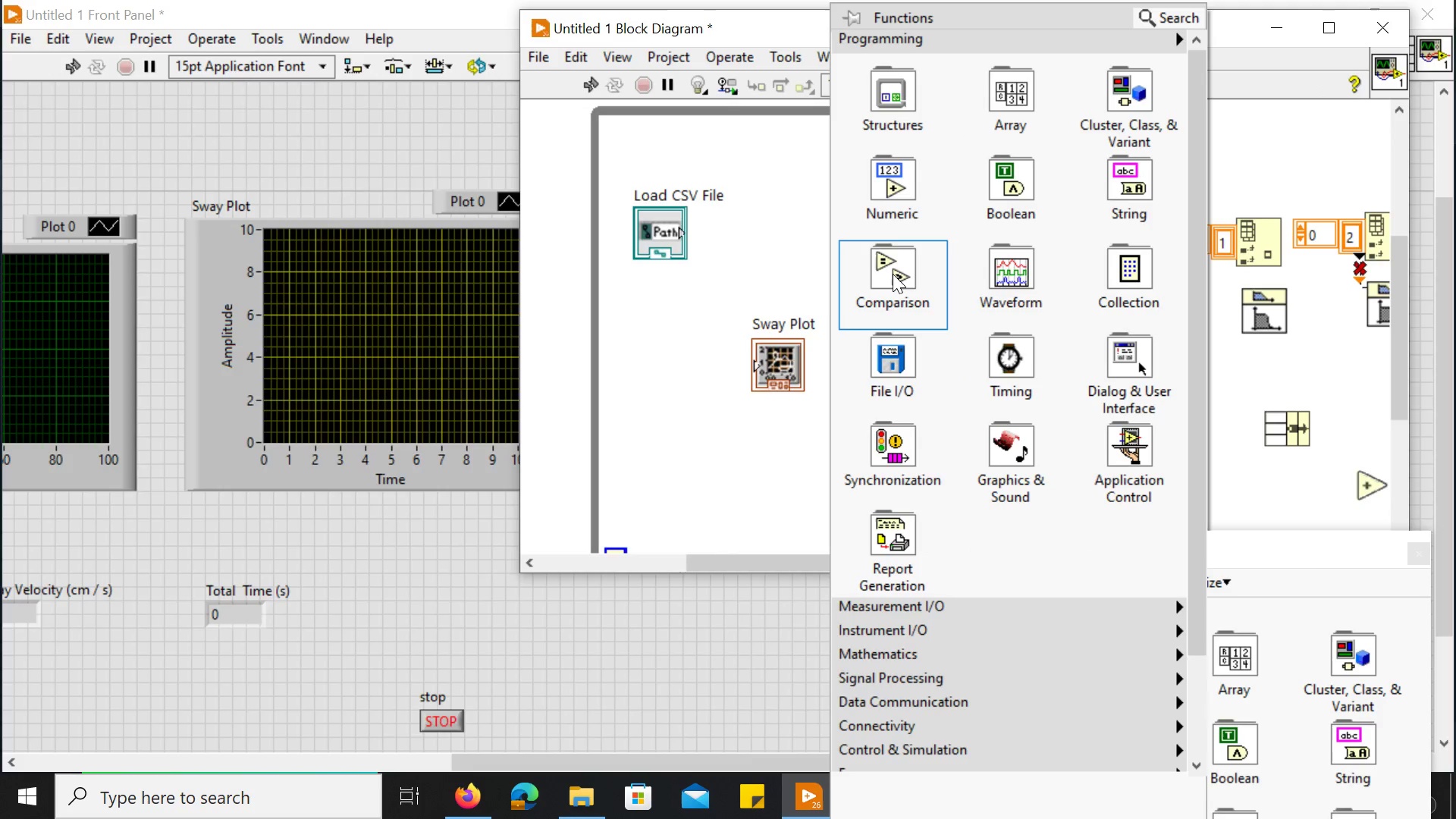 
mouse_move([875, 217])
 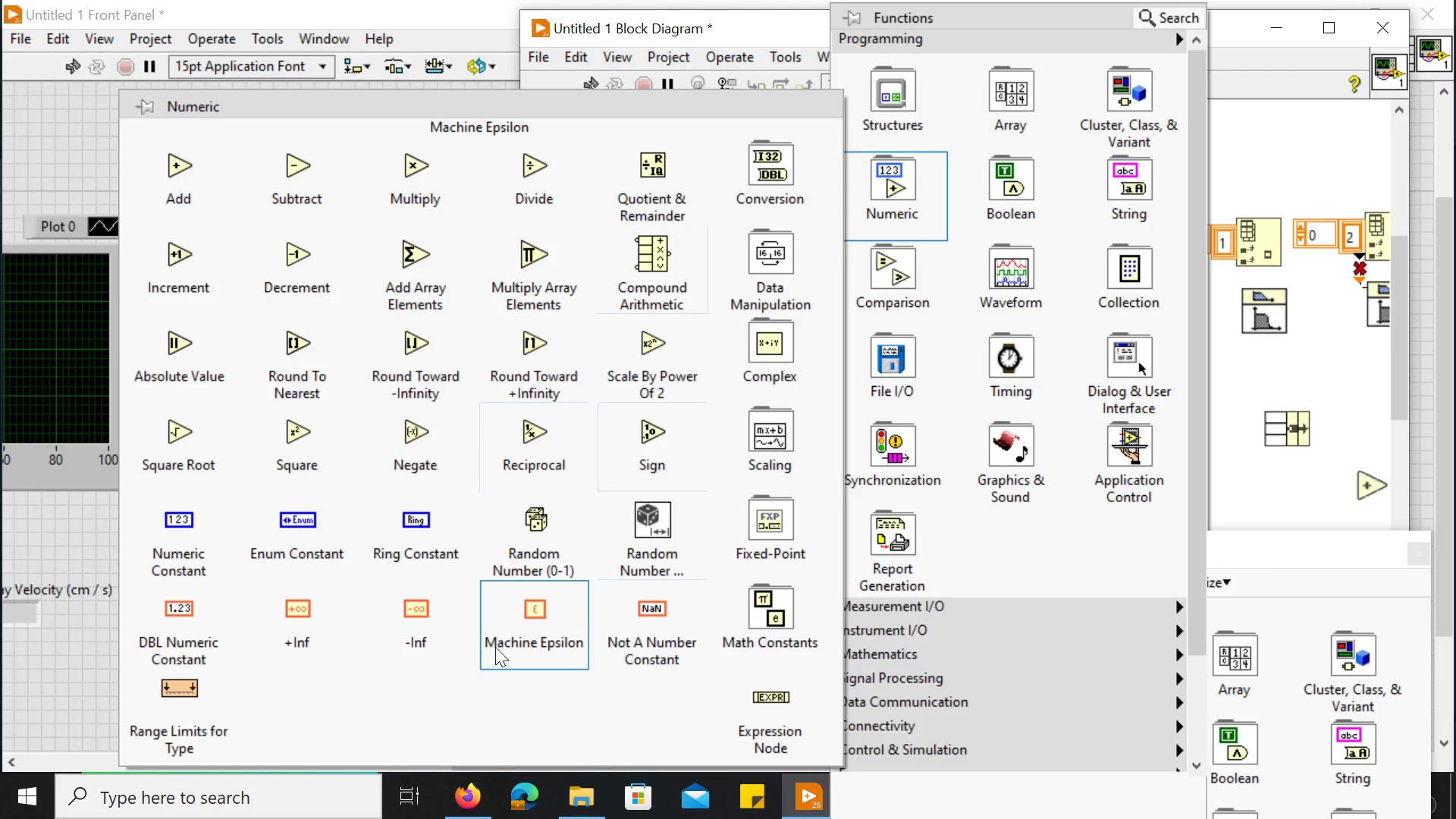 
wait(7.6)
 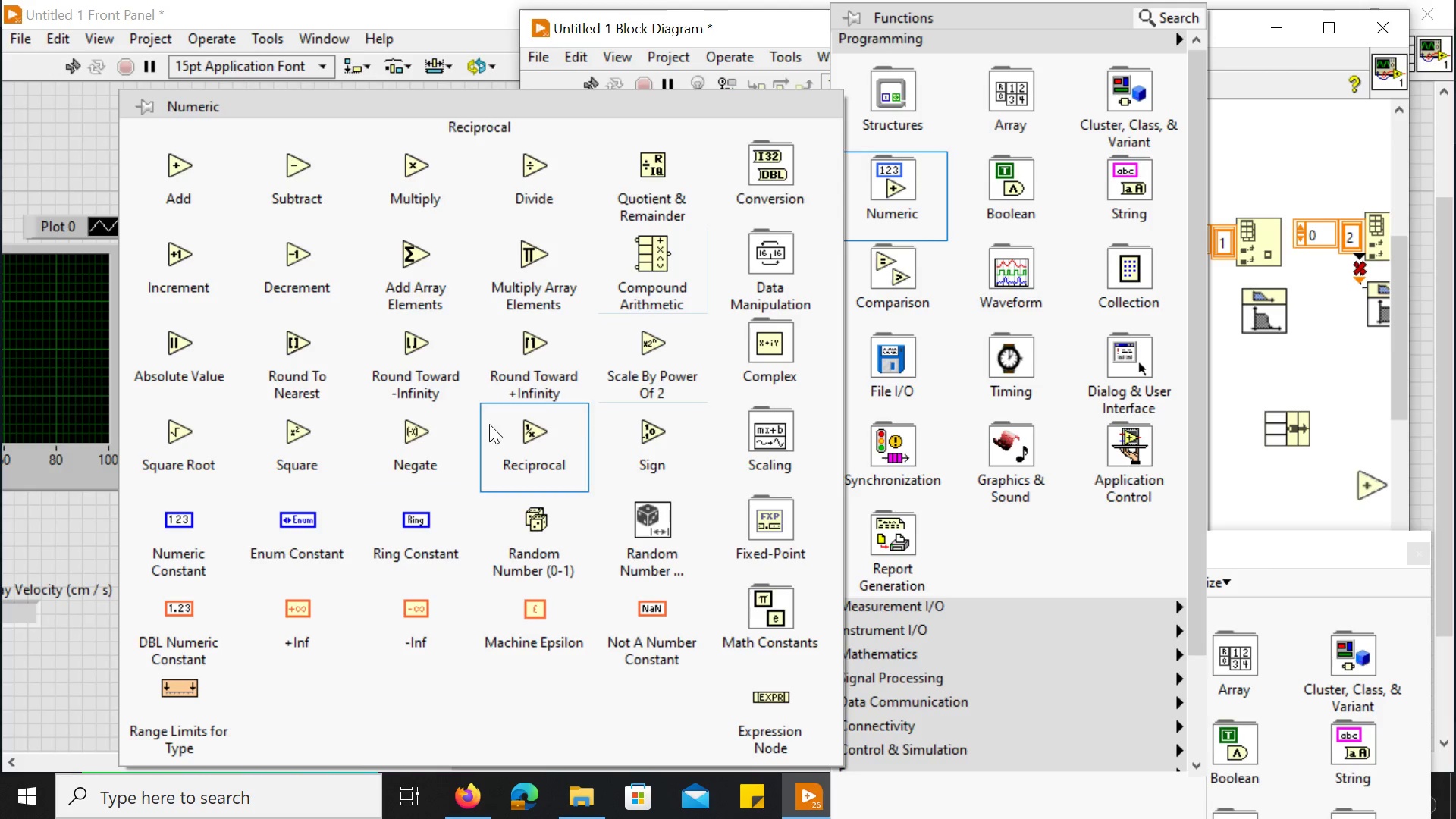 
scroll: coordinate [376, 701], scroll_direction: down, amount: 1.0
 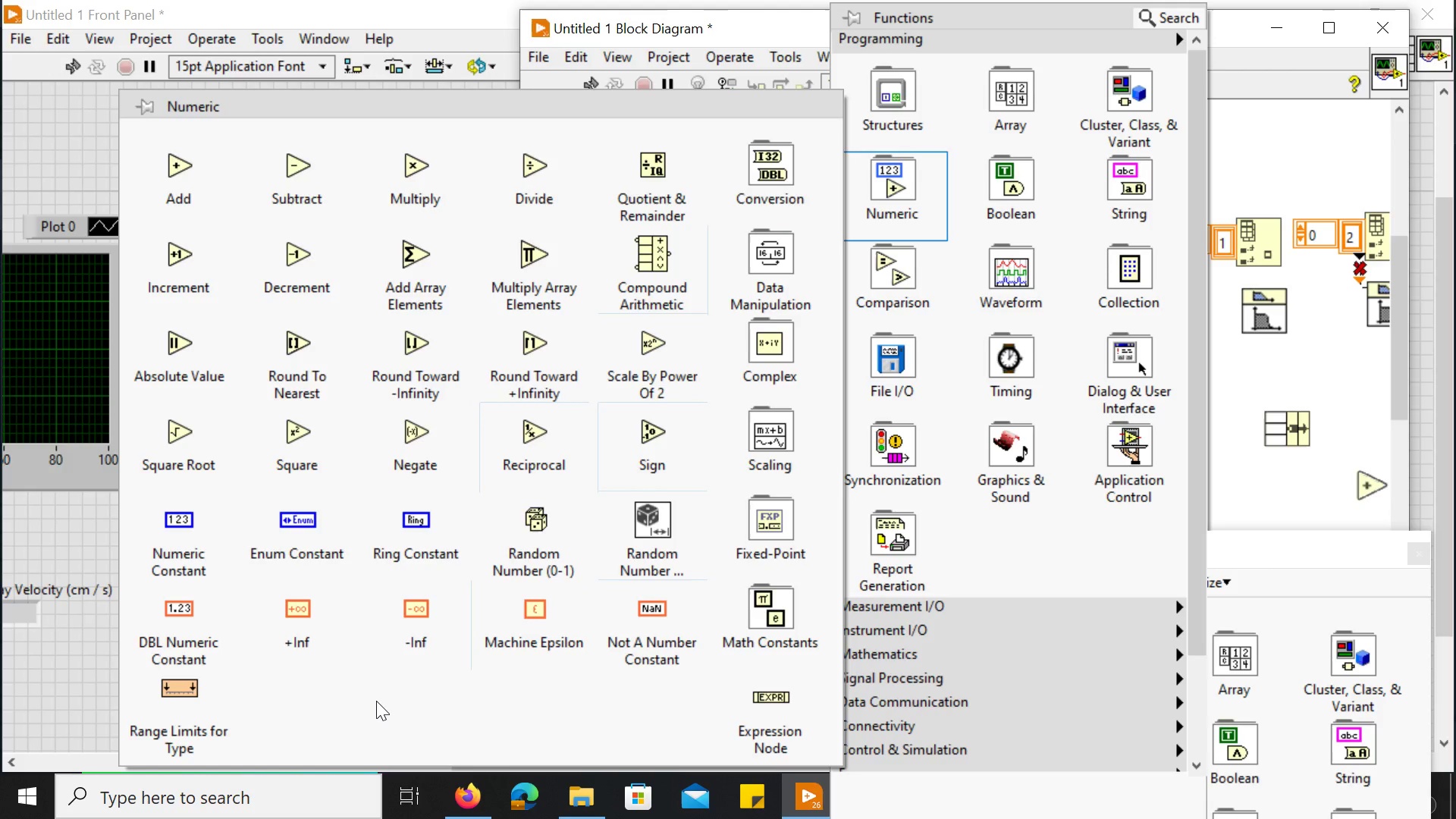 
mouse_move([230, 627])
 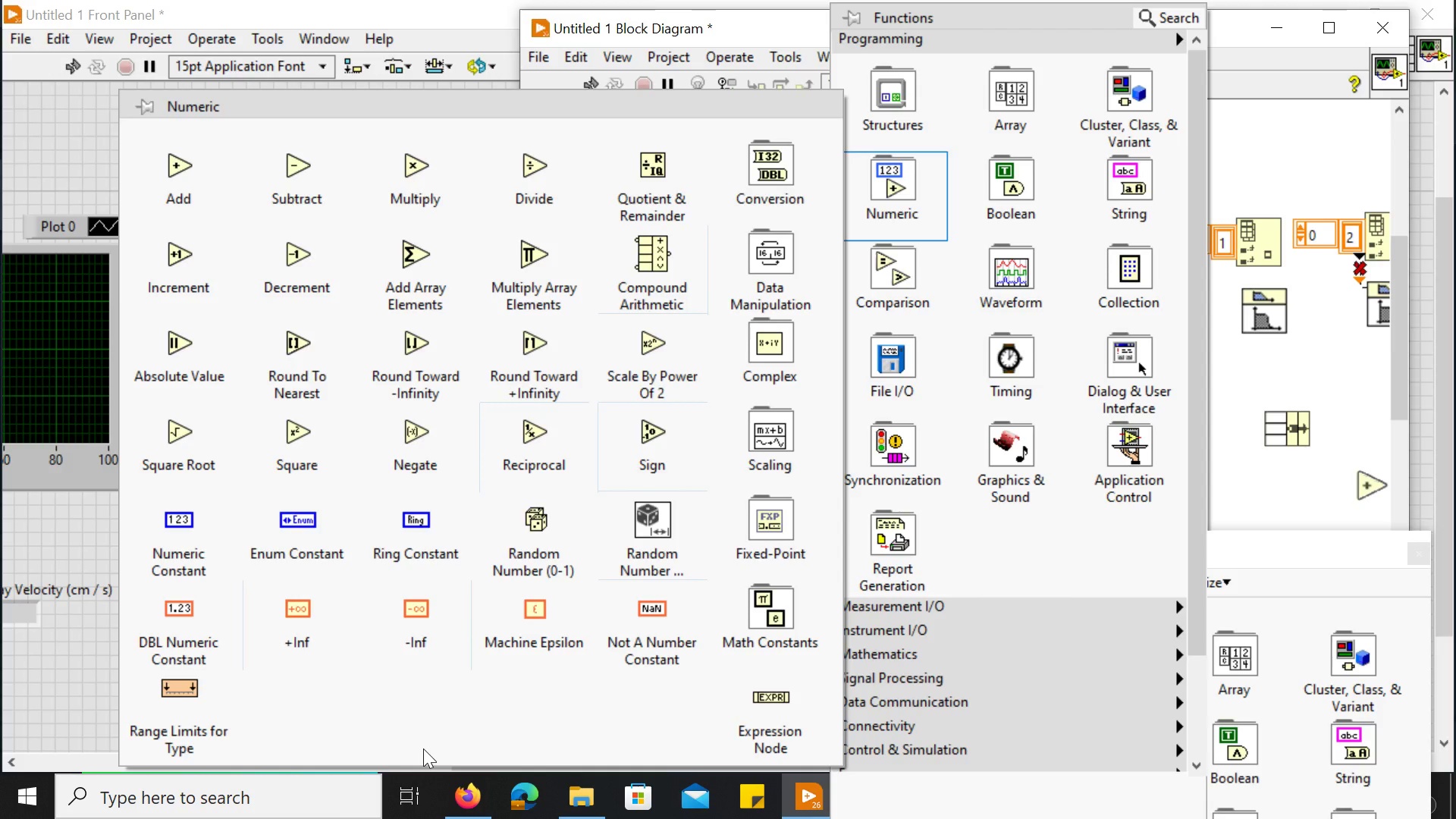 
wait(35.3)
 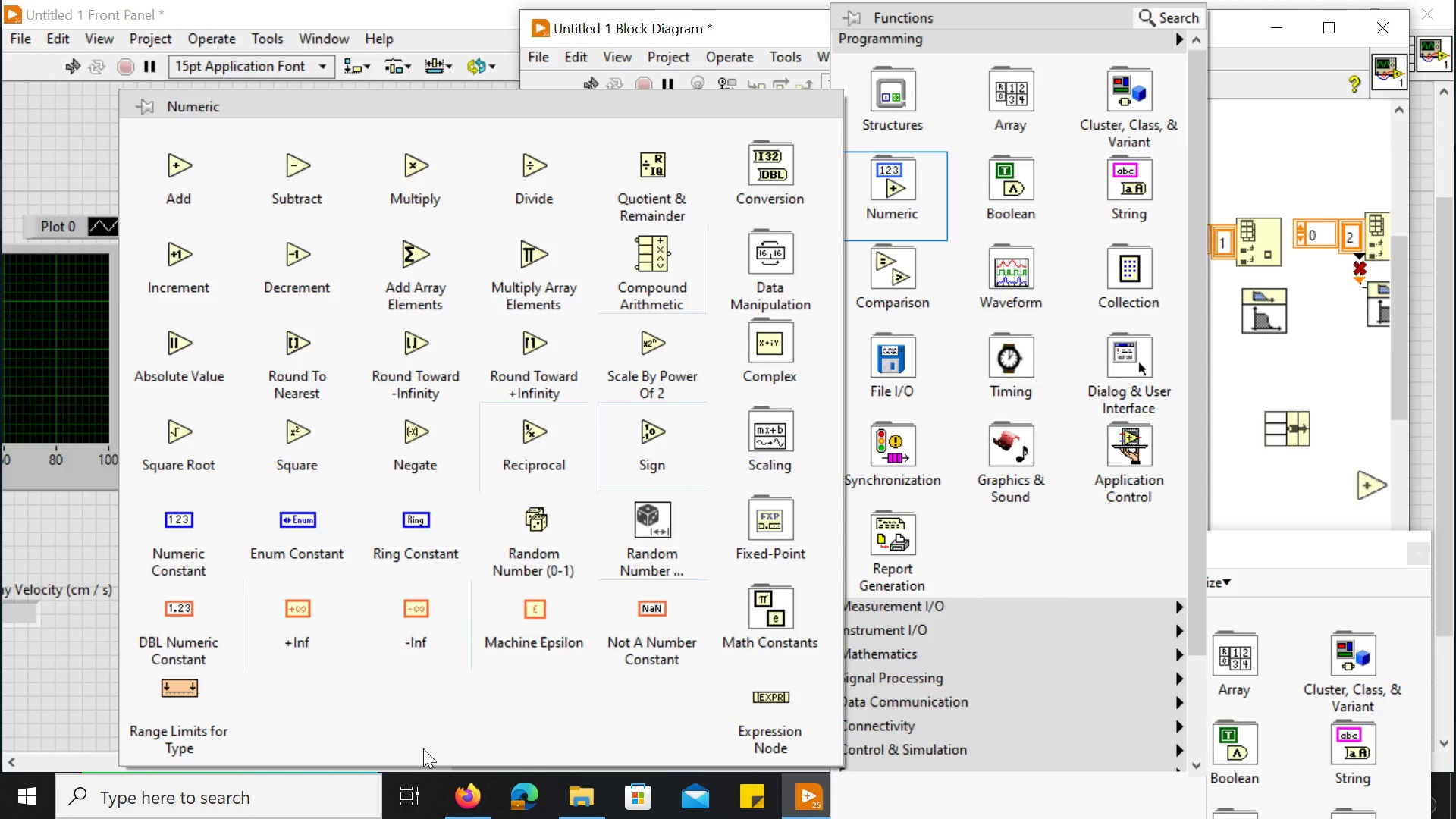 
left_click([642, 383])
 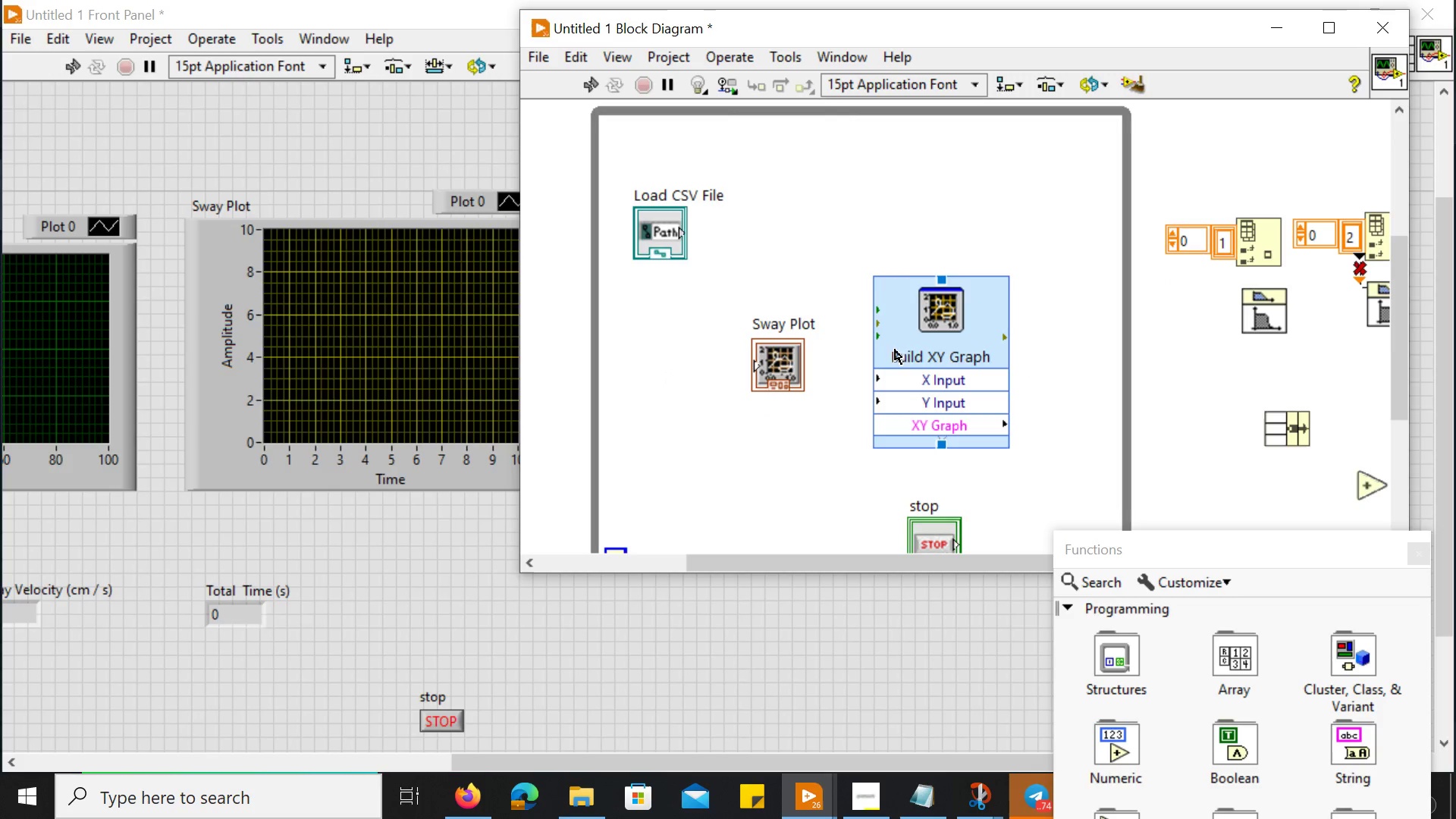 
left_click_drag(start_coordinate=[935, 351], to_coordinate=[1198, 433])
 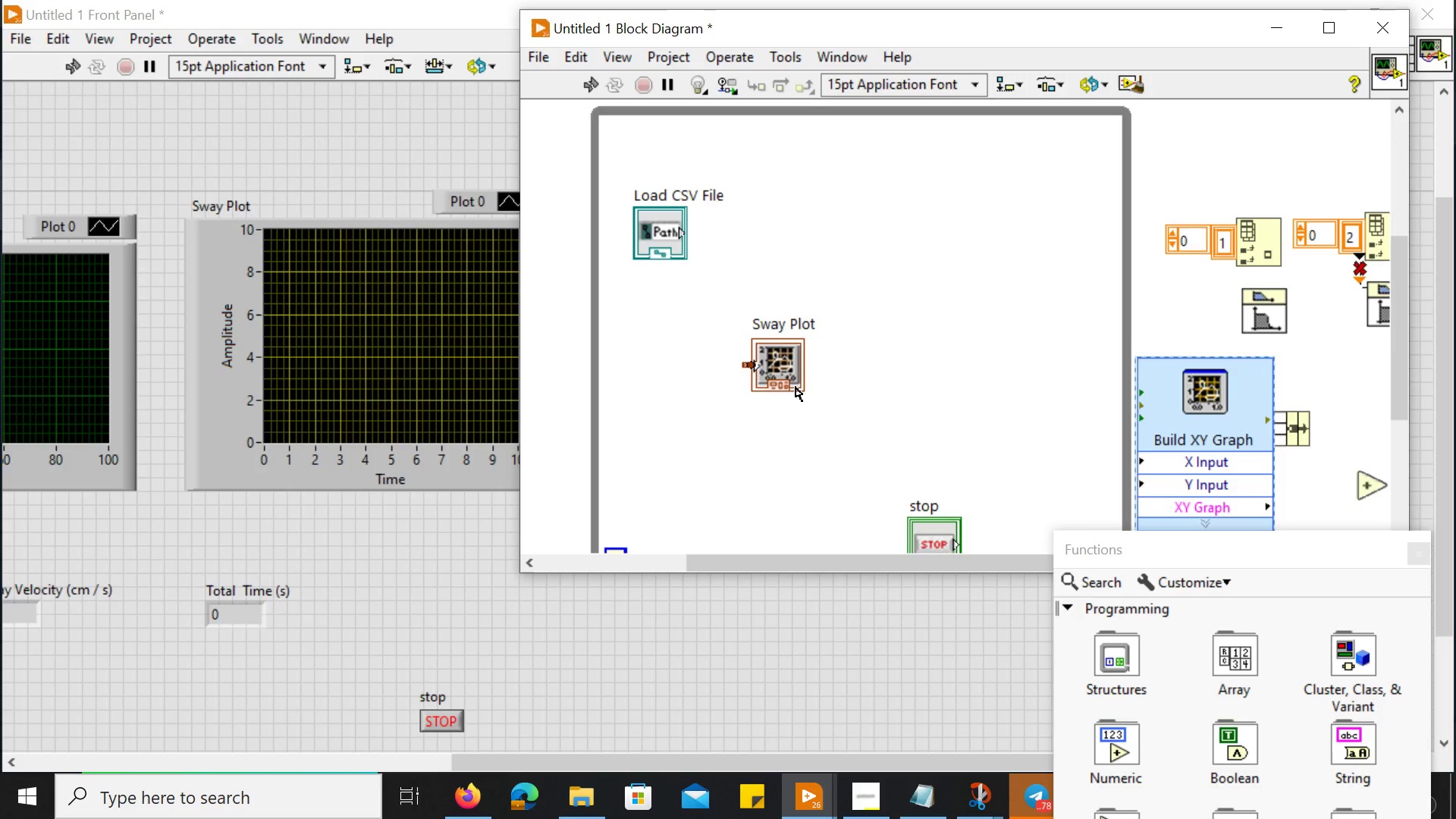 
wait(26.88)
 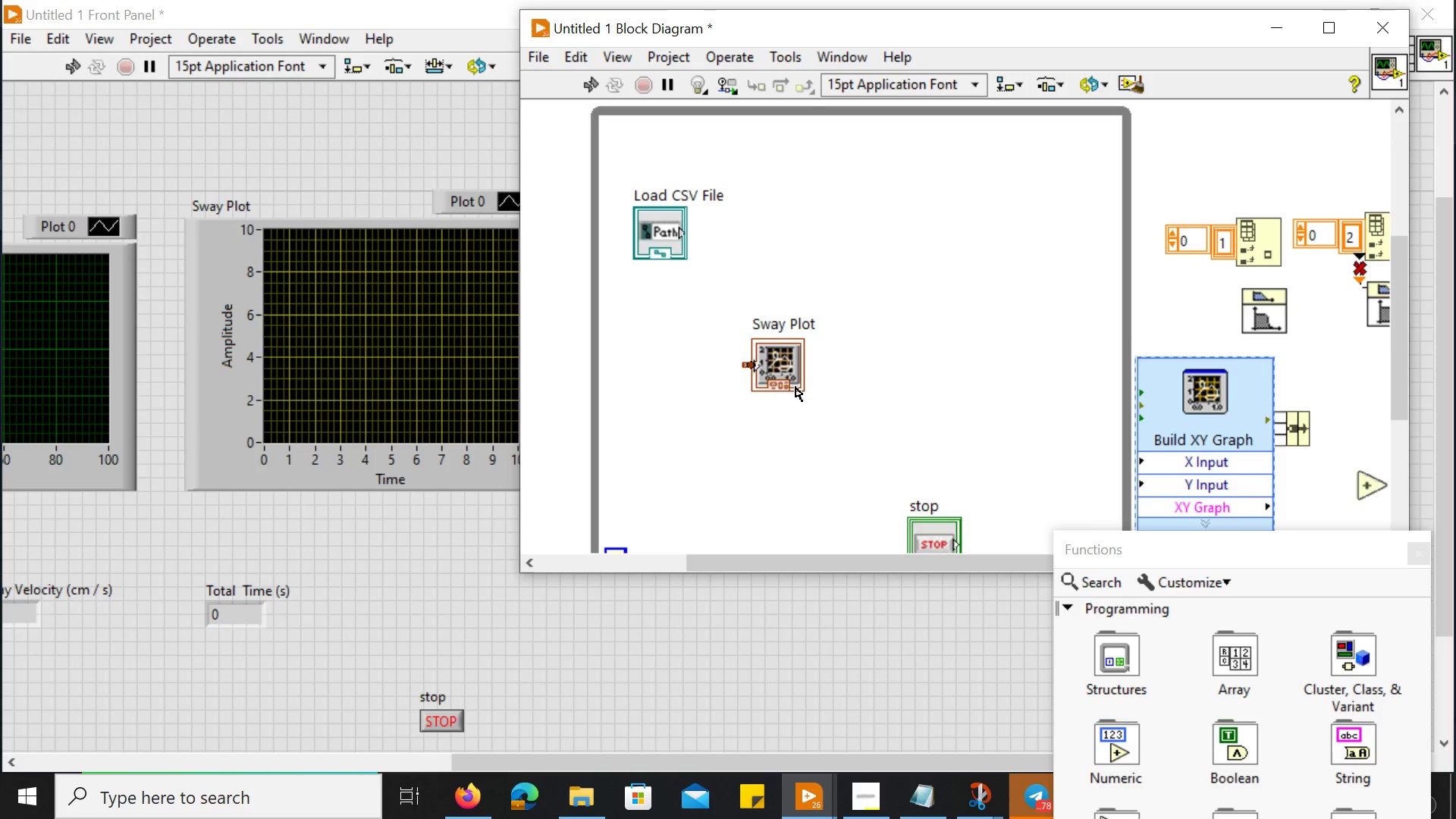 
left_click_drag(start_coordinate=[769, 374], to_coordinate=[662, 366])
 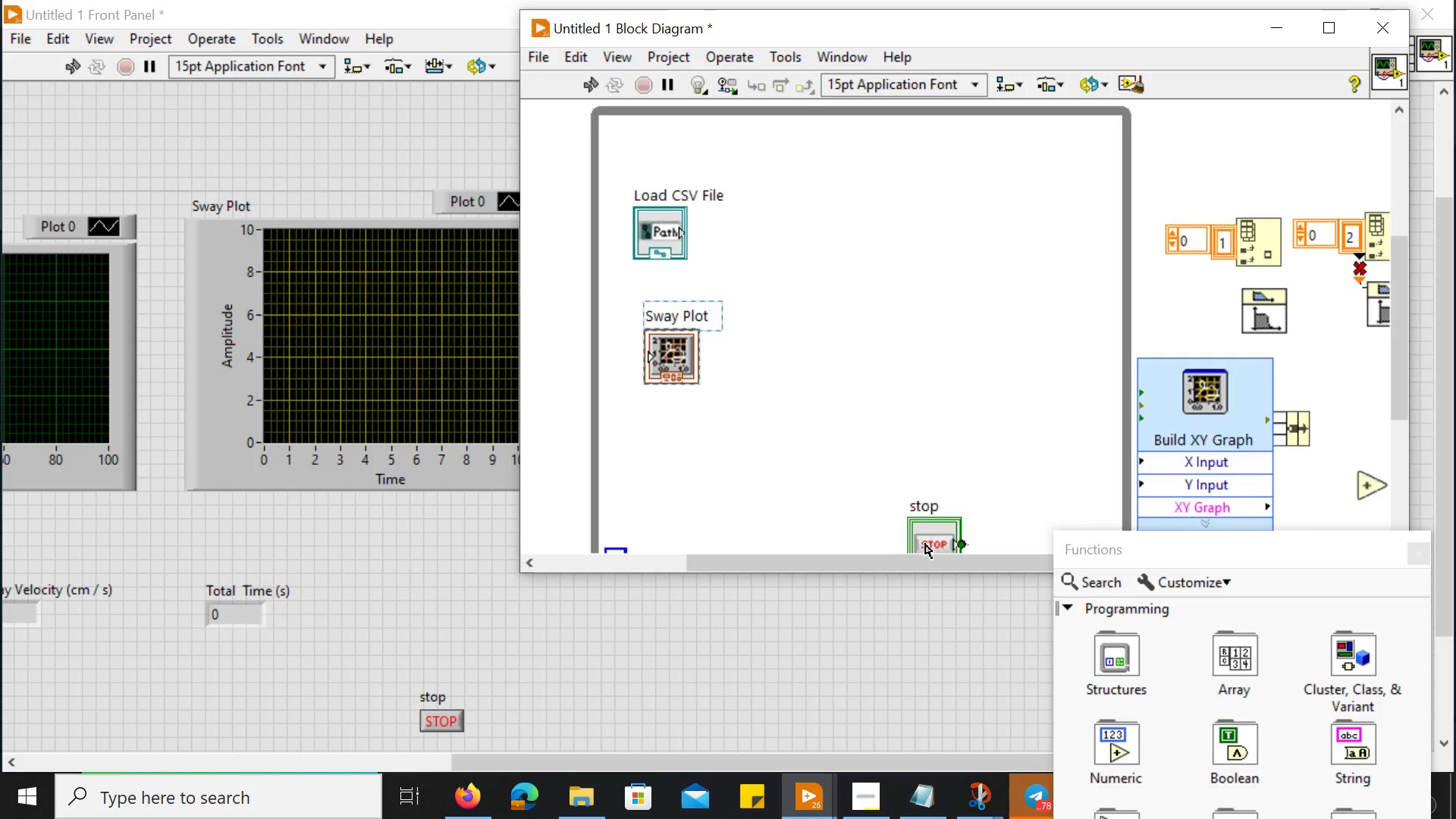 
left_click_drag(start_coordinate=[925, 543], to_coordinate=[669, 482])
 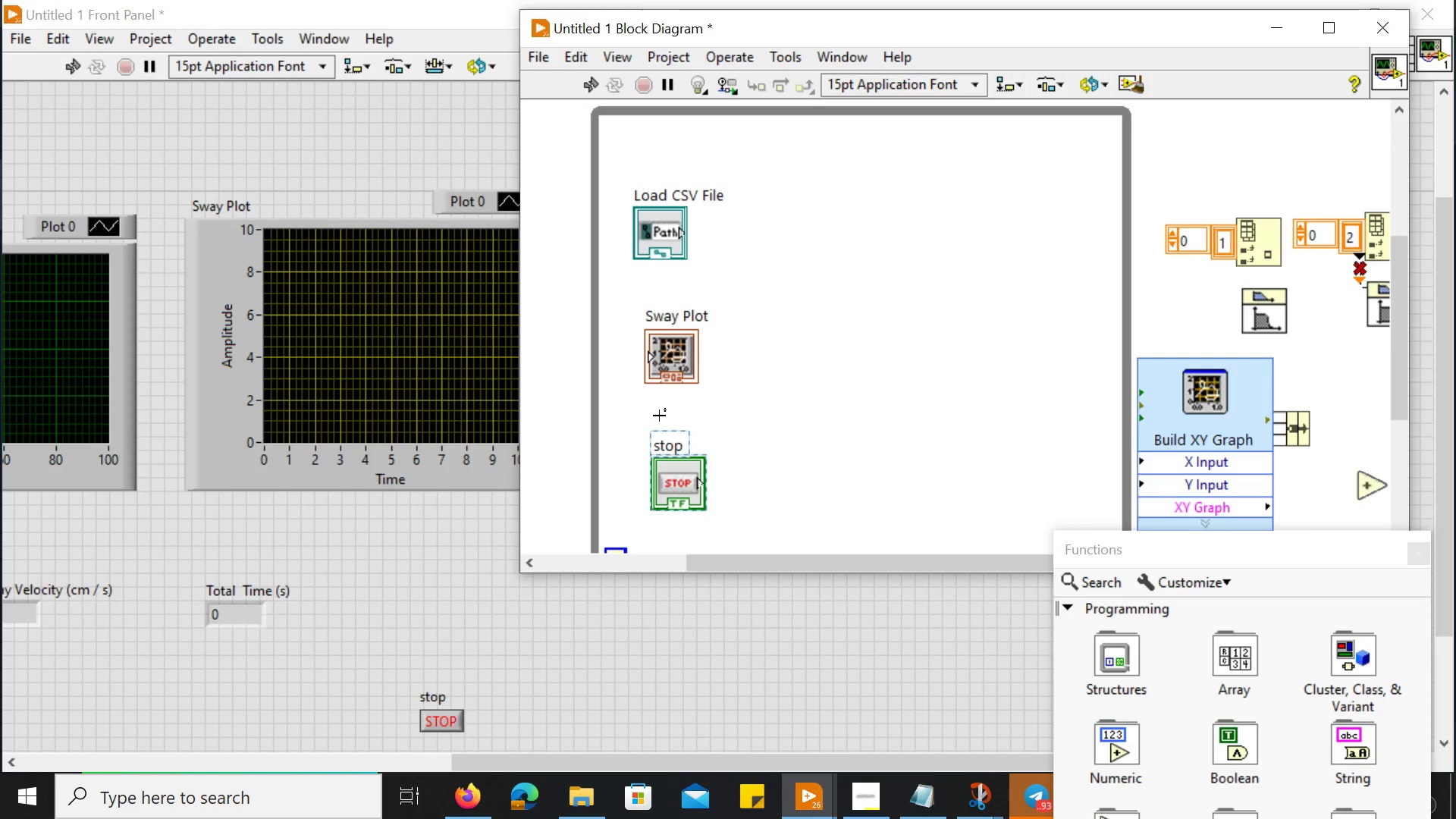 
wait(48.92)
 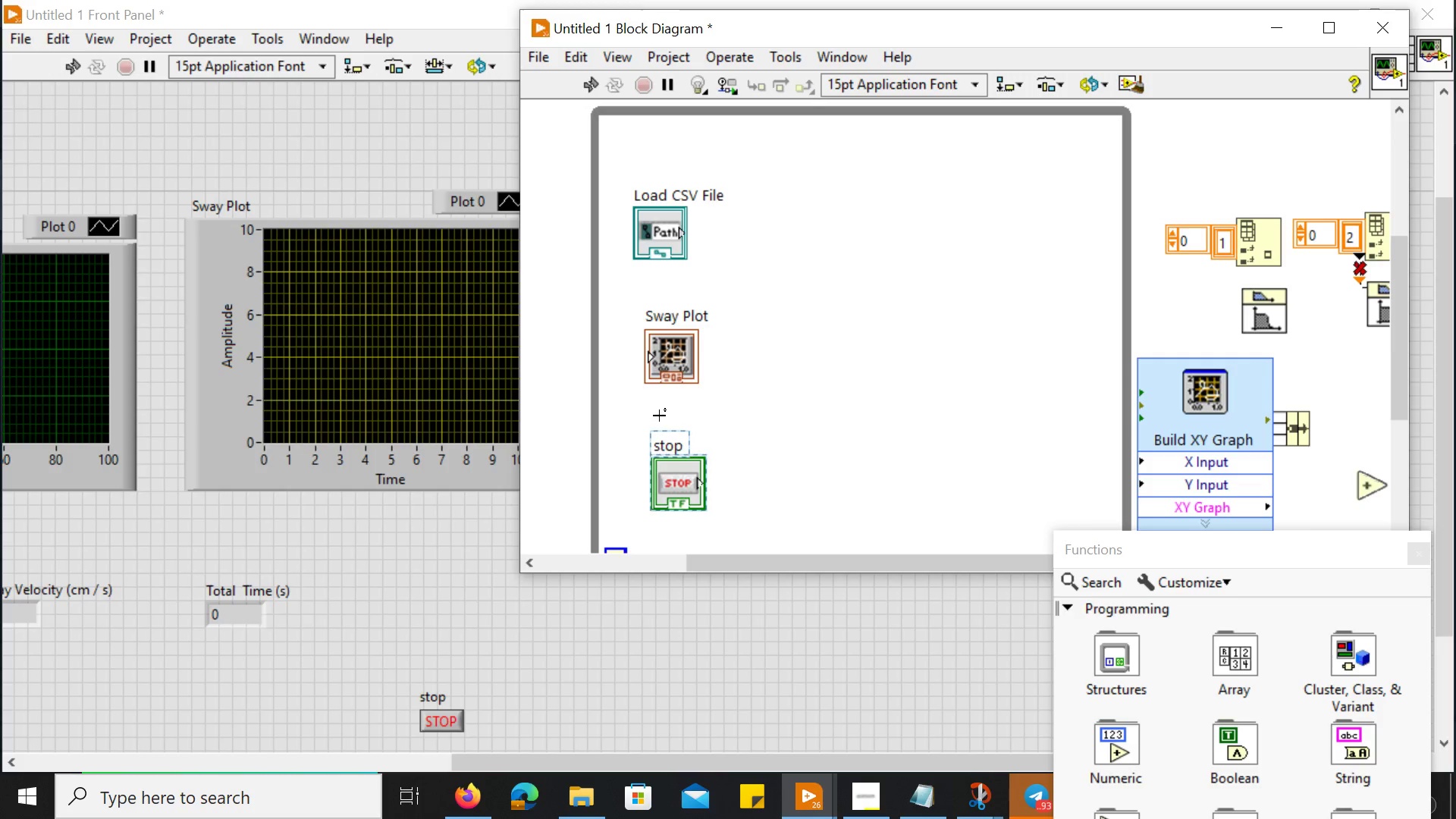 
left_click([1026, 809])
 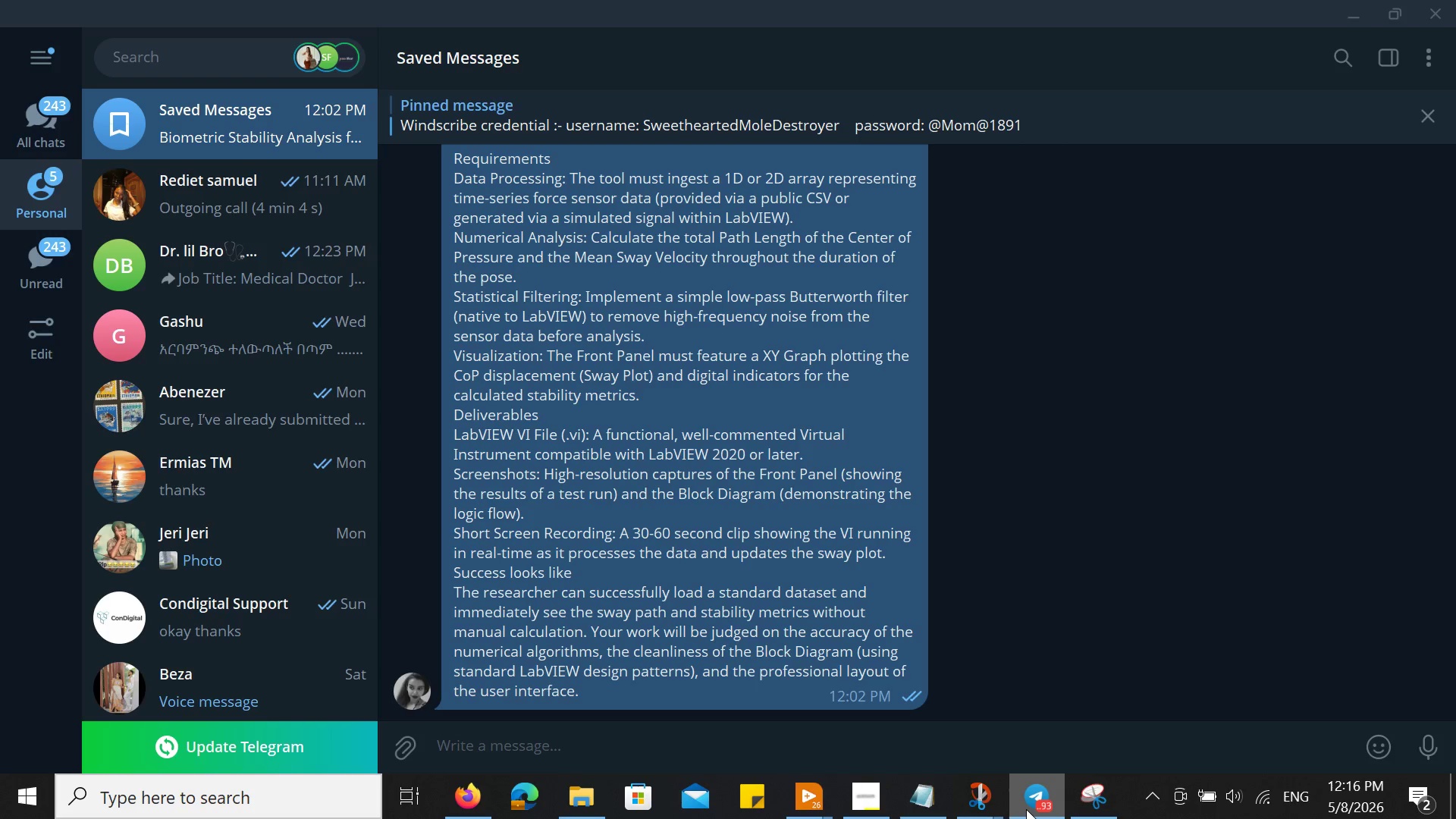 
left_click([1026, 809])
 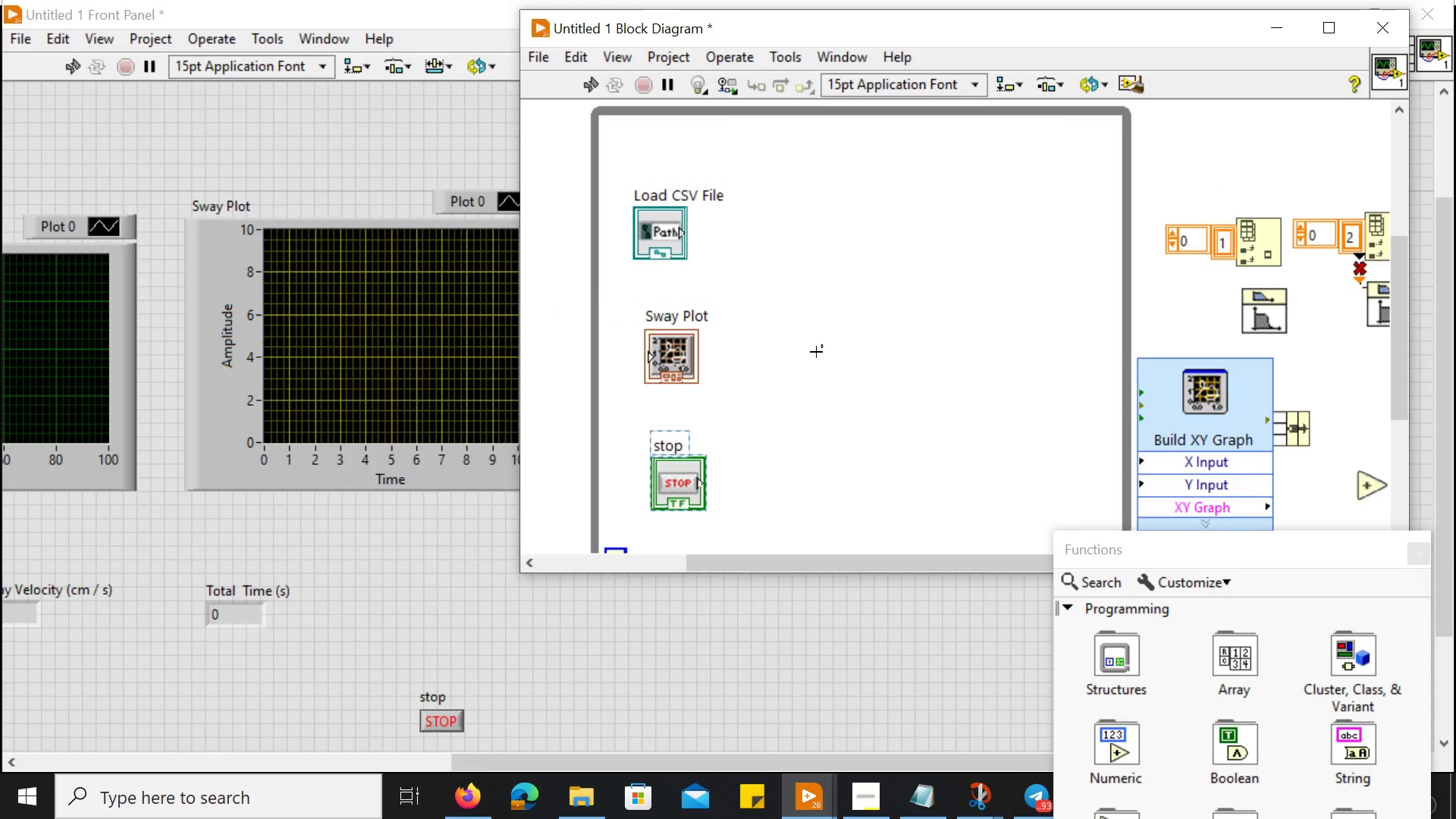 
left_click_drag(start_coordinate=[851, 293], to_coordinate=[897, 328])
 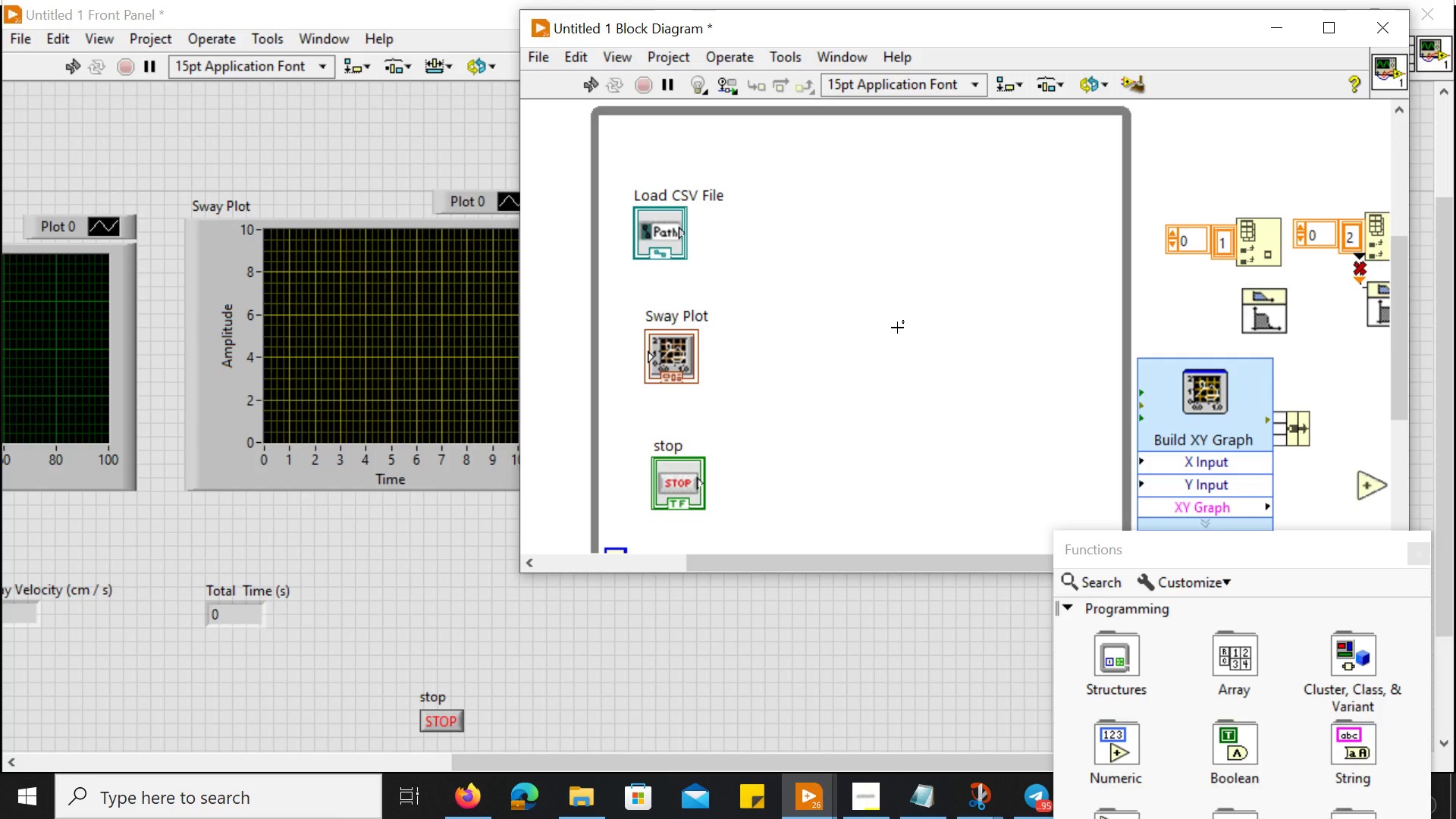 
wait(26.64)
 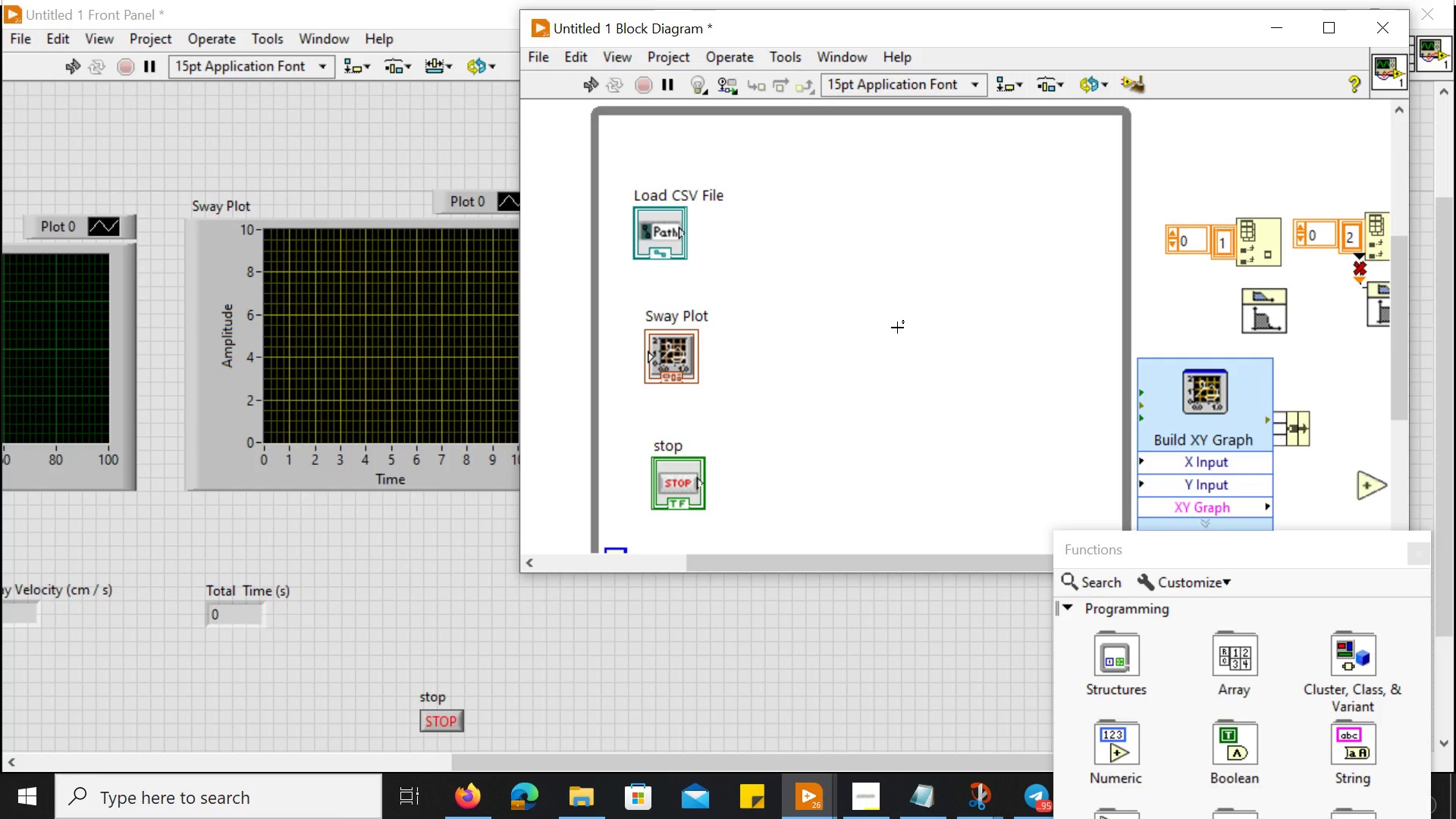 
scroll: coordinate [897, 328], scroll_direction: down, amount: 3.0
 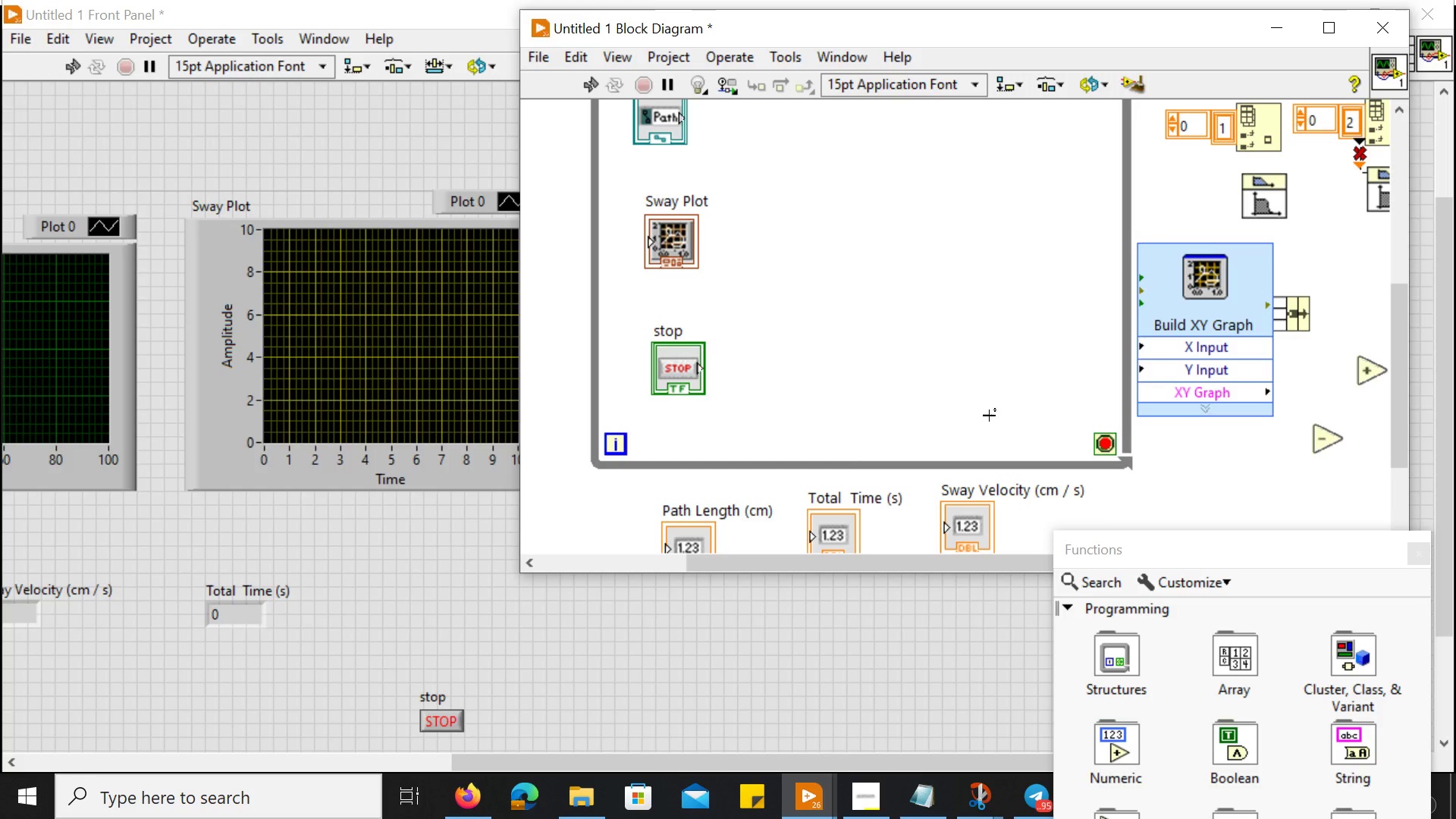 
wait(5.32)
 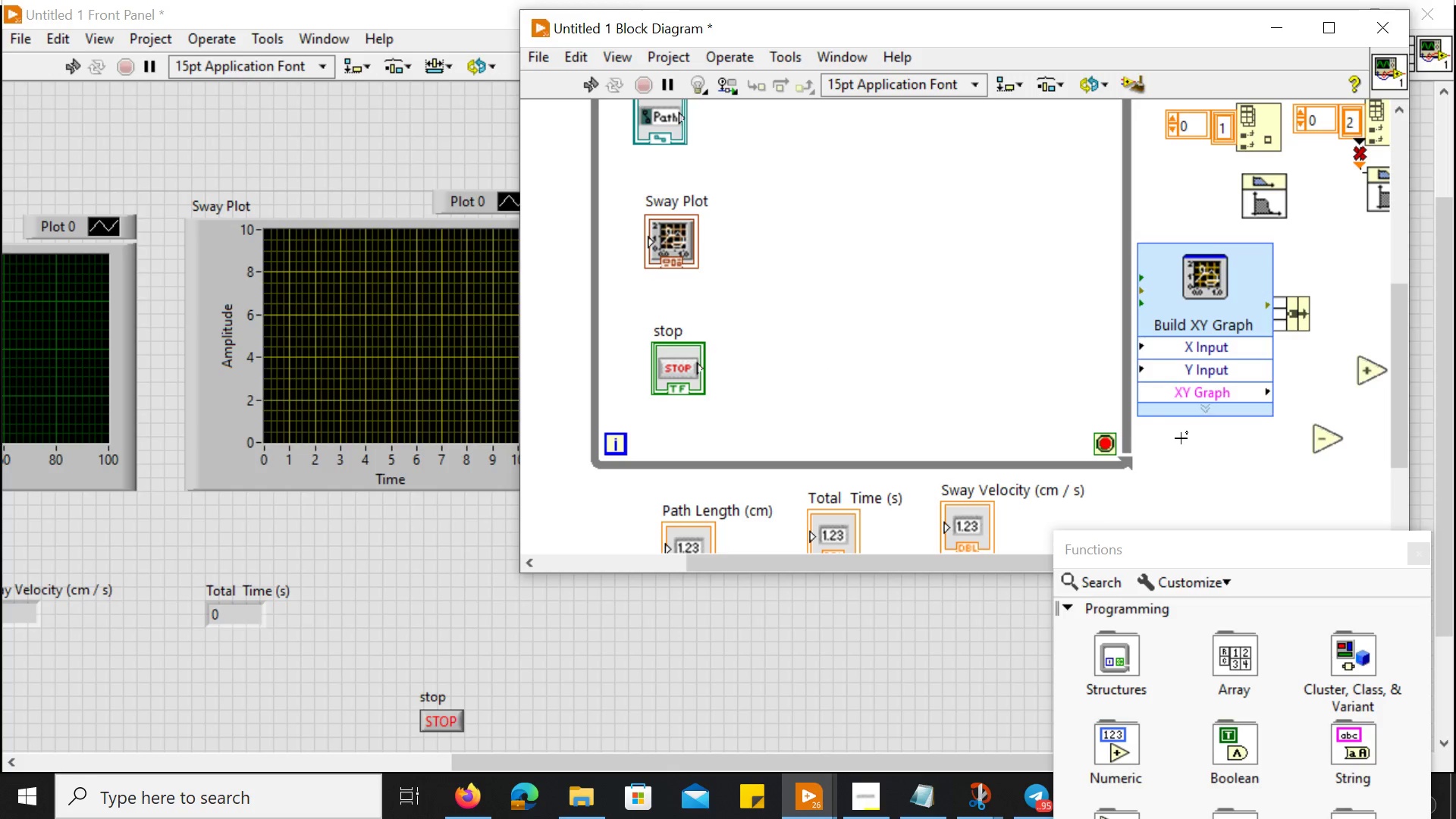 
right_click([958, 316])
 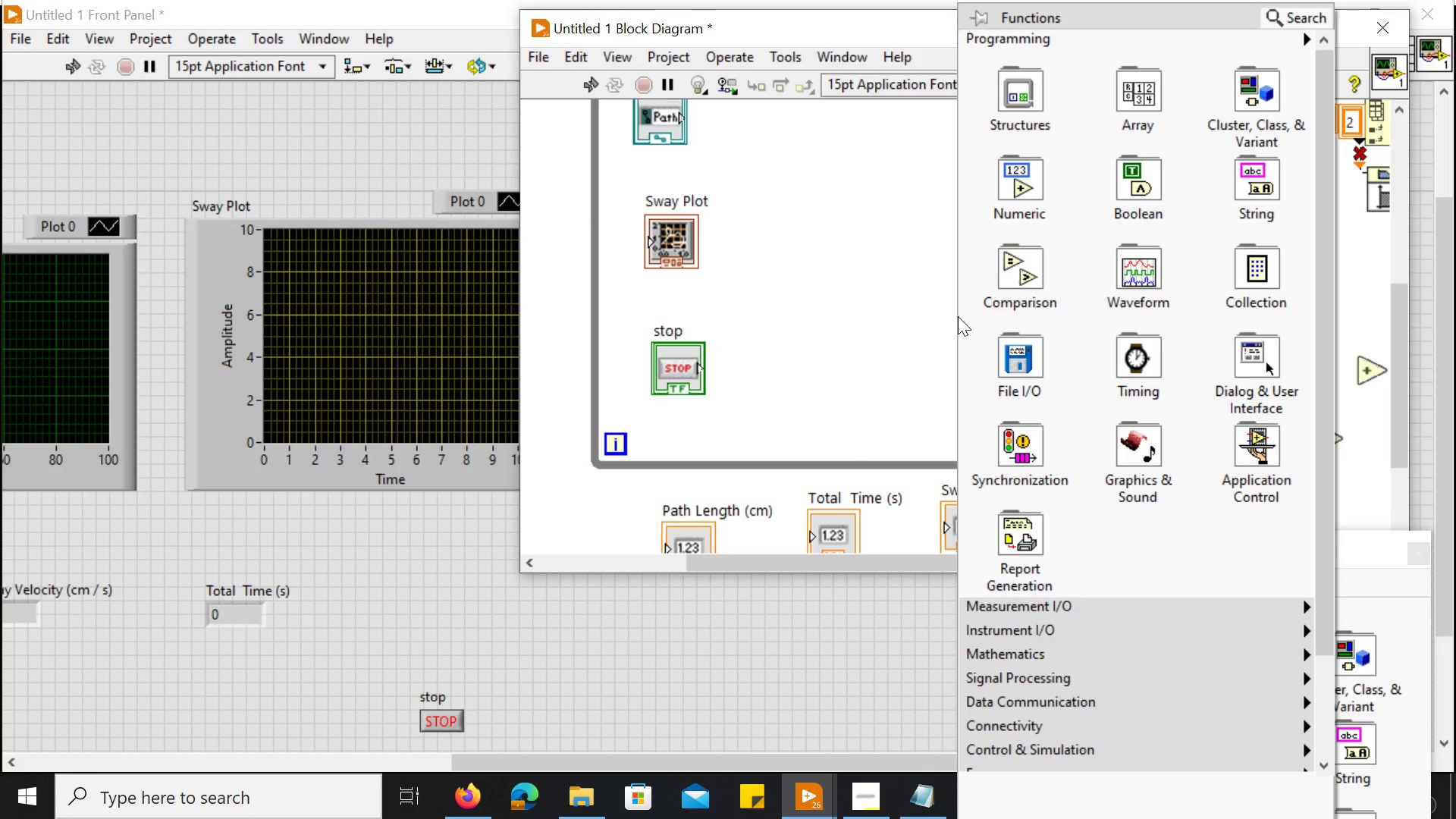 
mouse_move([1005, 292])
 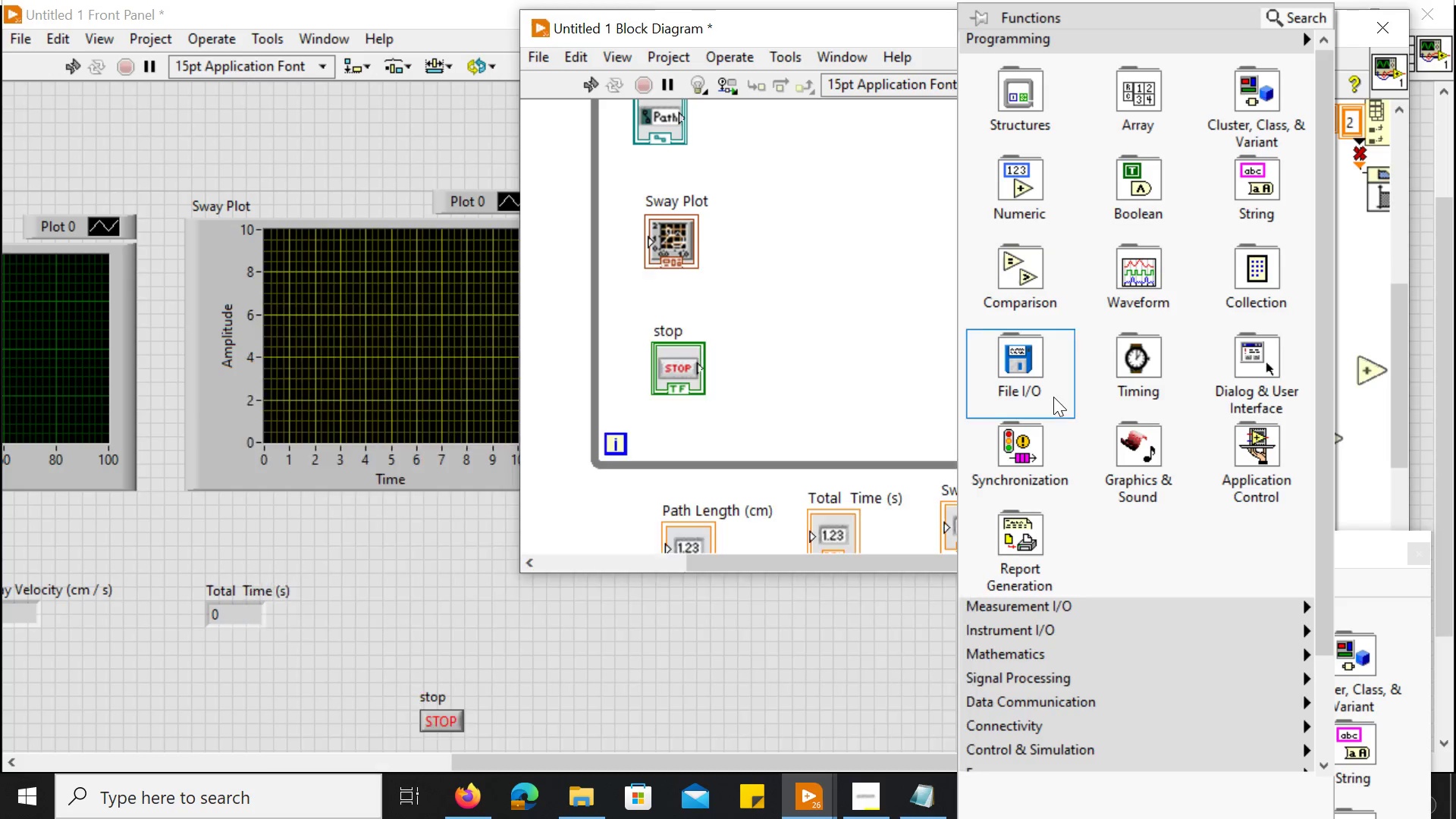 
mouse_move([1023, 359])
 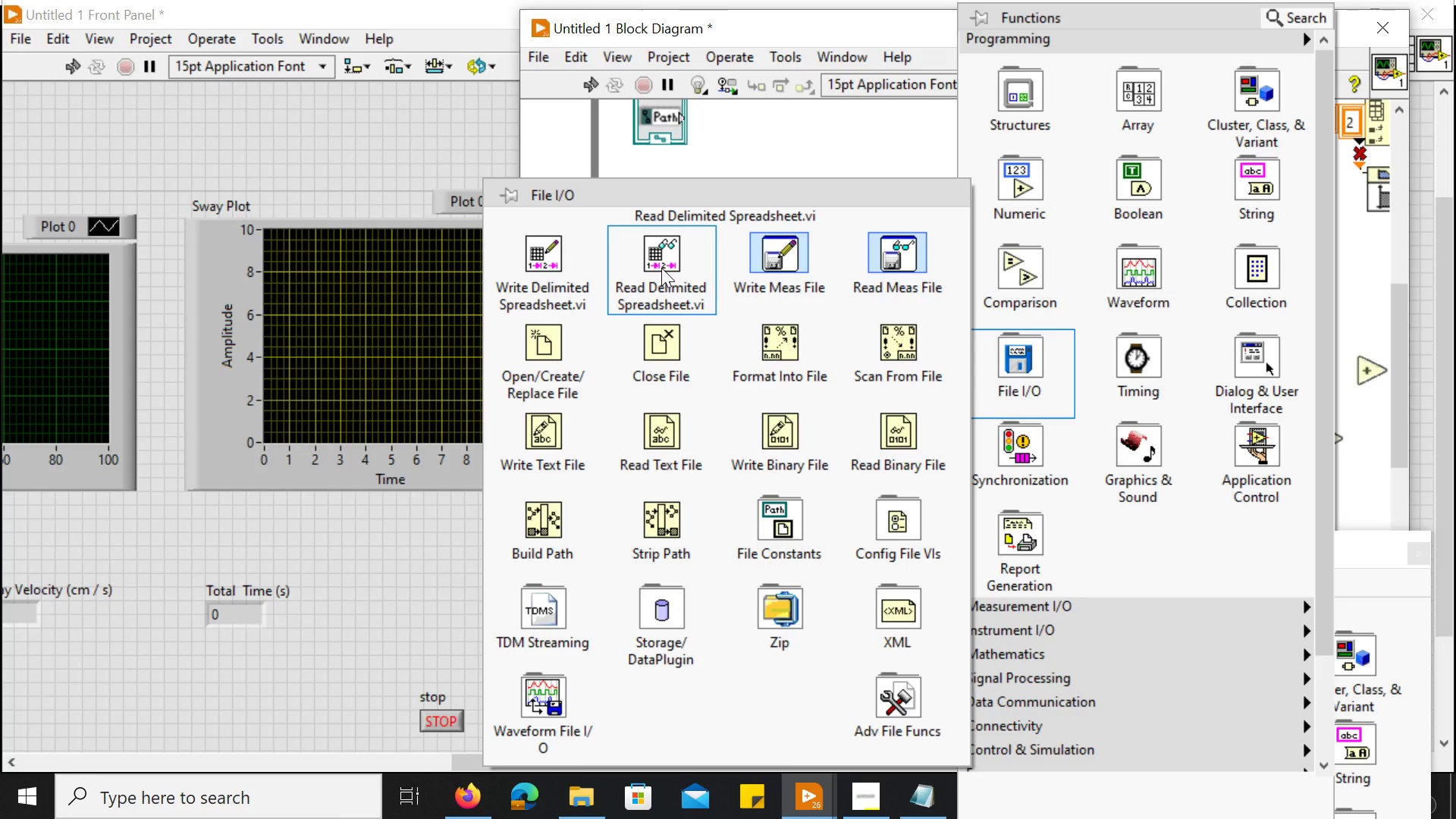 
wait(90.86)
 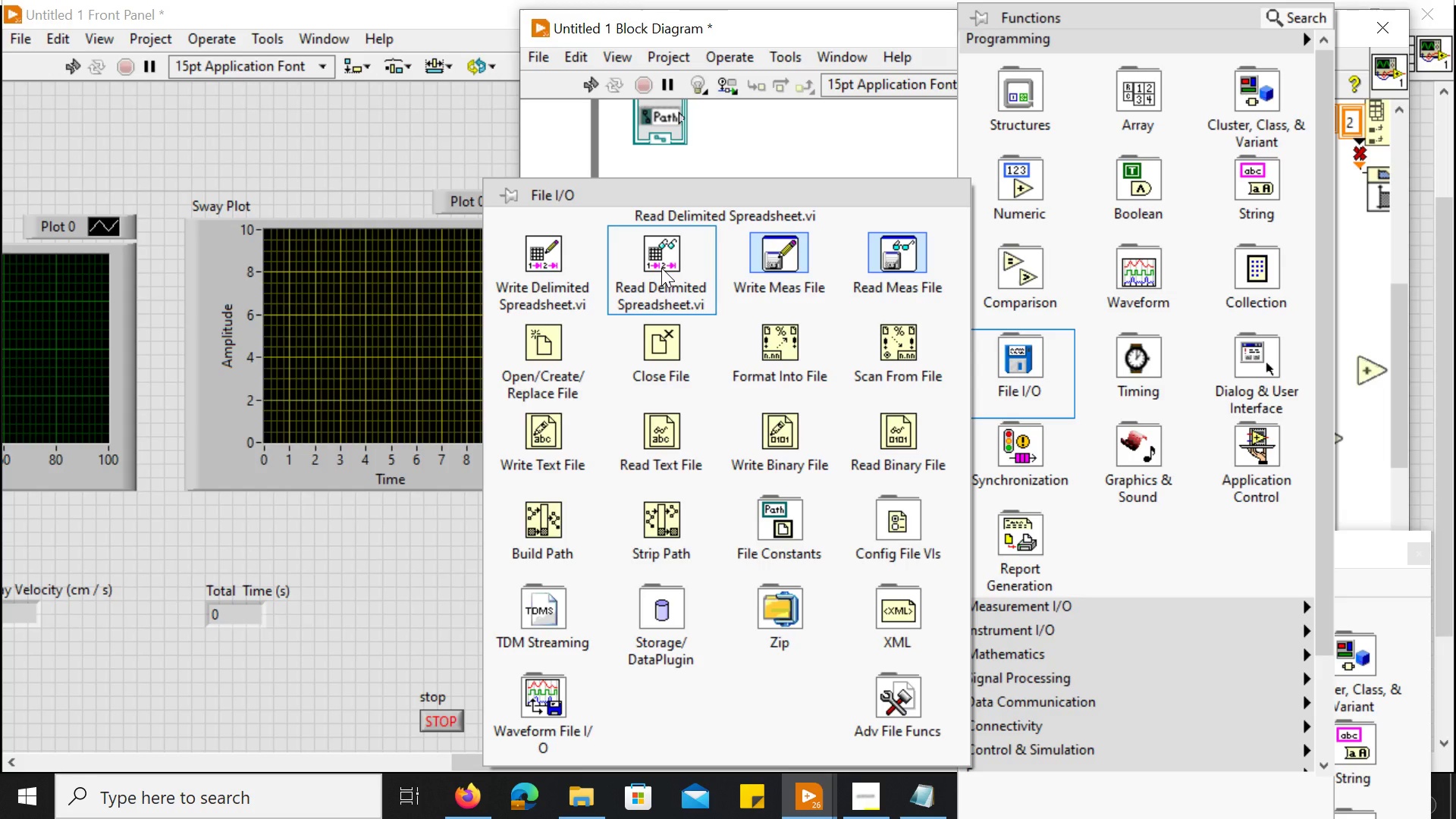 
left_click([378, 526])
 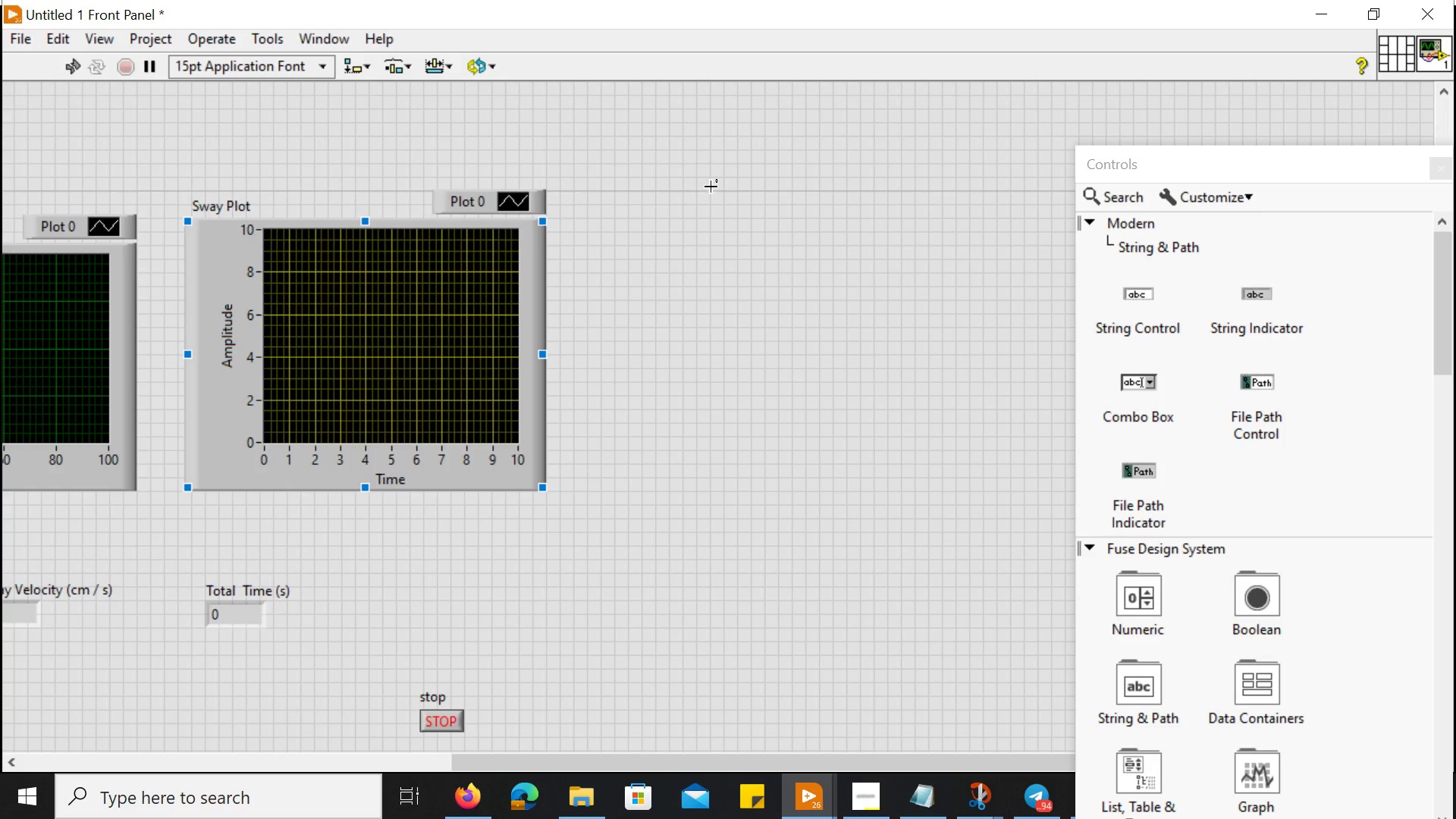 
wait(6.55)
 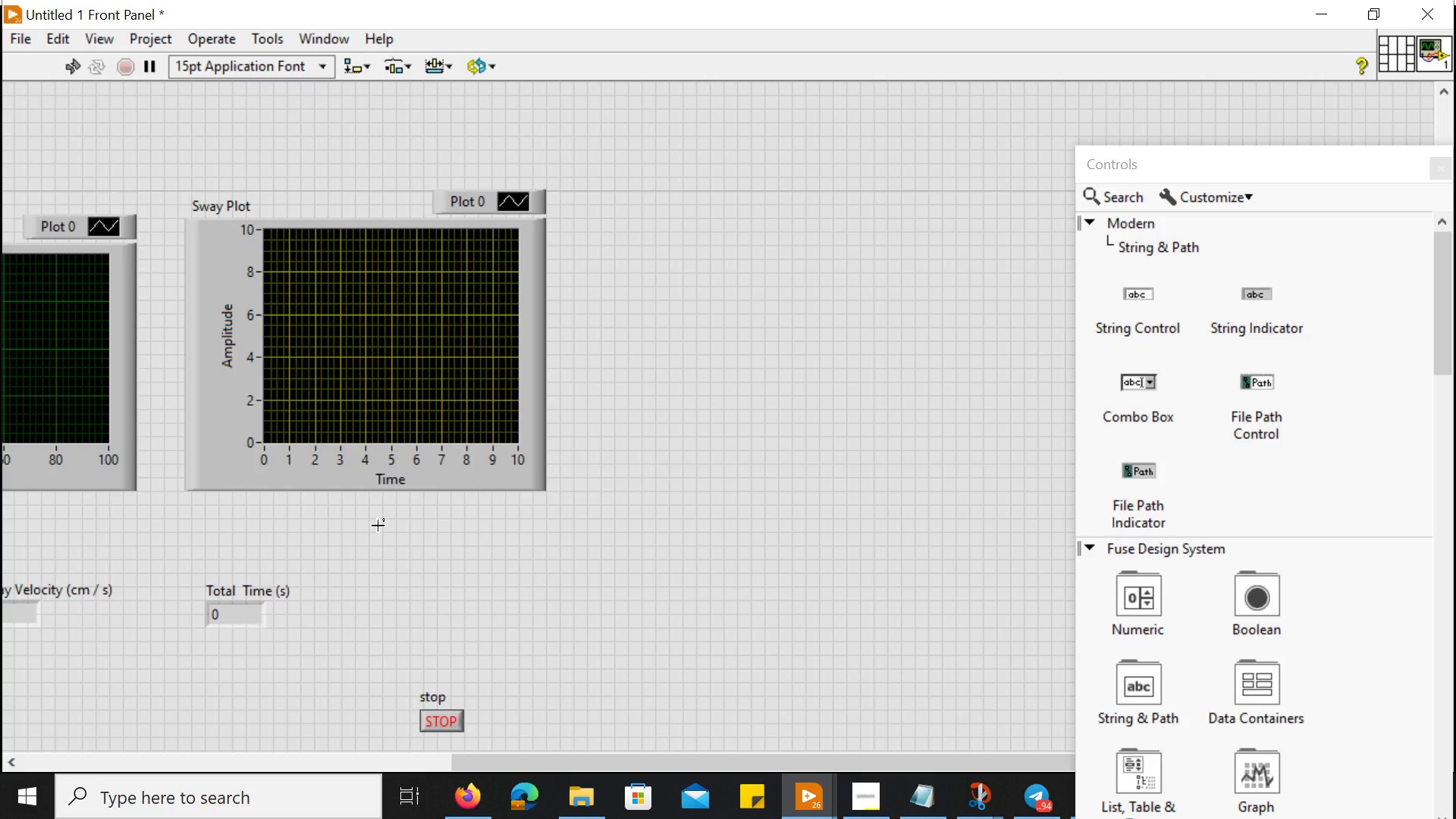 
left_click([1118, 224])
 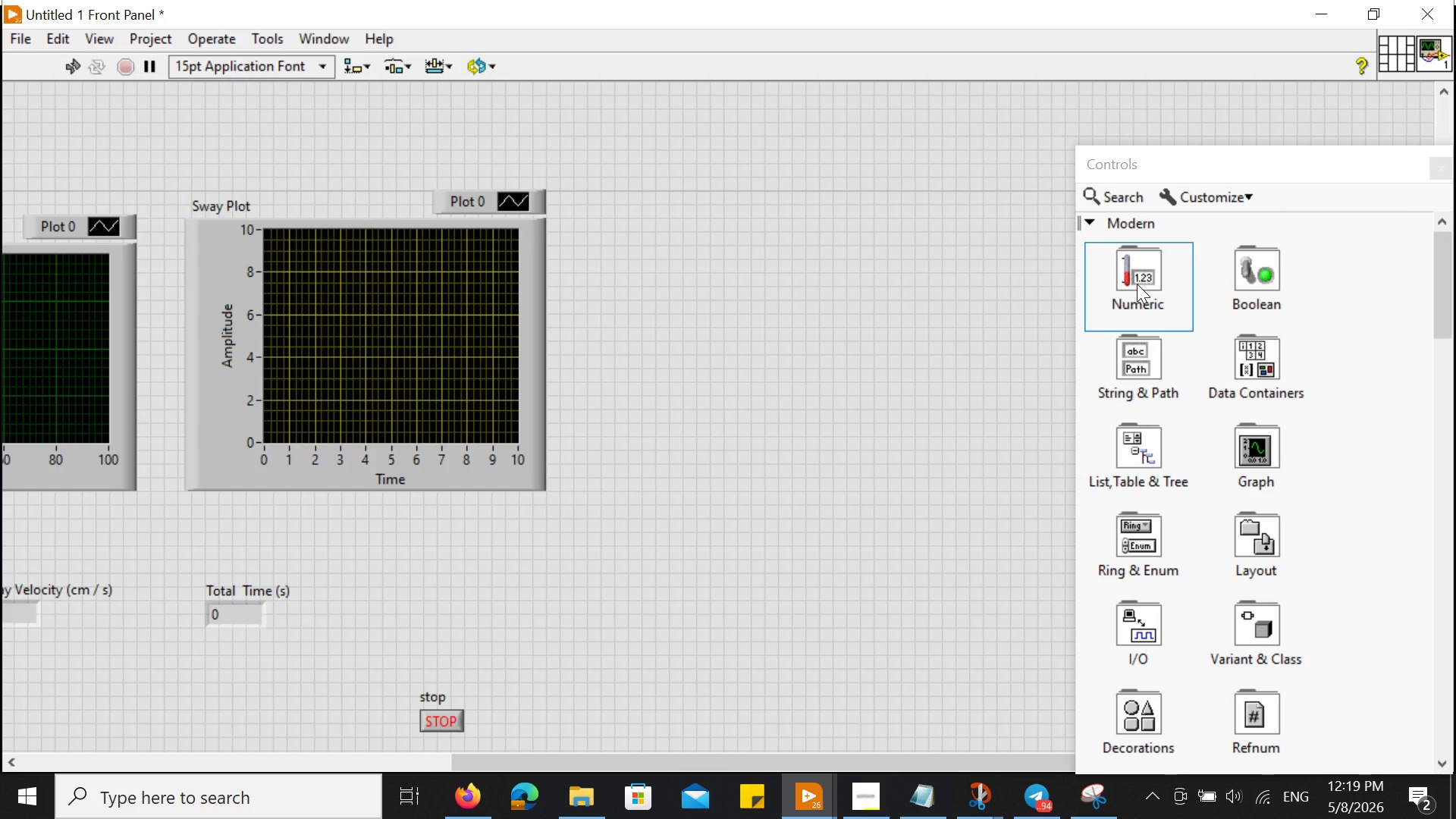 
left_click([1137, 284])
 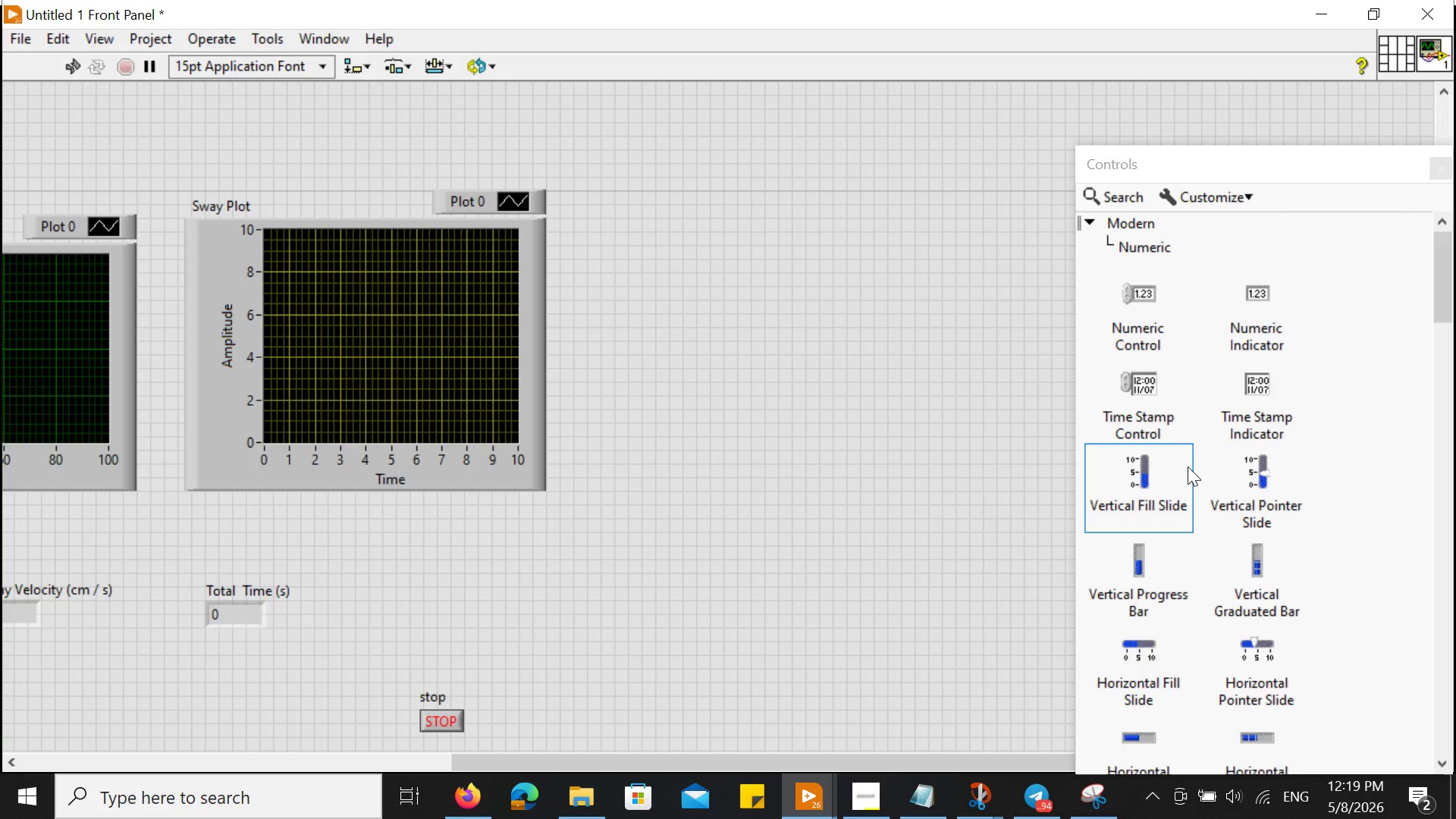 
scroll: coordinate [1188, 466], scroll_direction: down, amount: 2.0
 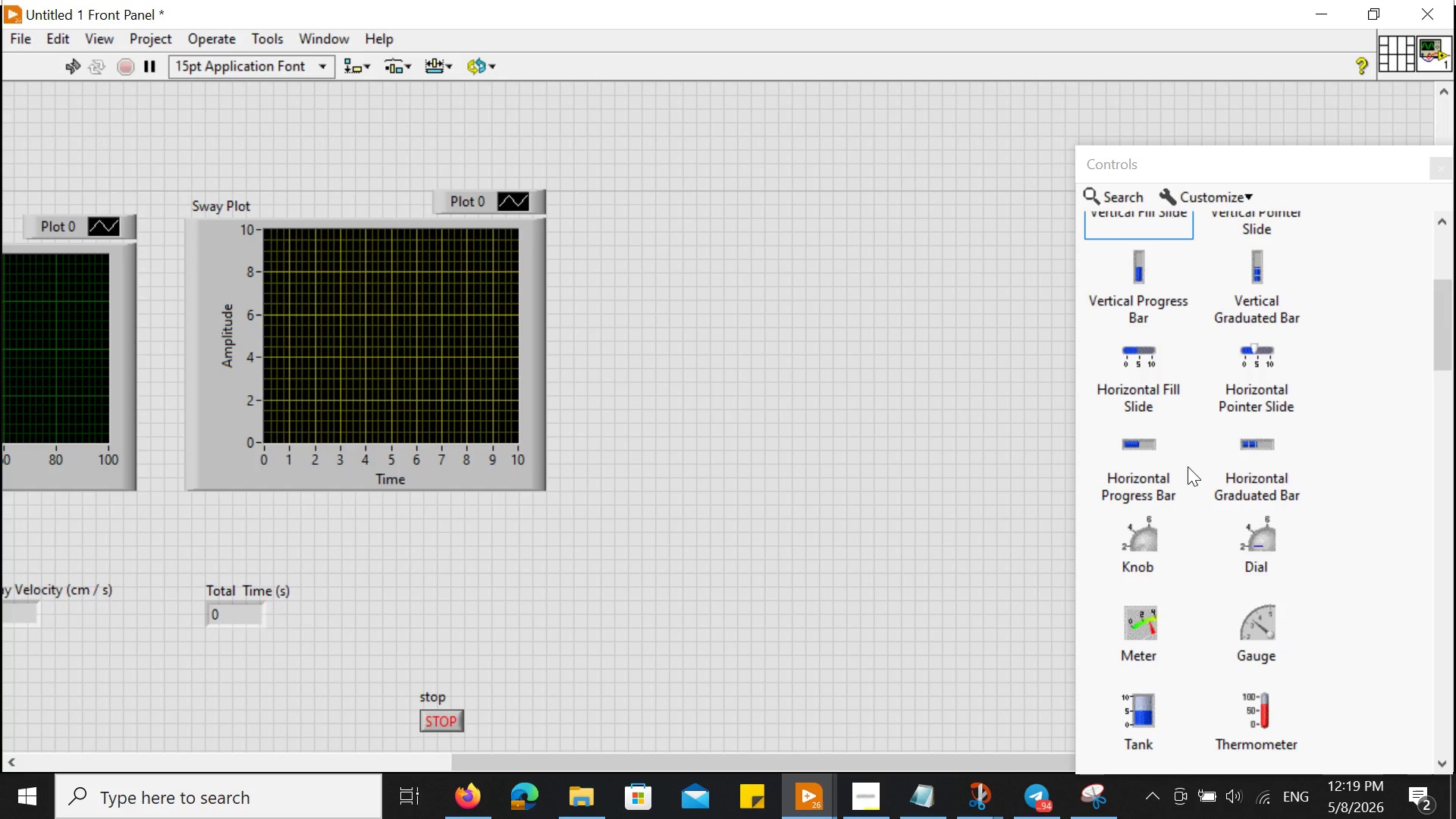 
scroll: coordinate [1188, 466], scroll_direction: up, amount: 53.0
 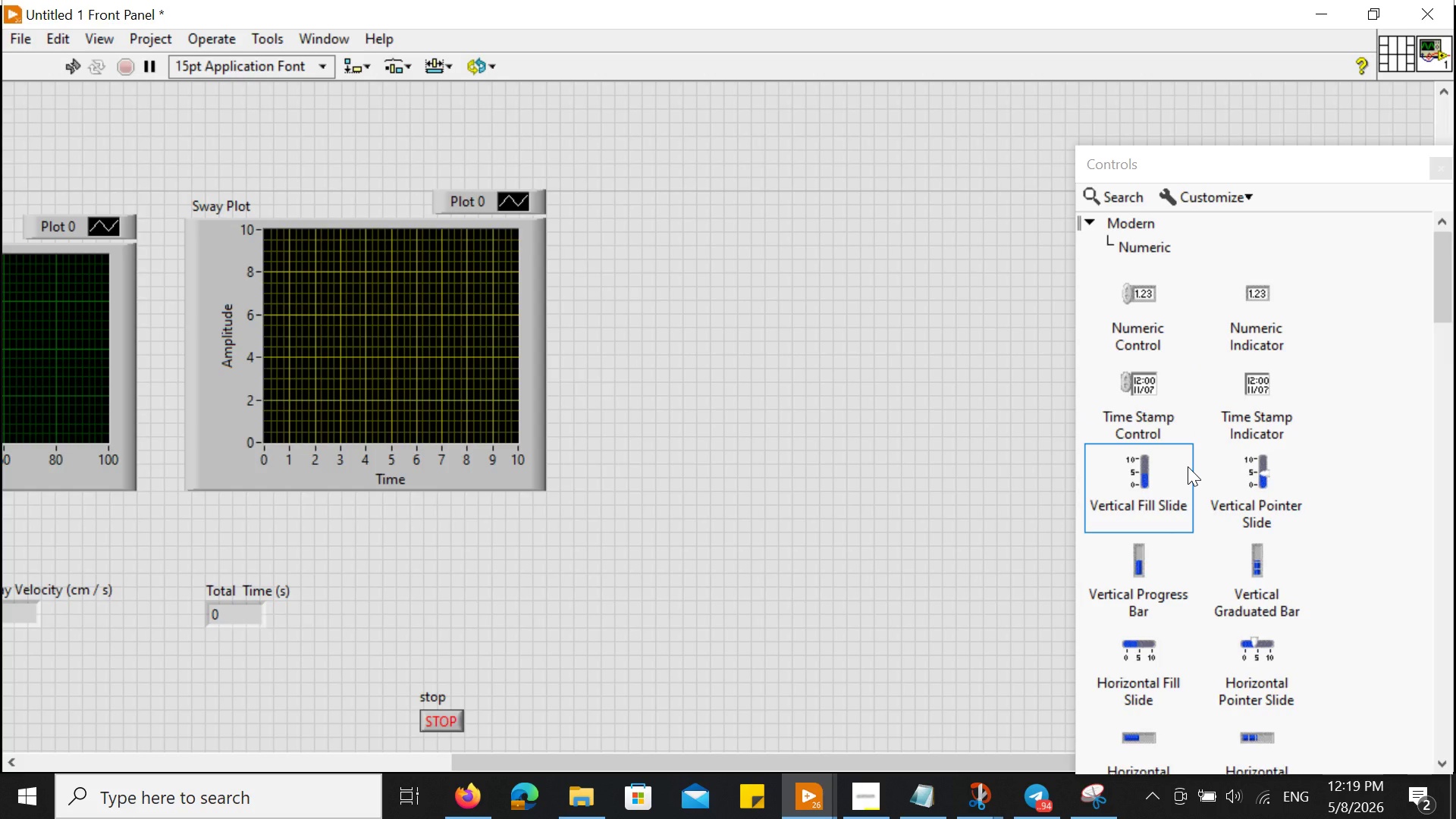 
wait(19.48)
 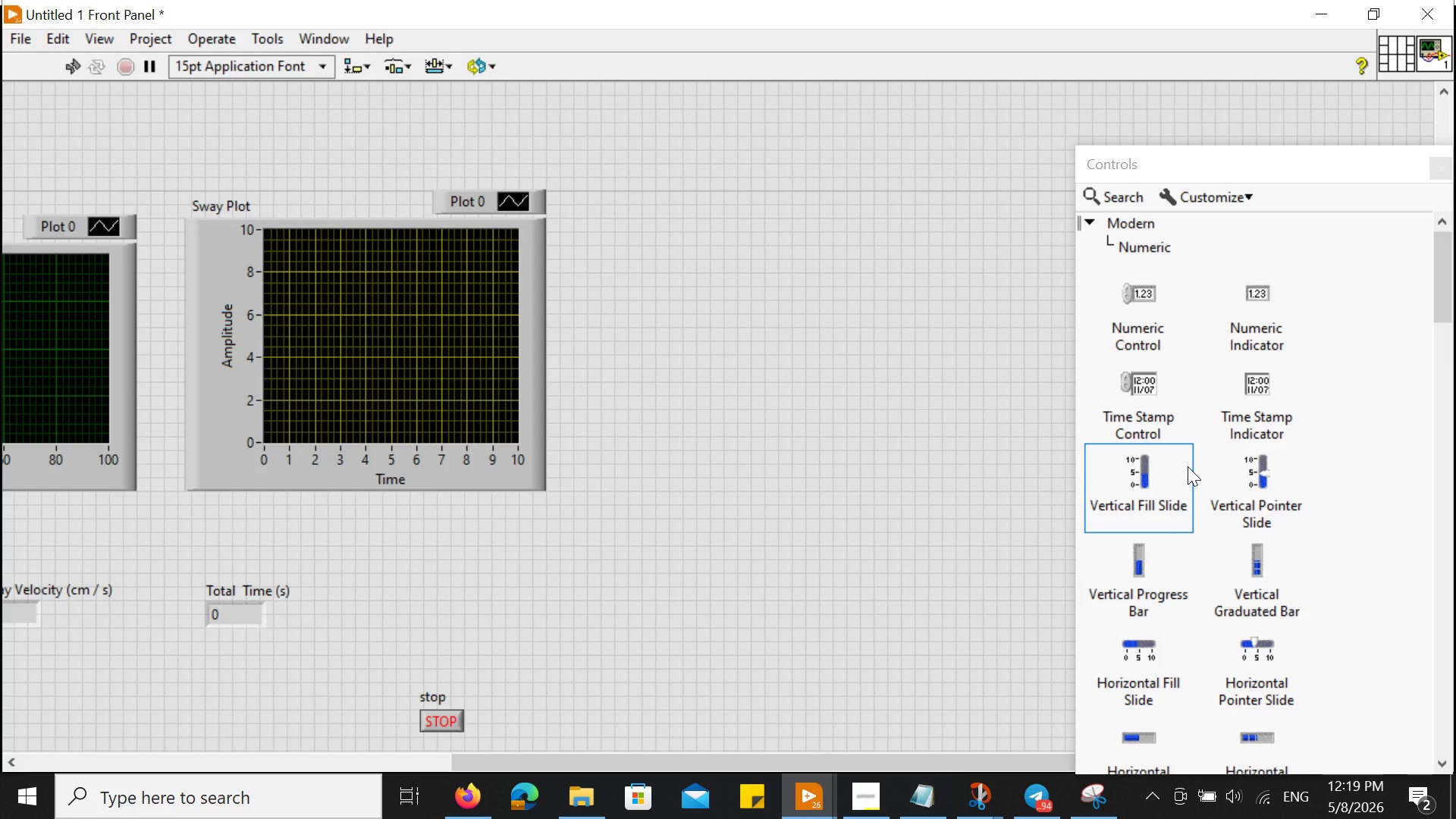 
left_click_drag(start_coordinate=[1263, 324], to_coordinate=[862, 463])
 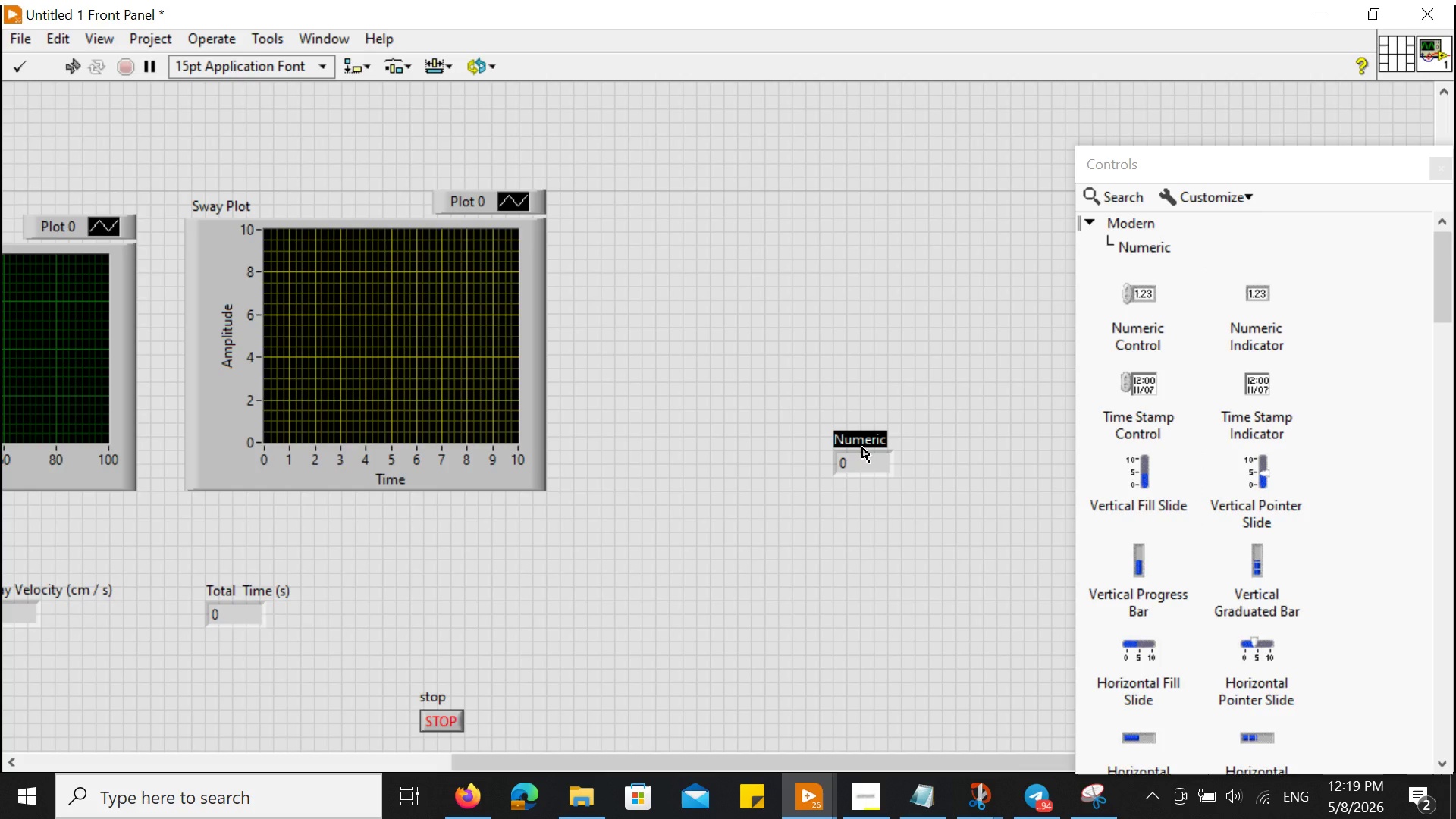 
wait(5.34)
 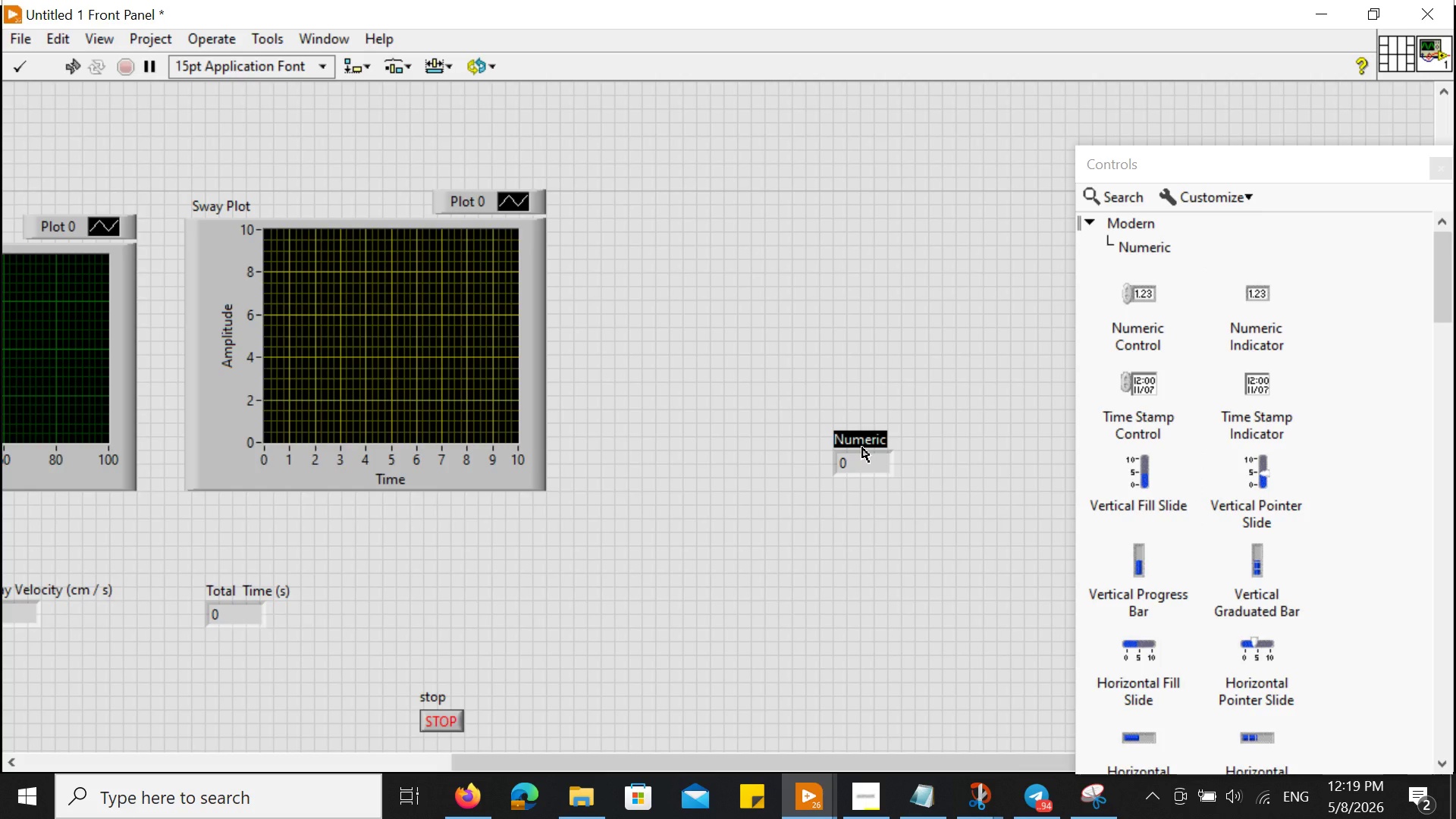 
type(Double)
 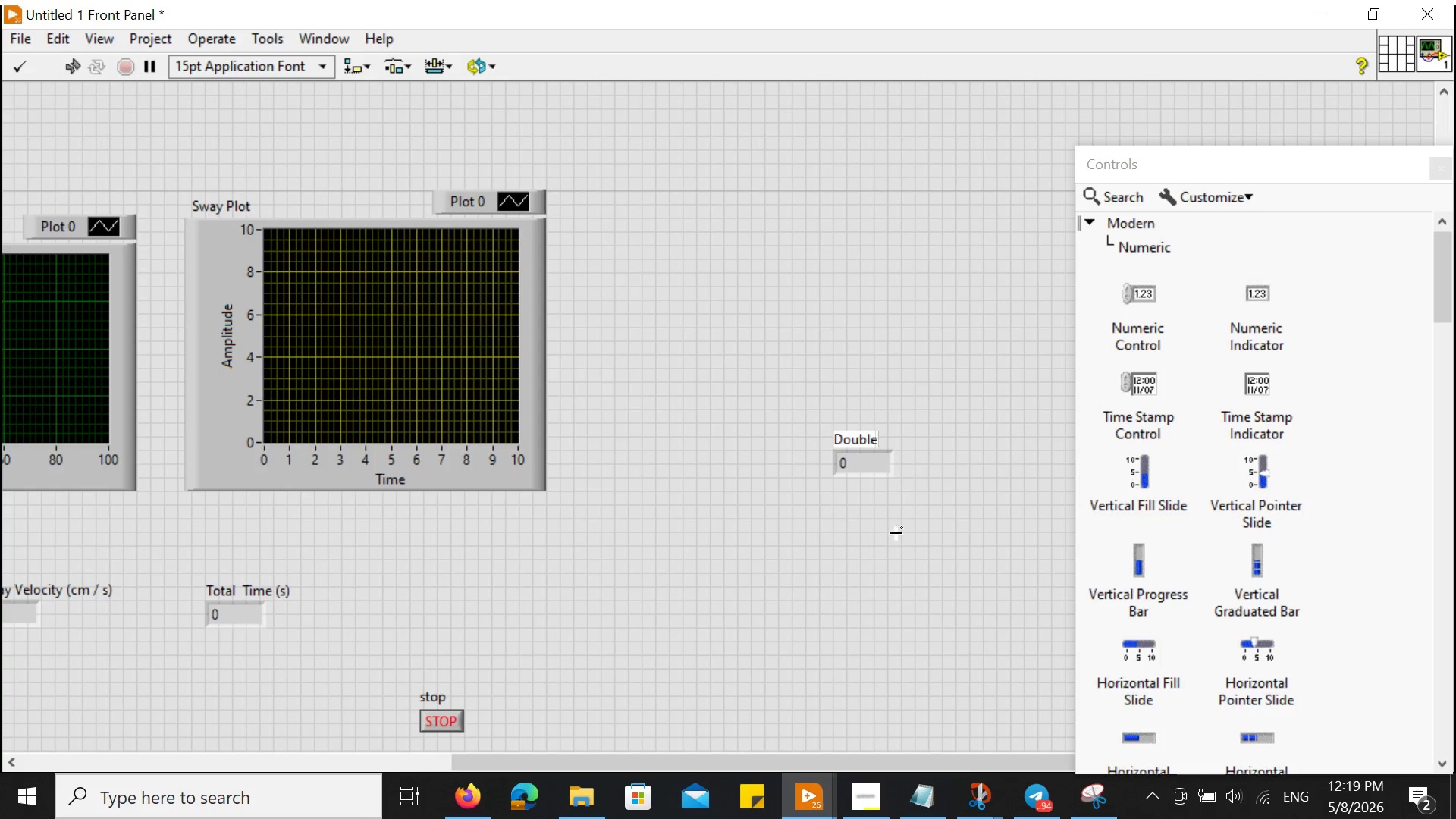 
left_click([896, 552])
 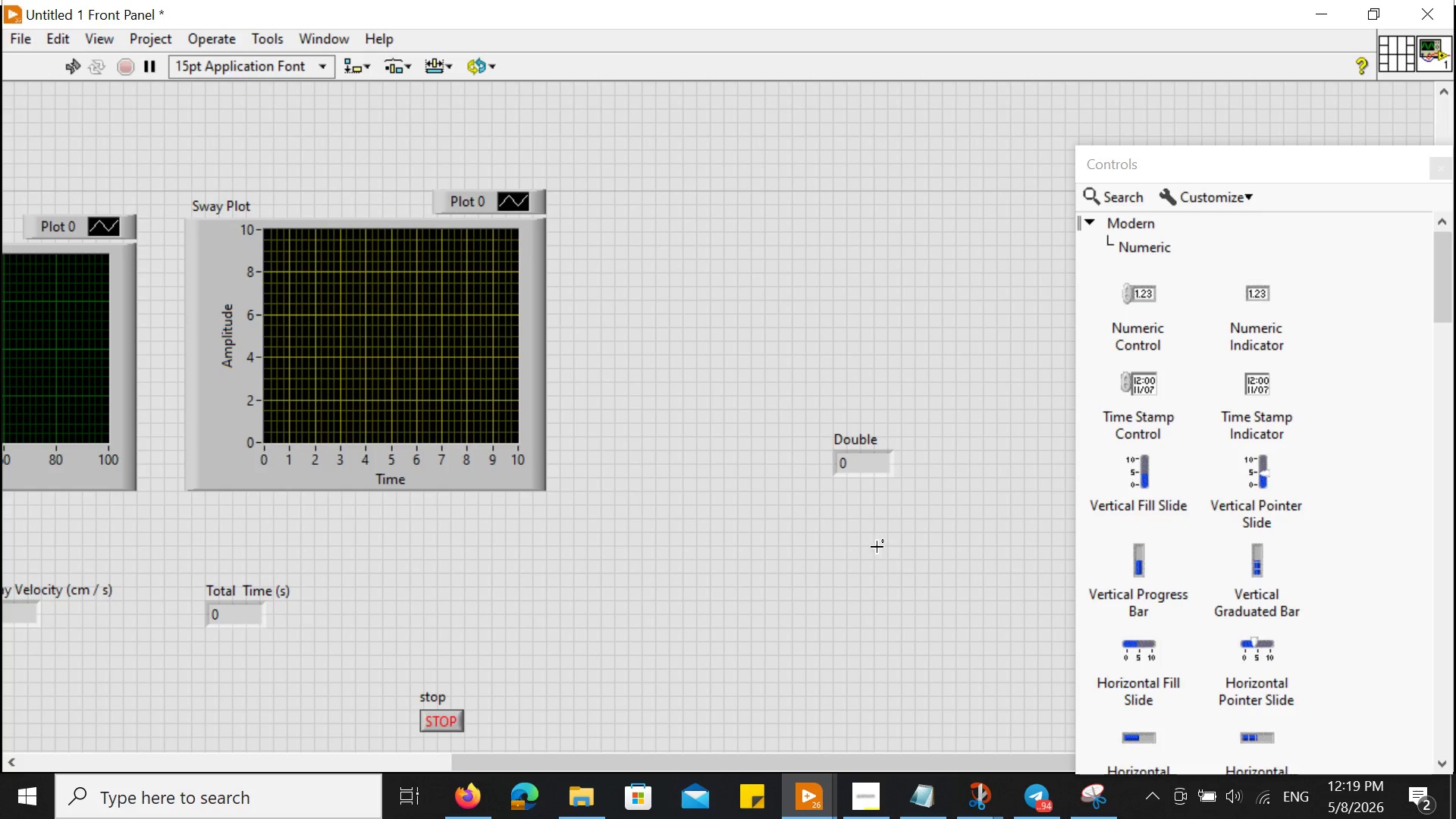 
left_click([877, 547])
 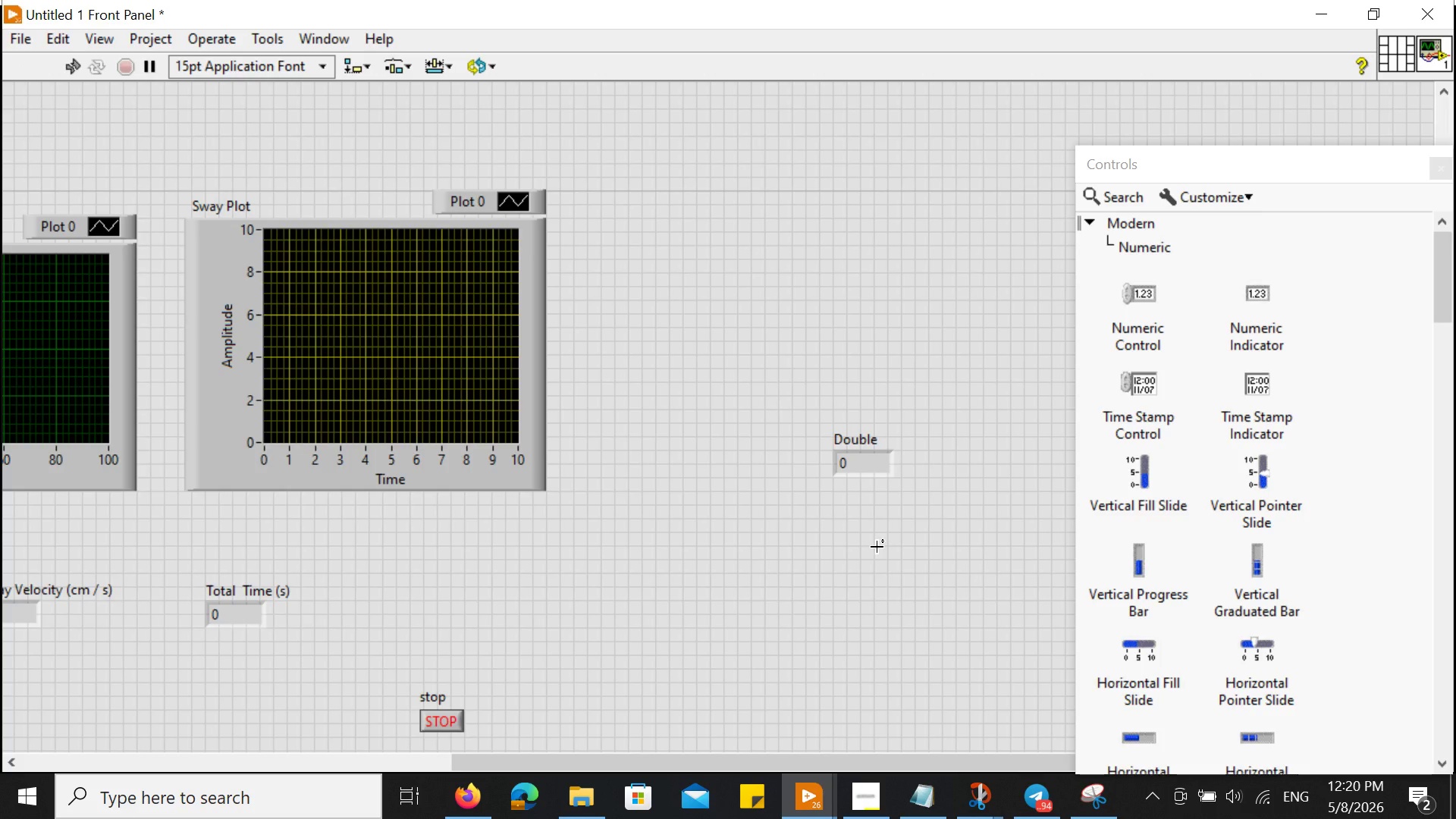 
key(Control+F)
 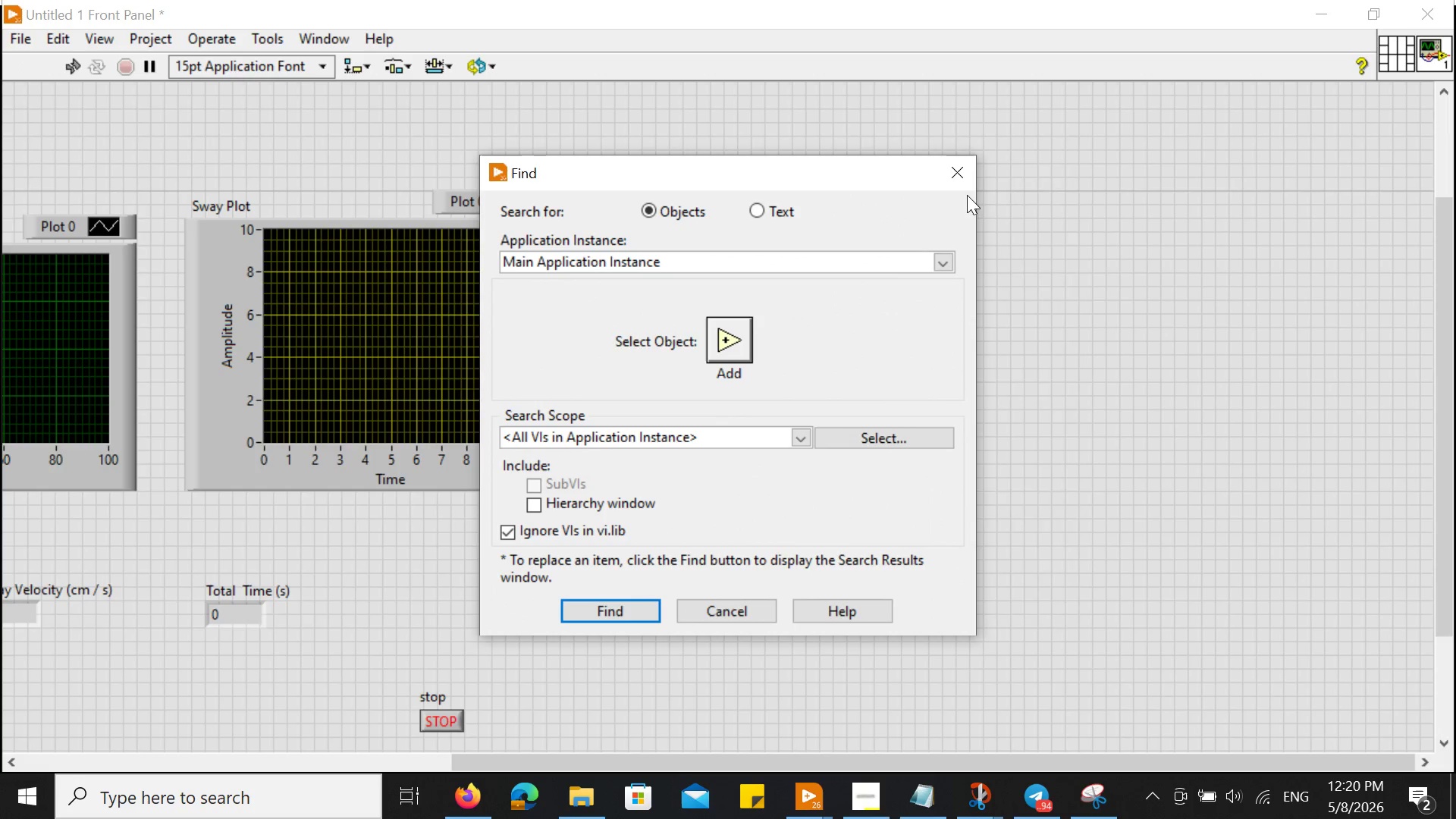 
left_click([961, 174])
 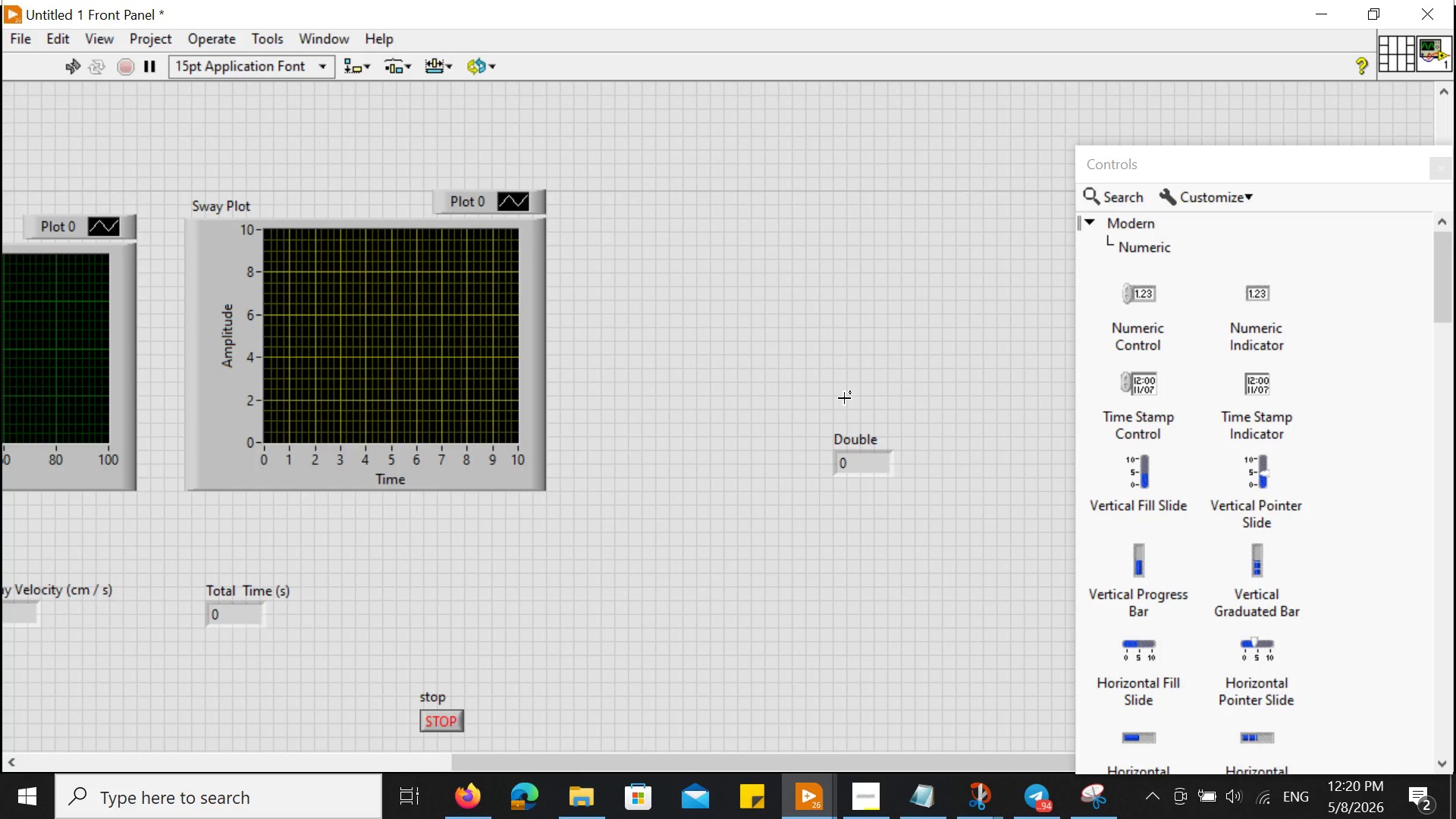 
key(Control+E)
 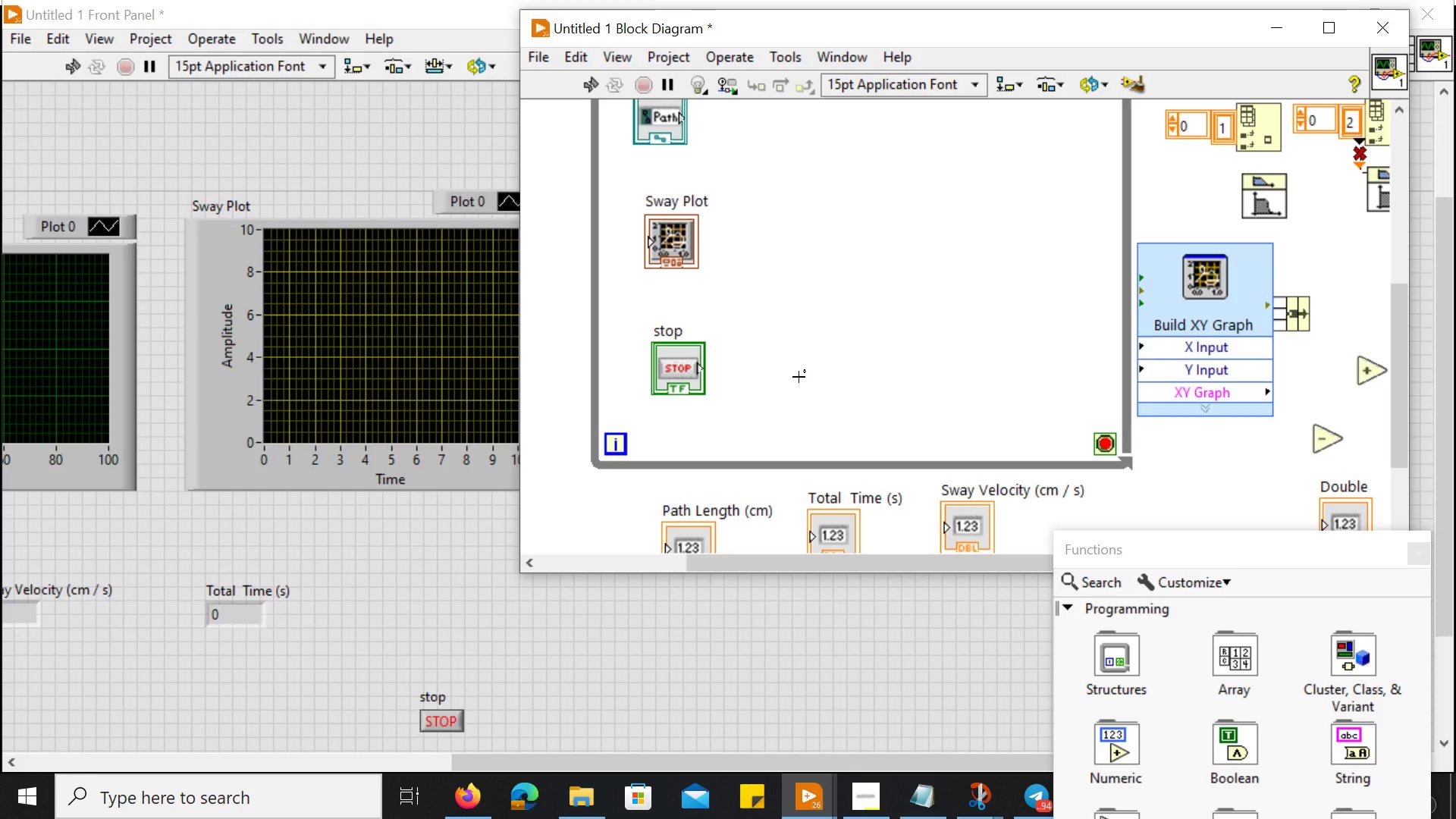 
key(Control+ControlLeft)
 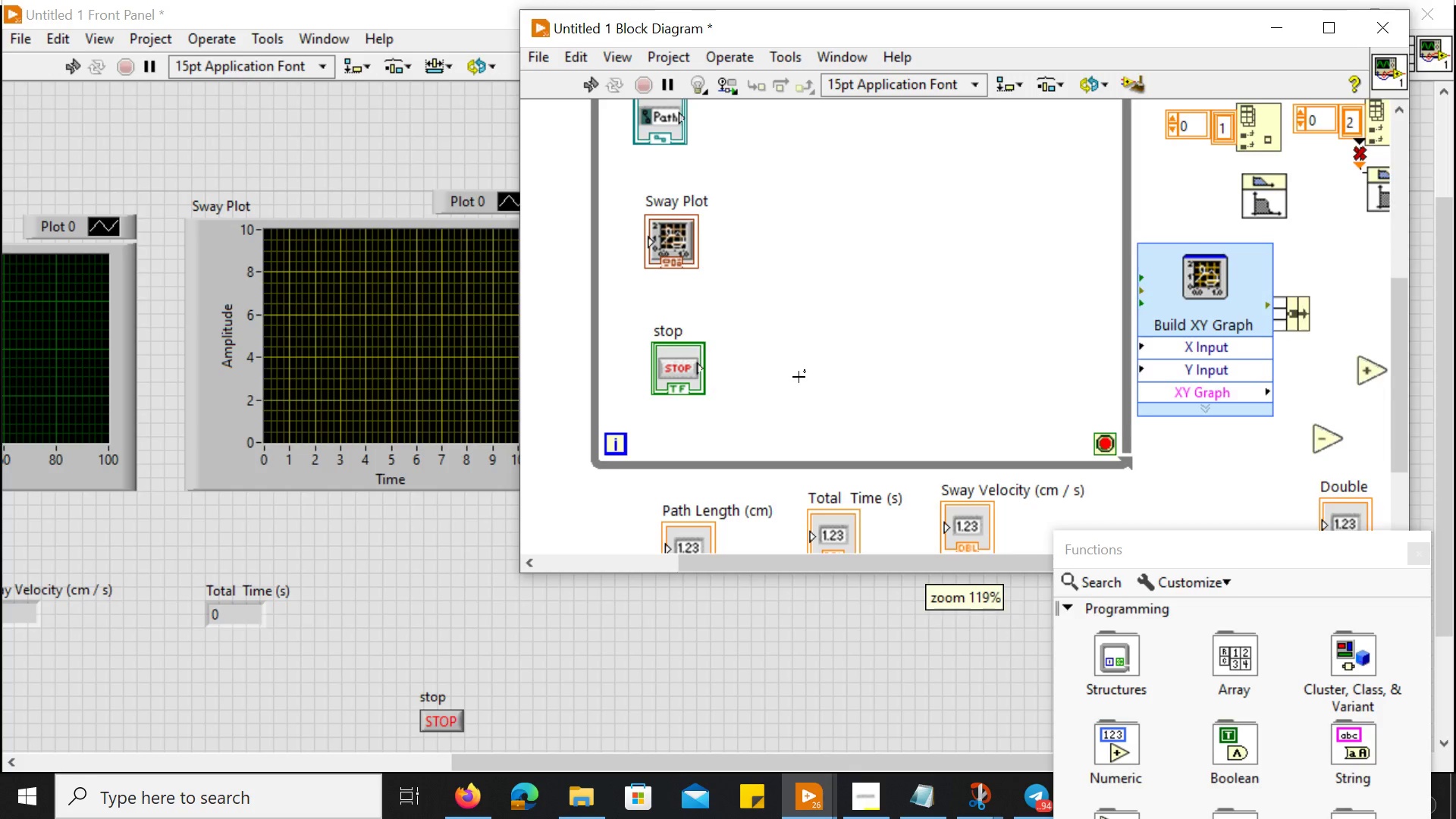 
scroll: coordinate [799, 377], scroll_direction: down, amount: 3.0
 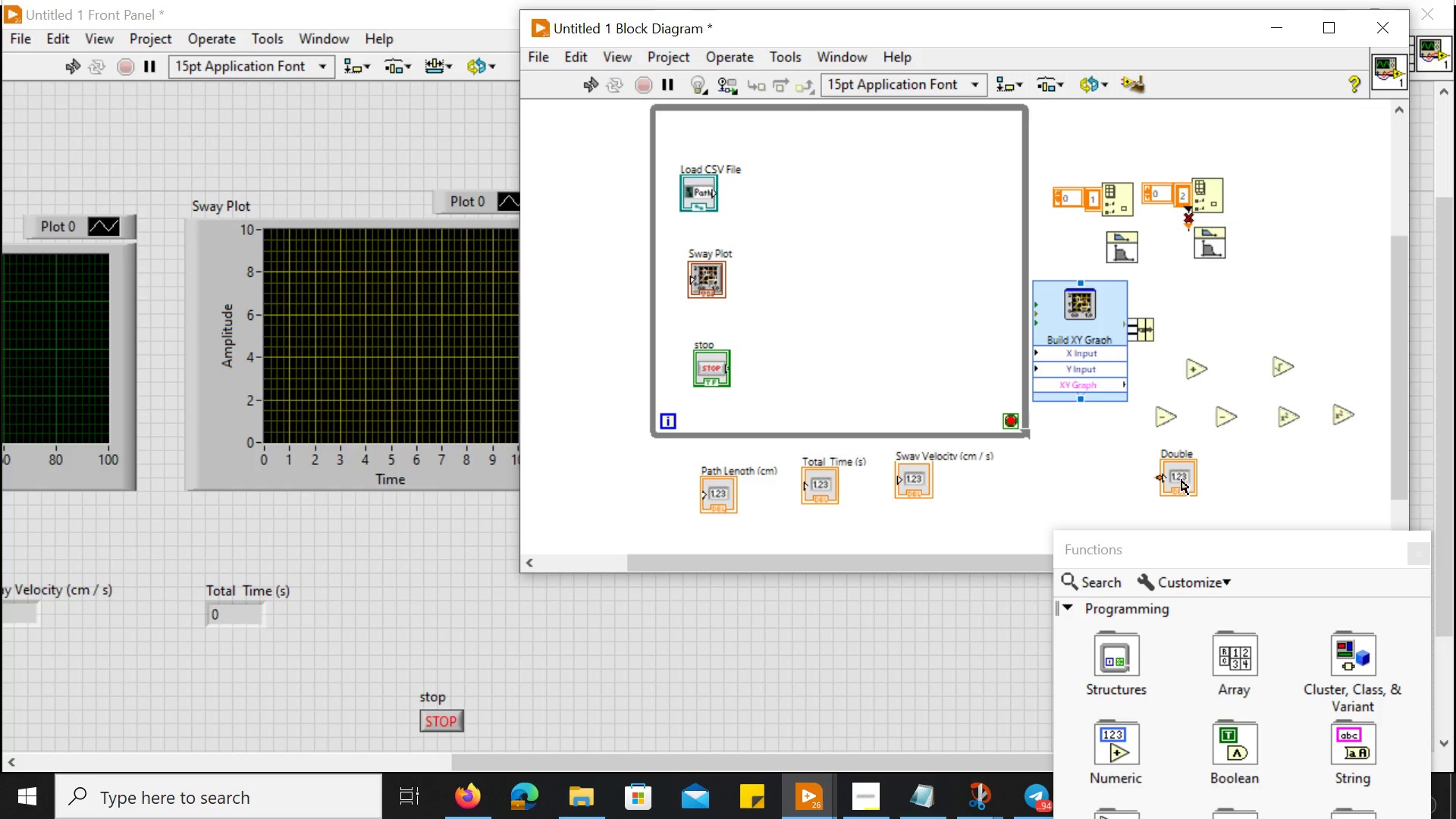 
left_click_drag(start_coordinate=[1181, 478], to_coordinate=[855, 278])
 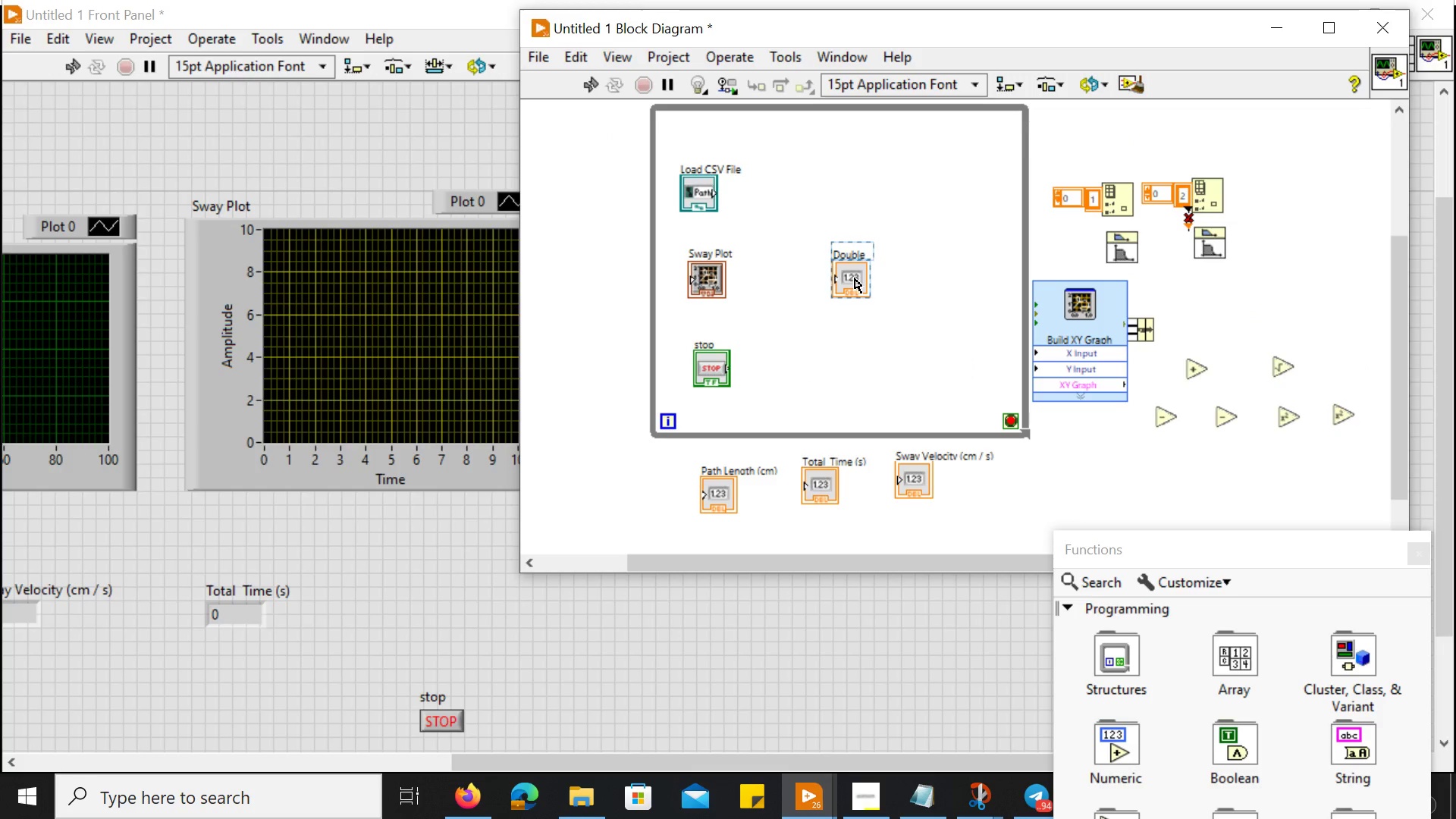 
left_click_drag(start_coordinate=[855, 278], to_coordinate=[827, 268])
 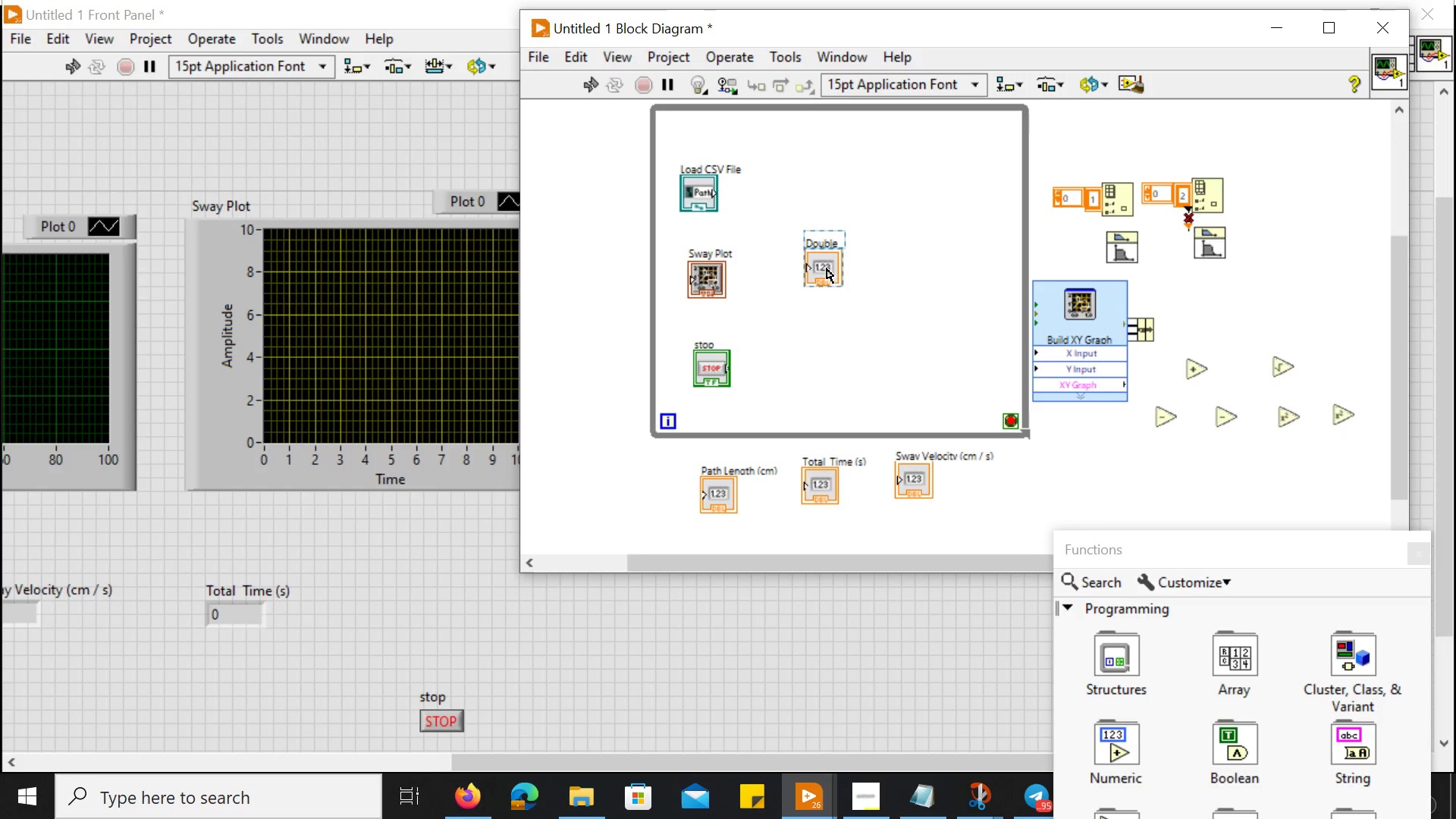 
wait(69.7)
 